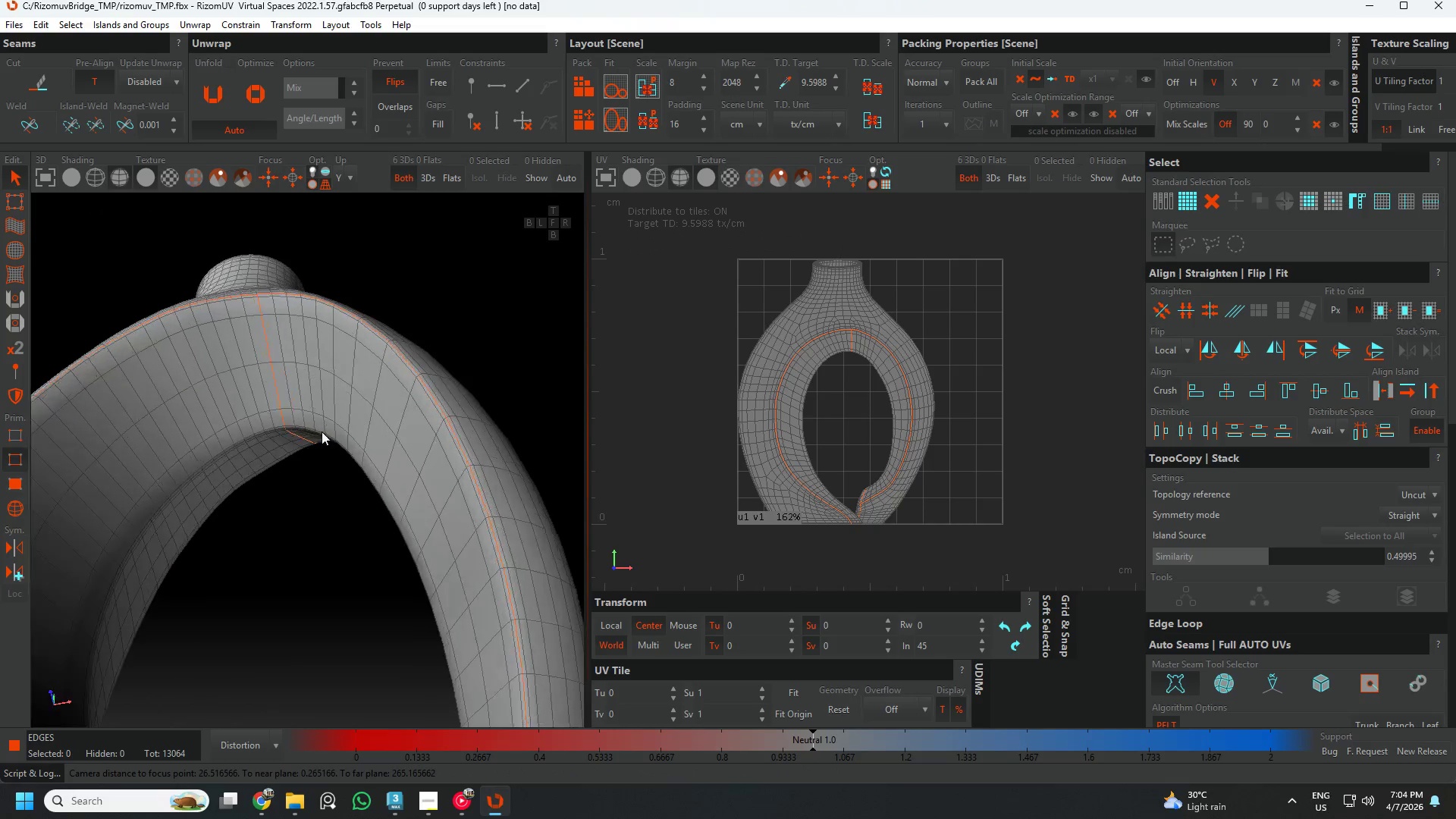 
scroll: coordinate [291, 601], scroll_direction: up, amount: 1.0
 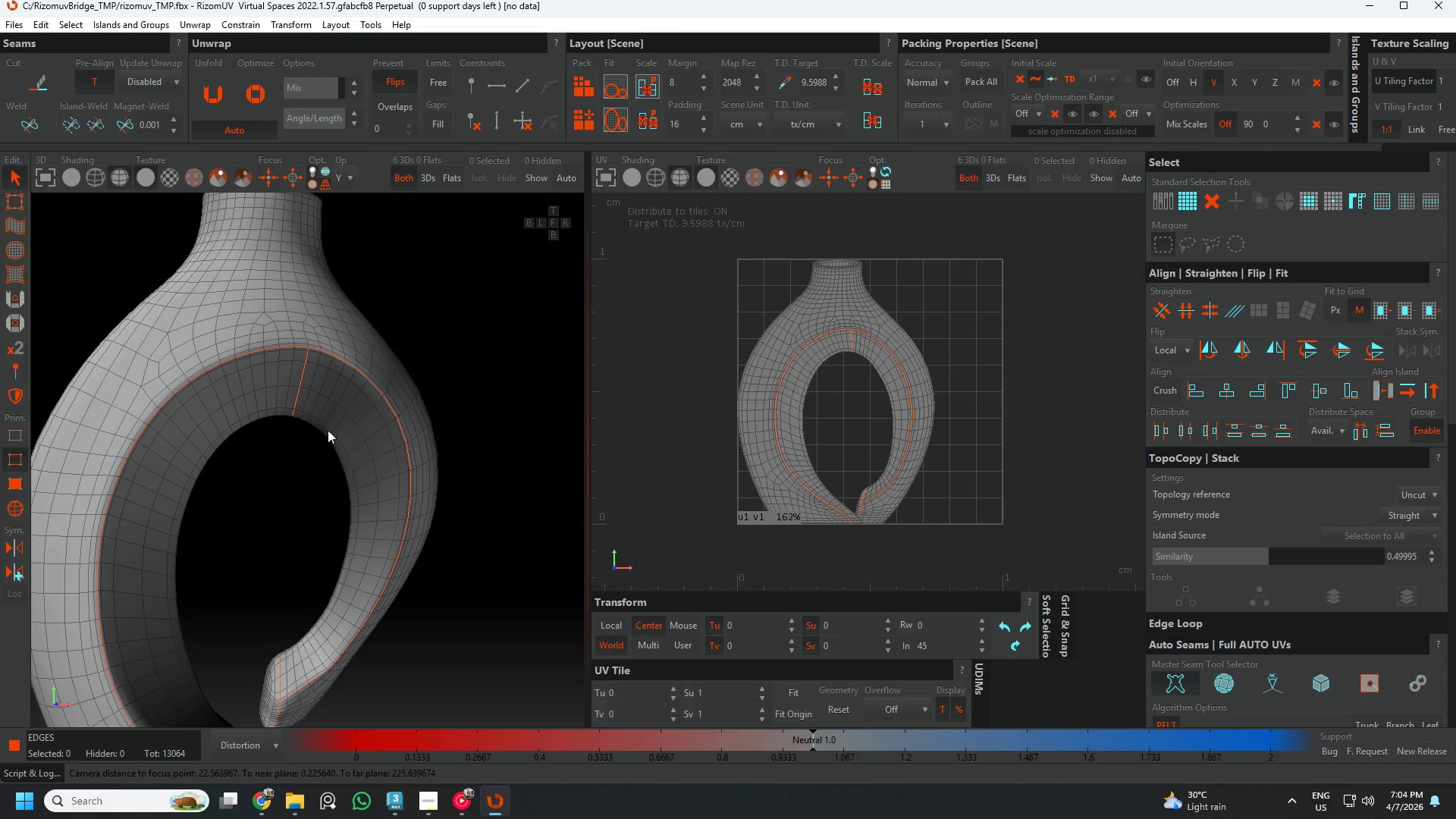 
left_click([289, 404])
 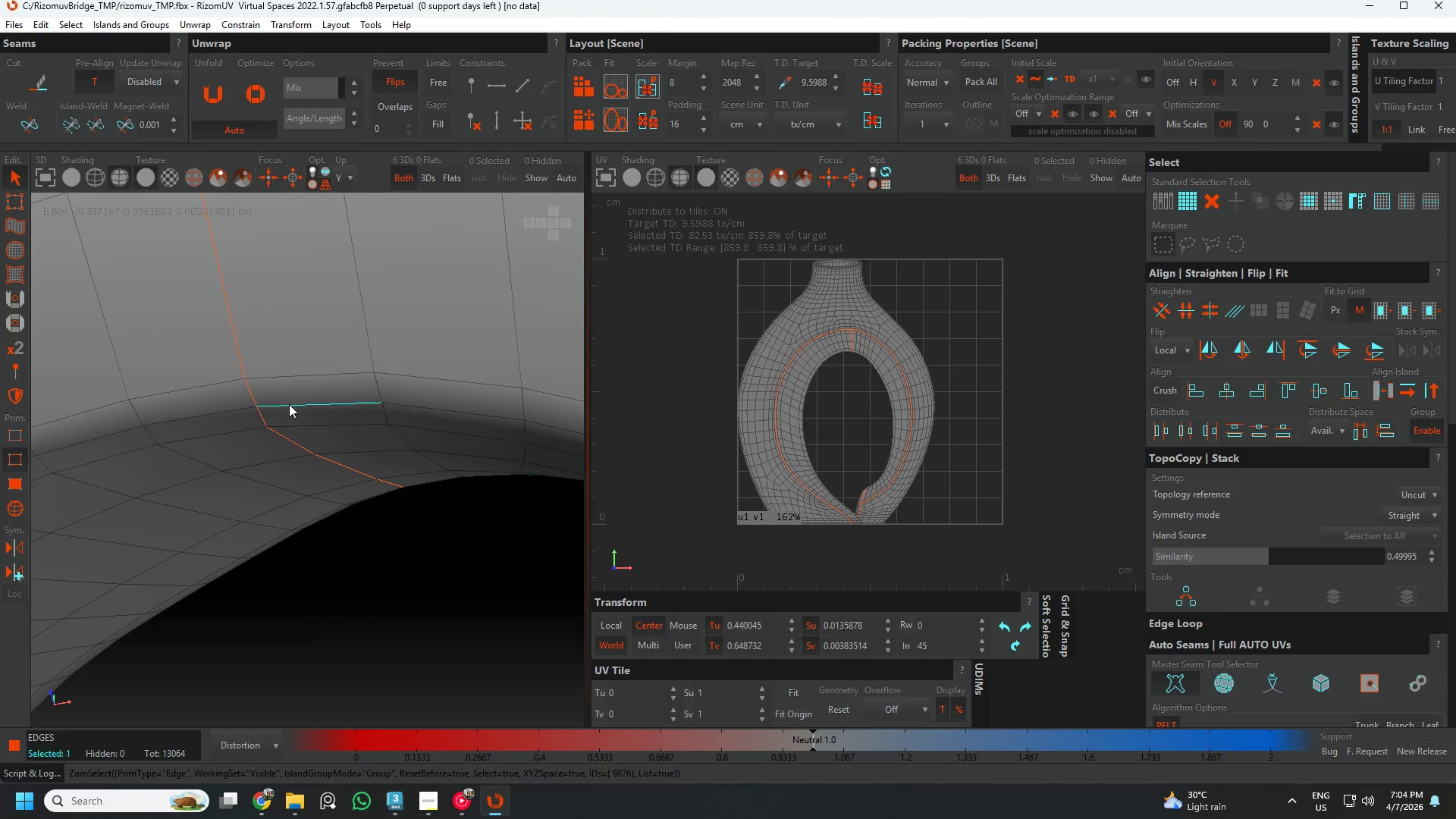 
scroll: coordinate [295, 419], scroll_direction: up, amount: 10.0
 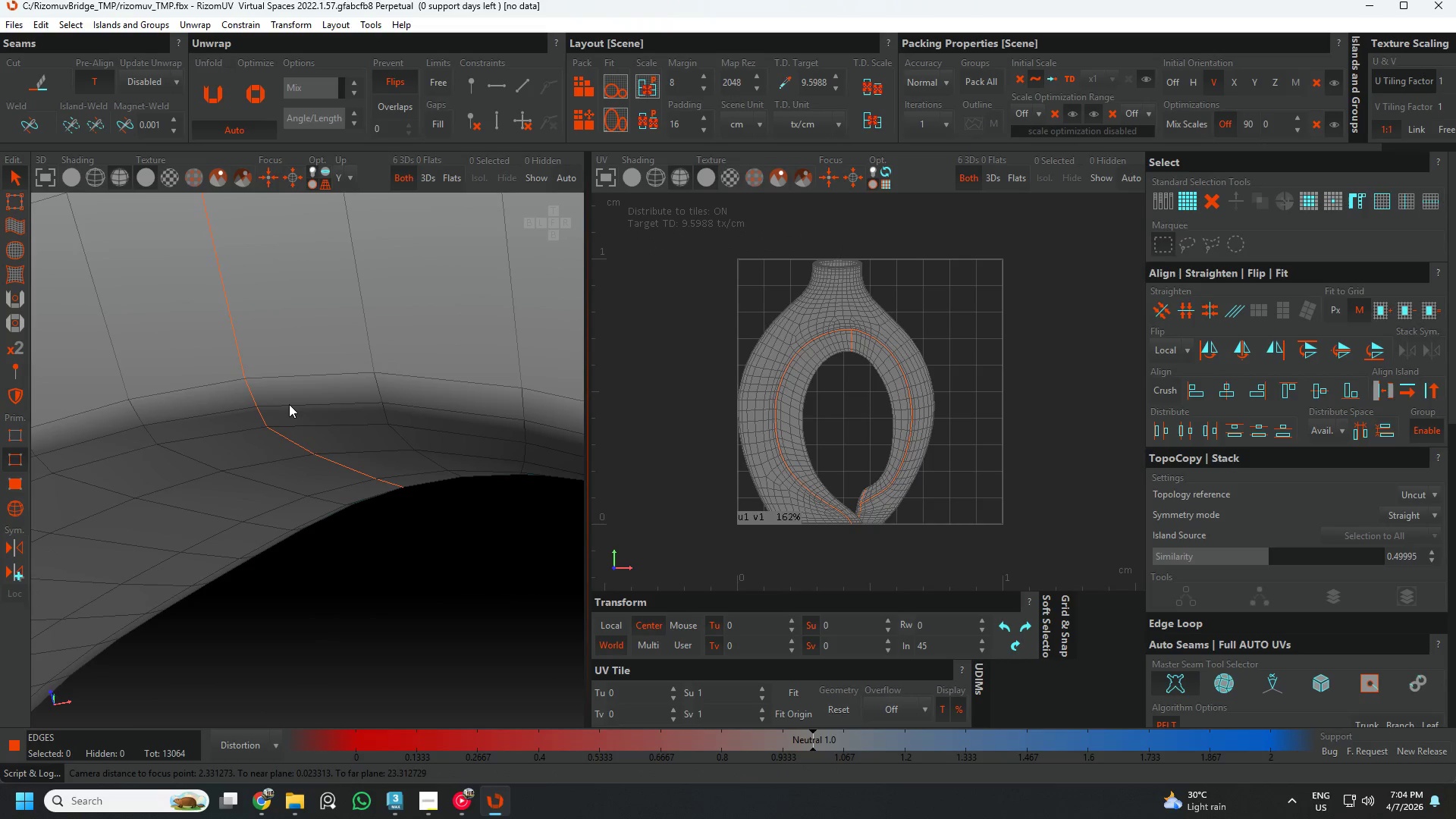 
double_click([289, 404])
 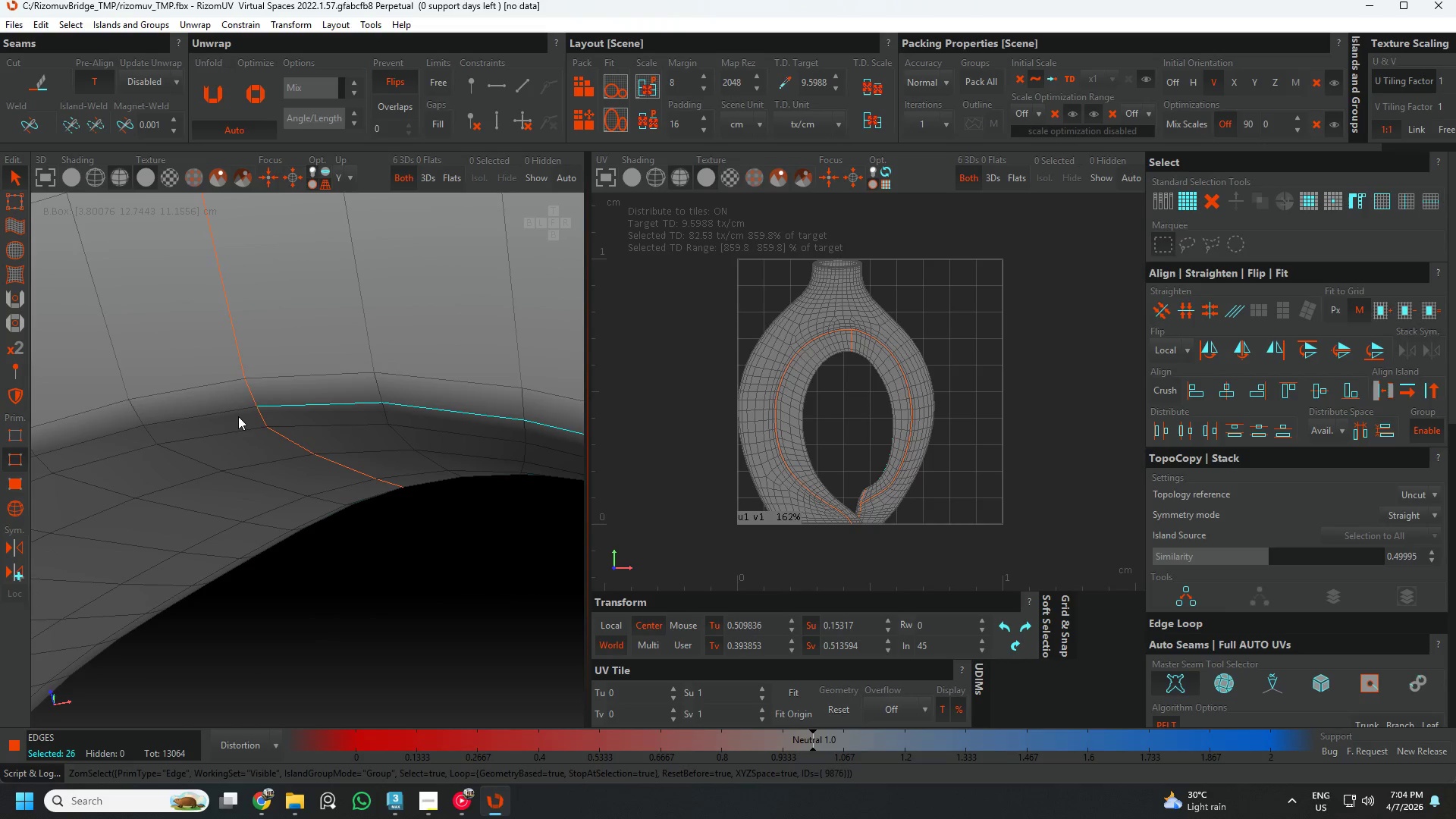 
hold_key(key=ControlLeft, duration=0.62)
double_click([233, 413])
 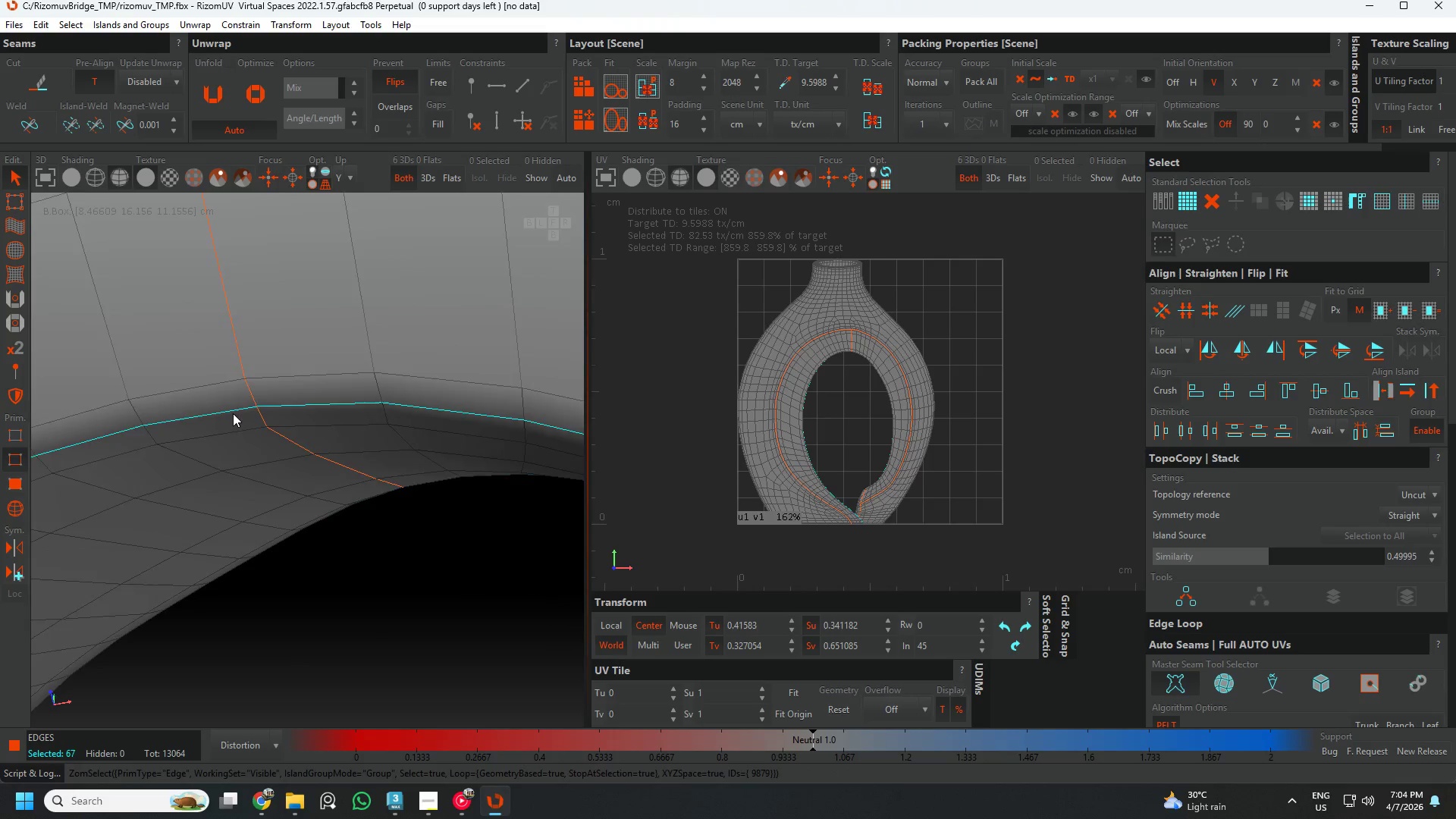 
key(C)
 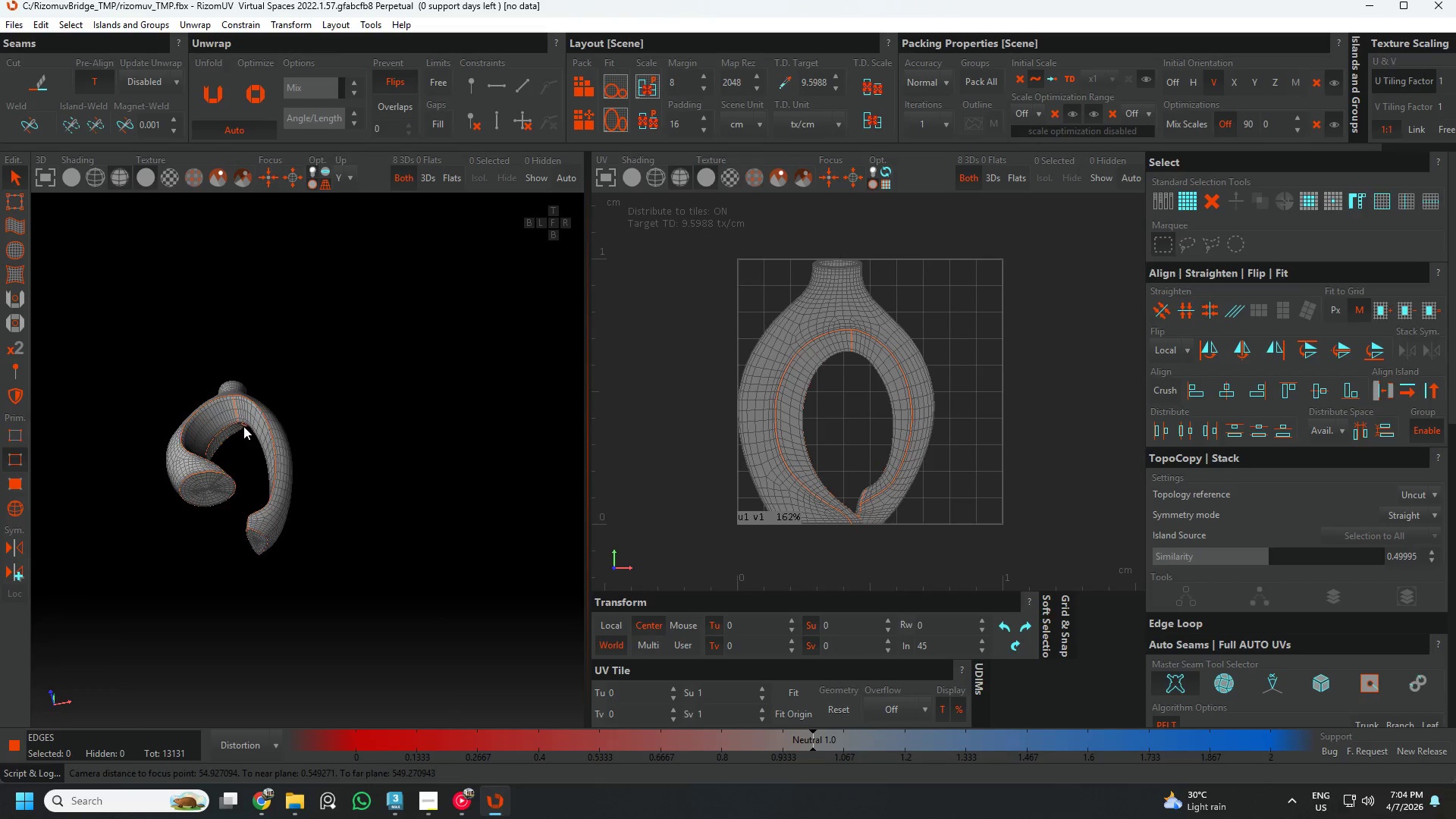 
hold_key(key=AltLeft, duration=0.66)
 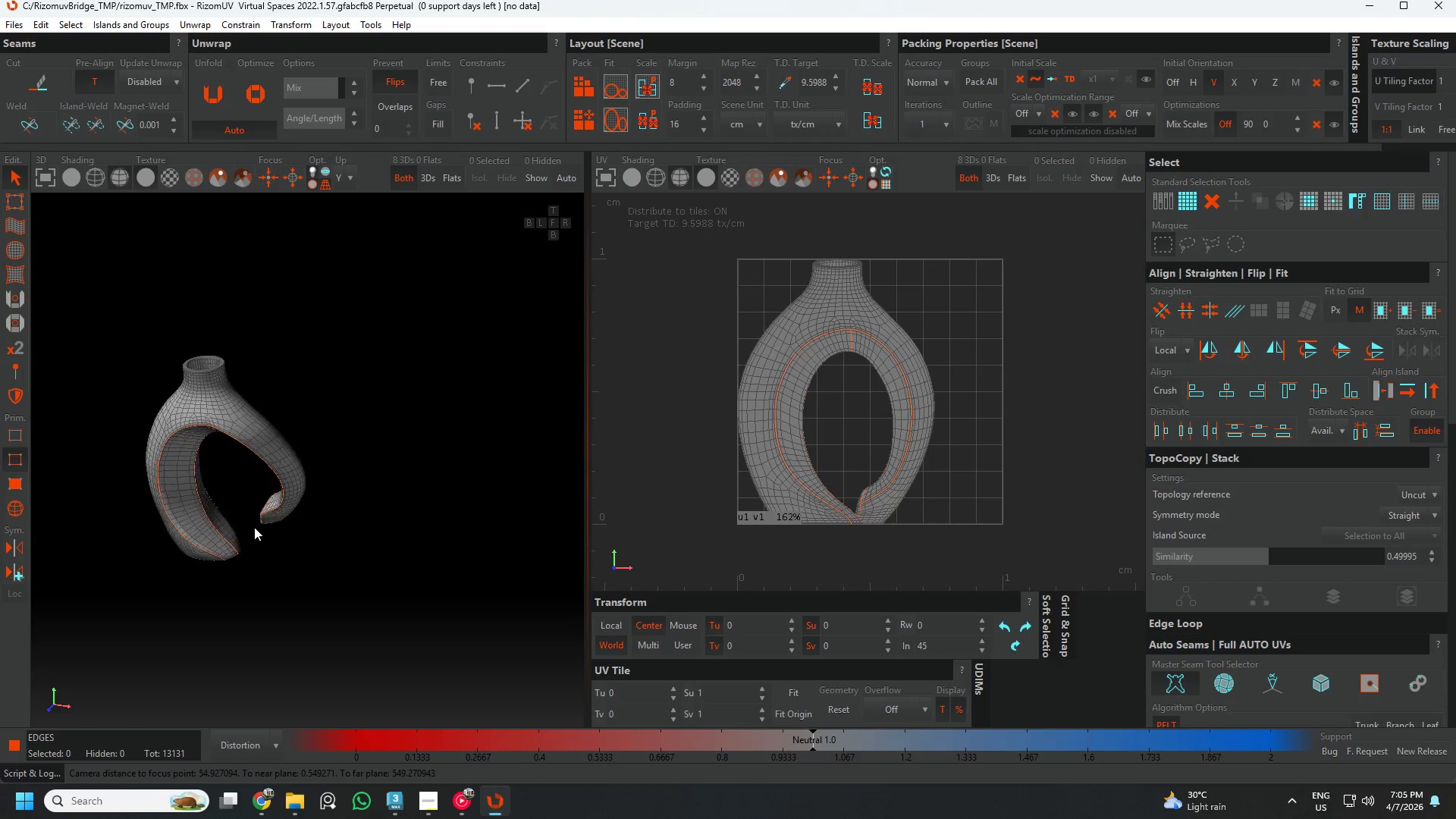 
scroll: coordinate [240, 425], scroll_direction: down, amount: 19.0
 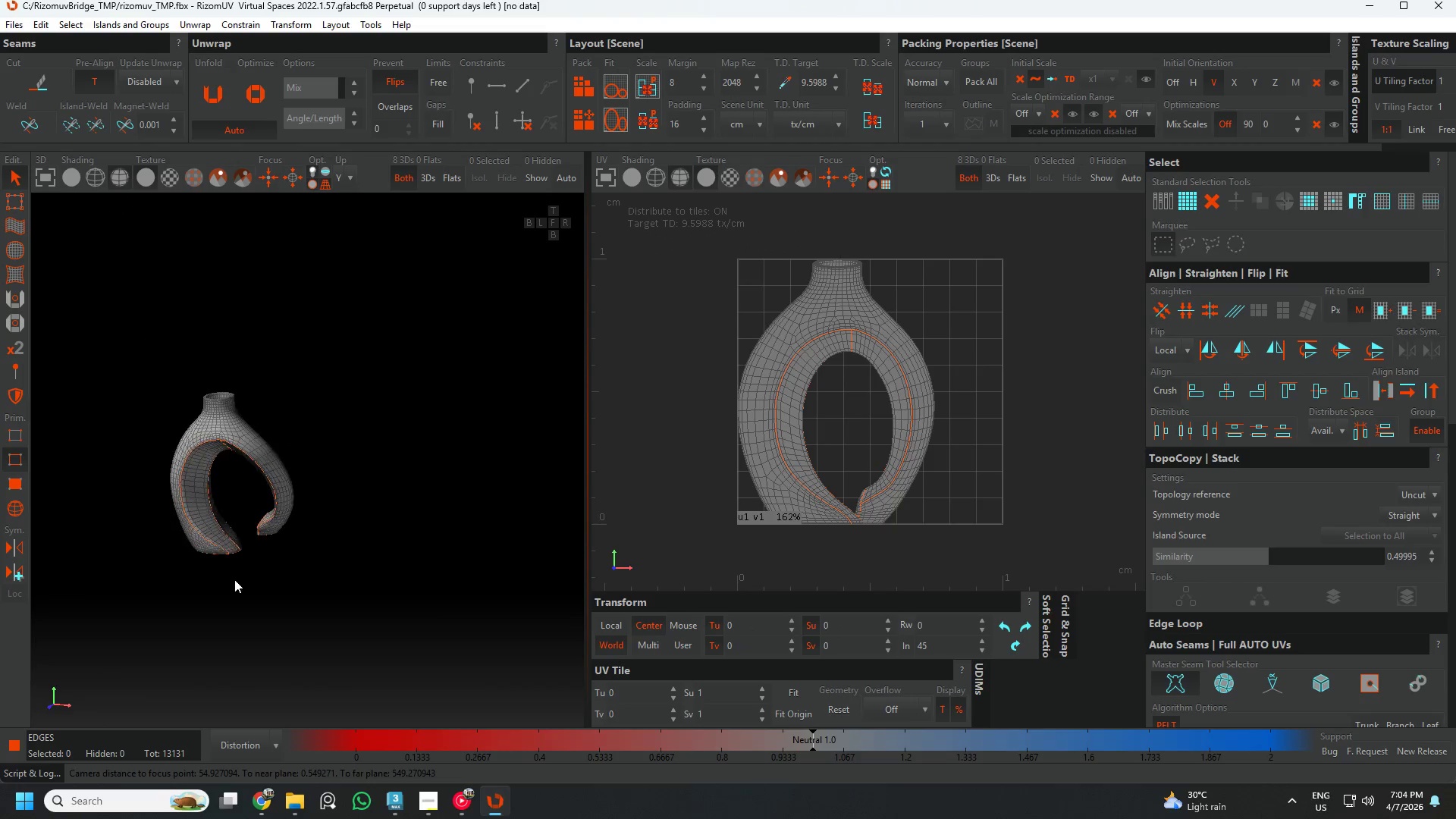 
scroll: coordinate [254, 526], scroll_direction: up, amount: 3.0
 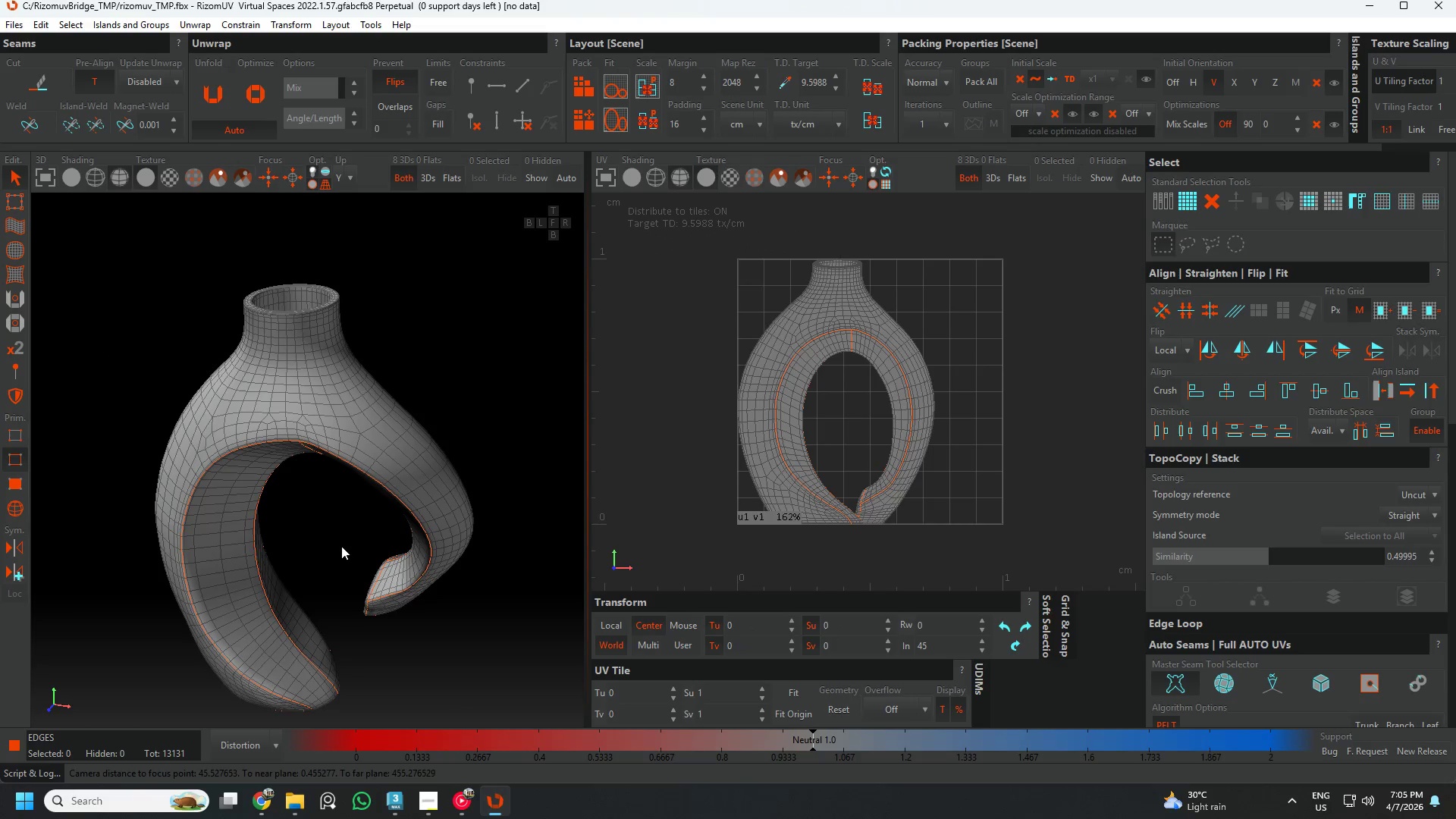 
hold_key(key=AltLeft, duration=1.5)
 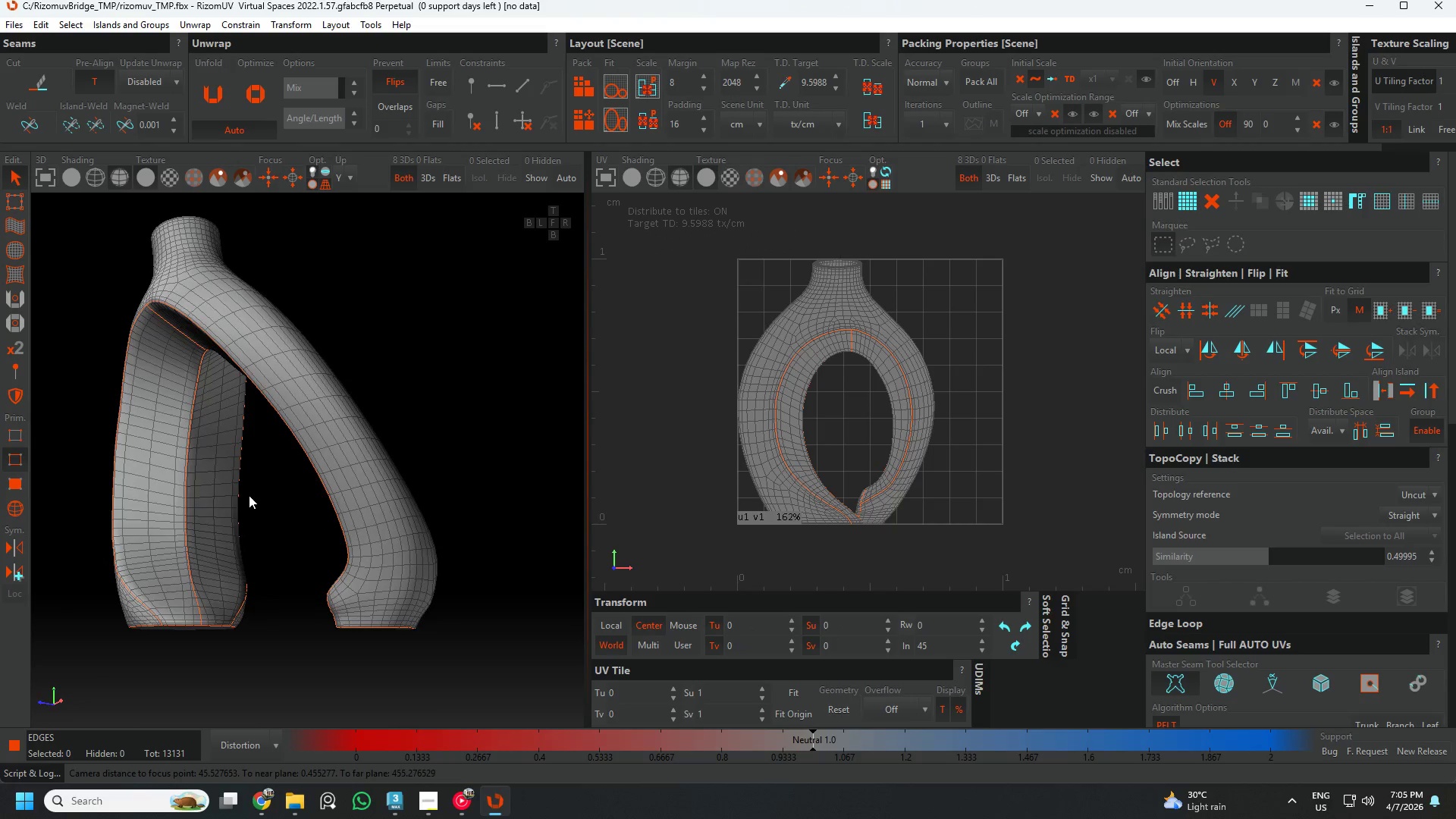 
hold_key(key=AltLeft, duration=0.53)
 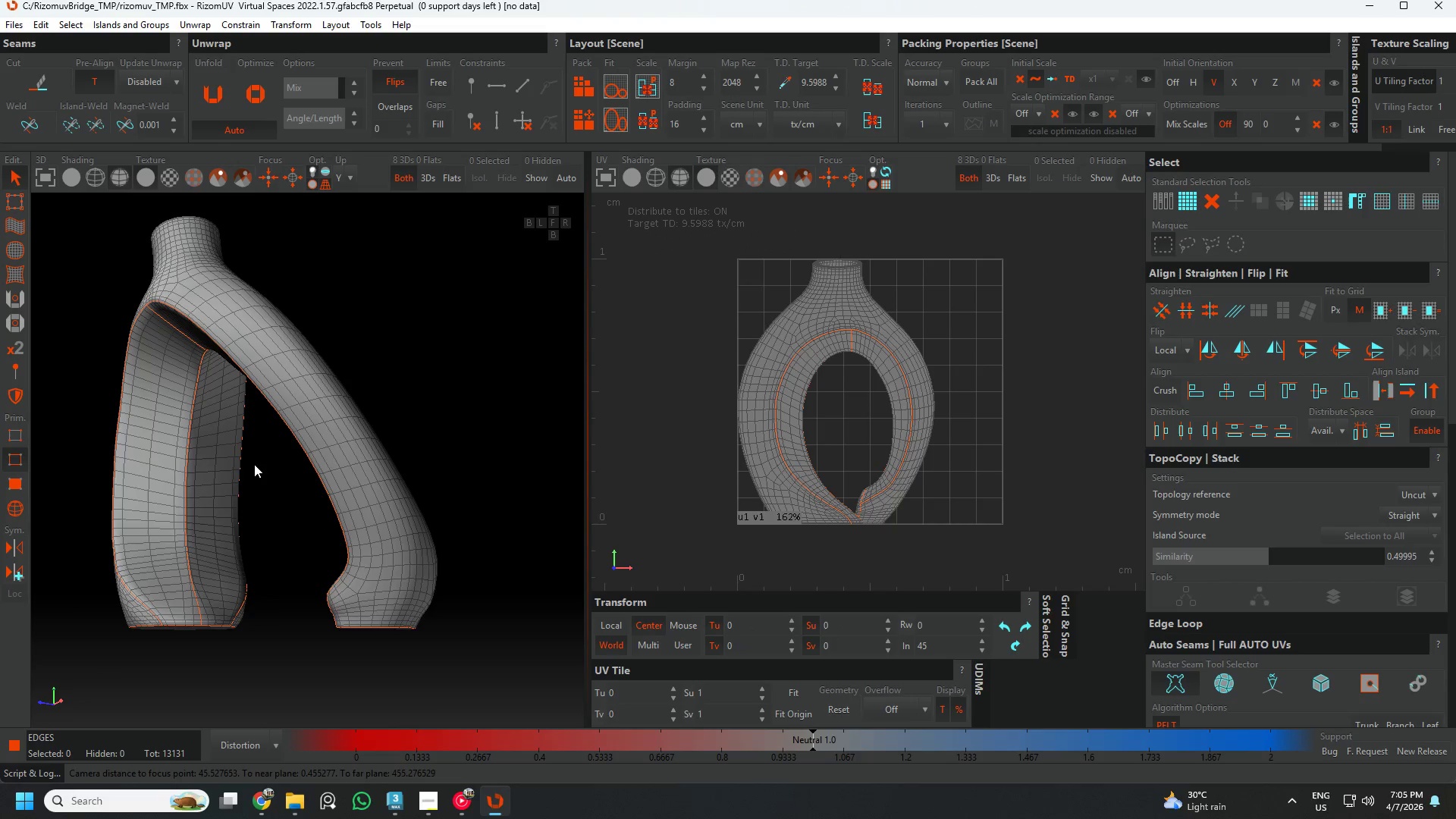 
key(Alt+Control+ControlLeft)
 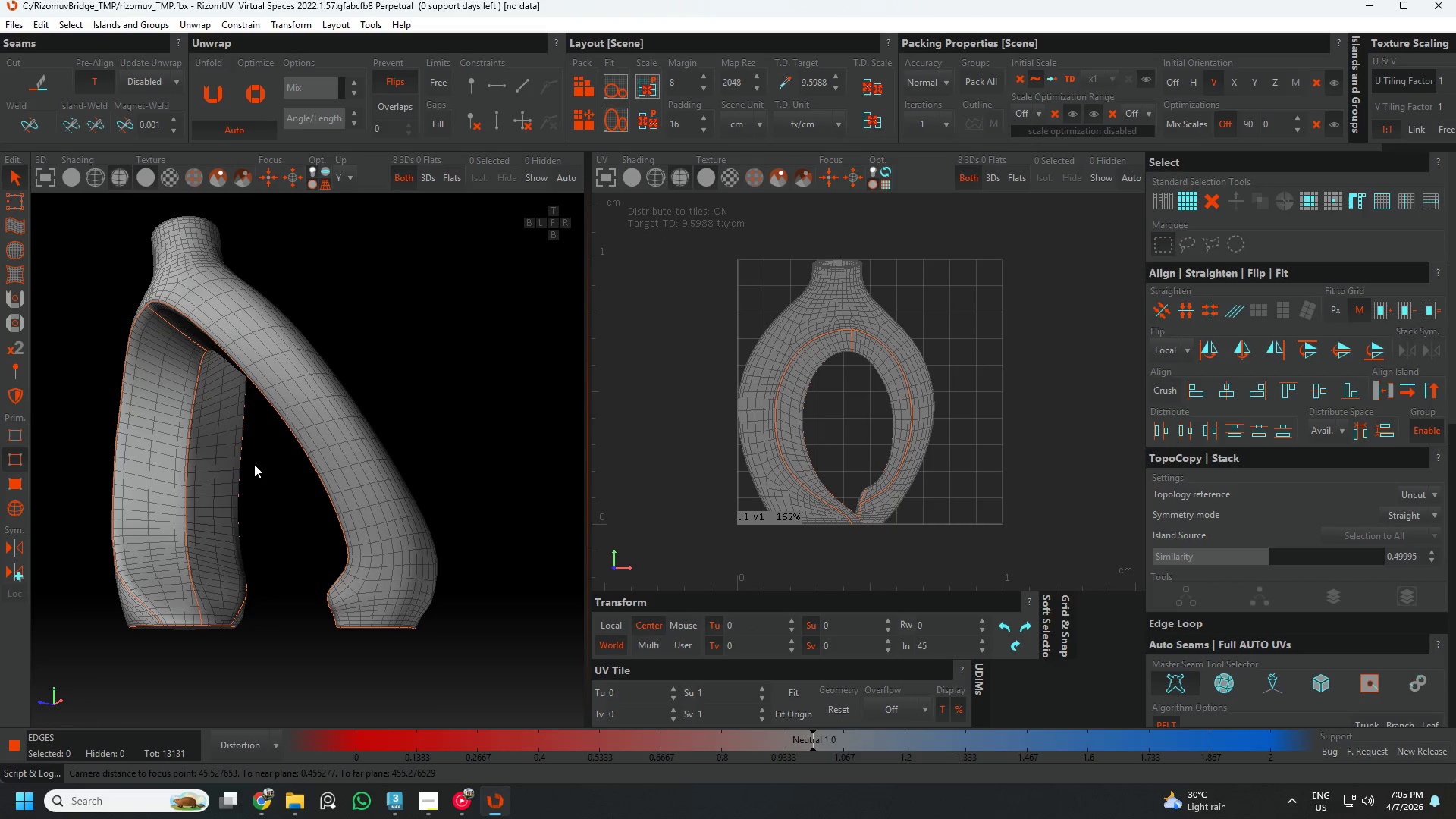 
type(zzz)
 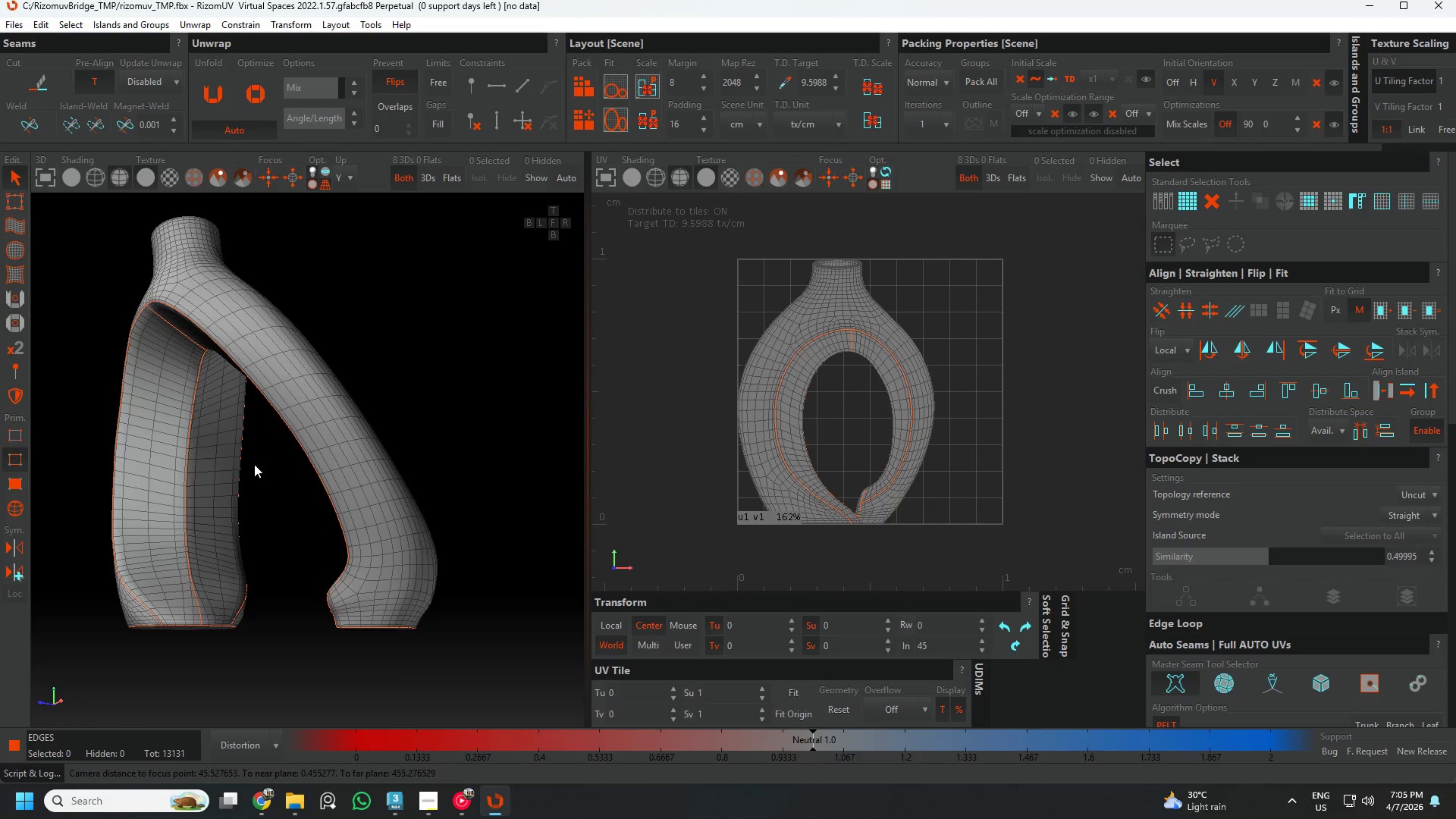 
scroll: coordinate [254, 464], scroll_direction: down, amount: 1.0
 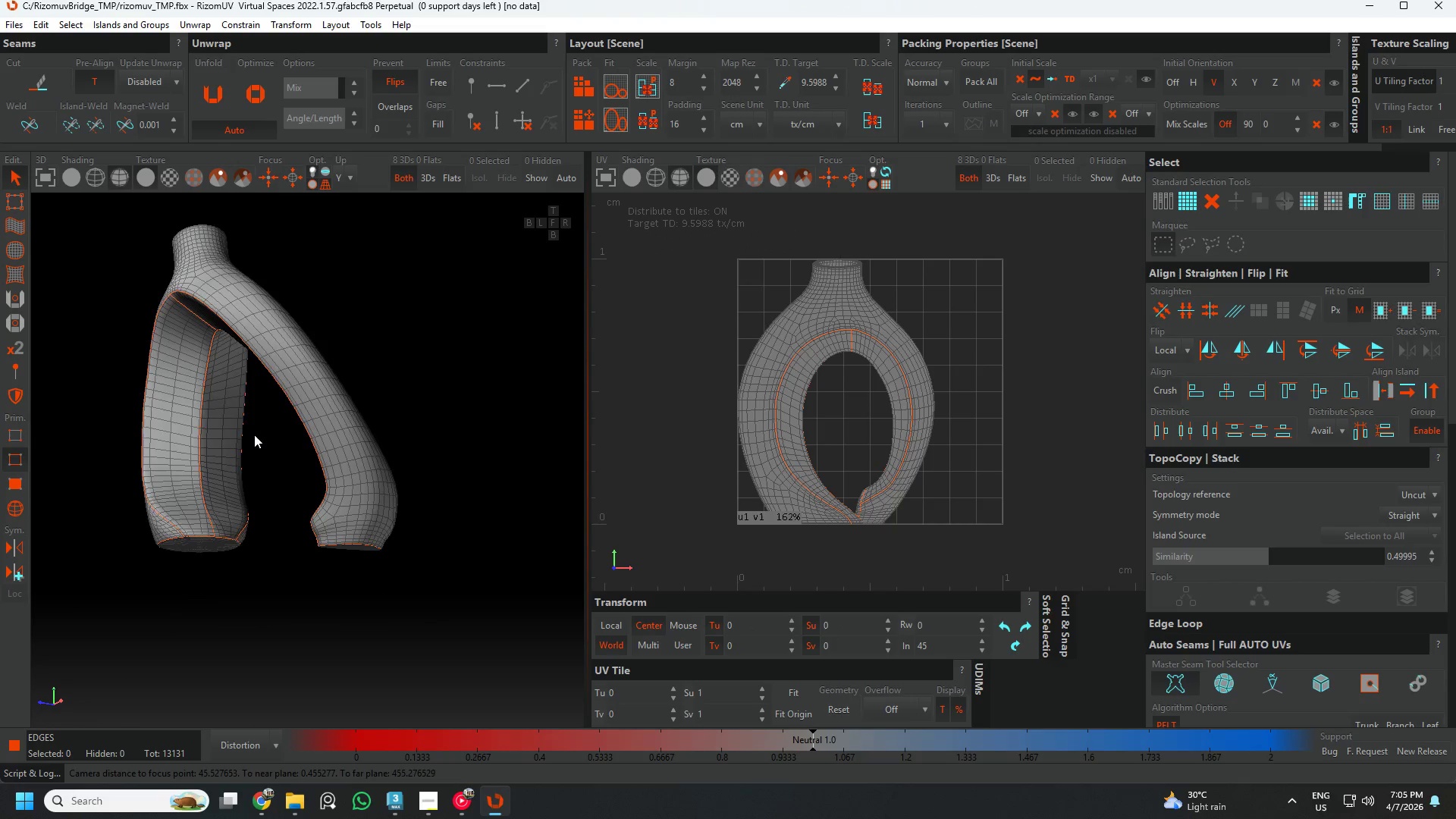 
hold_key(key=AltLeft, duration=0.38)
 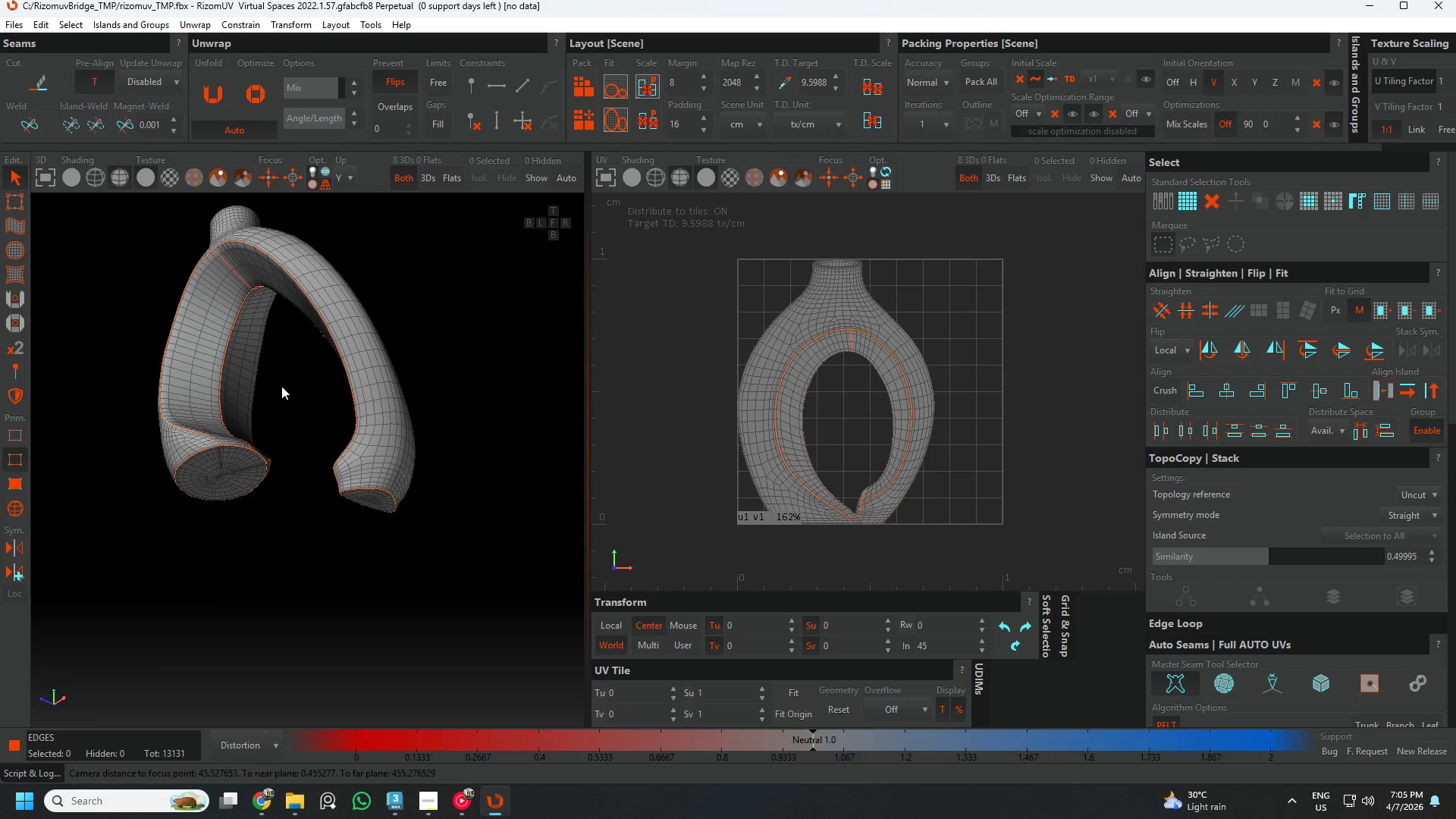 
key(Control+Z)
 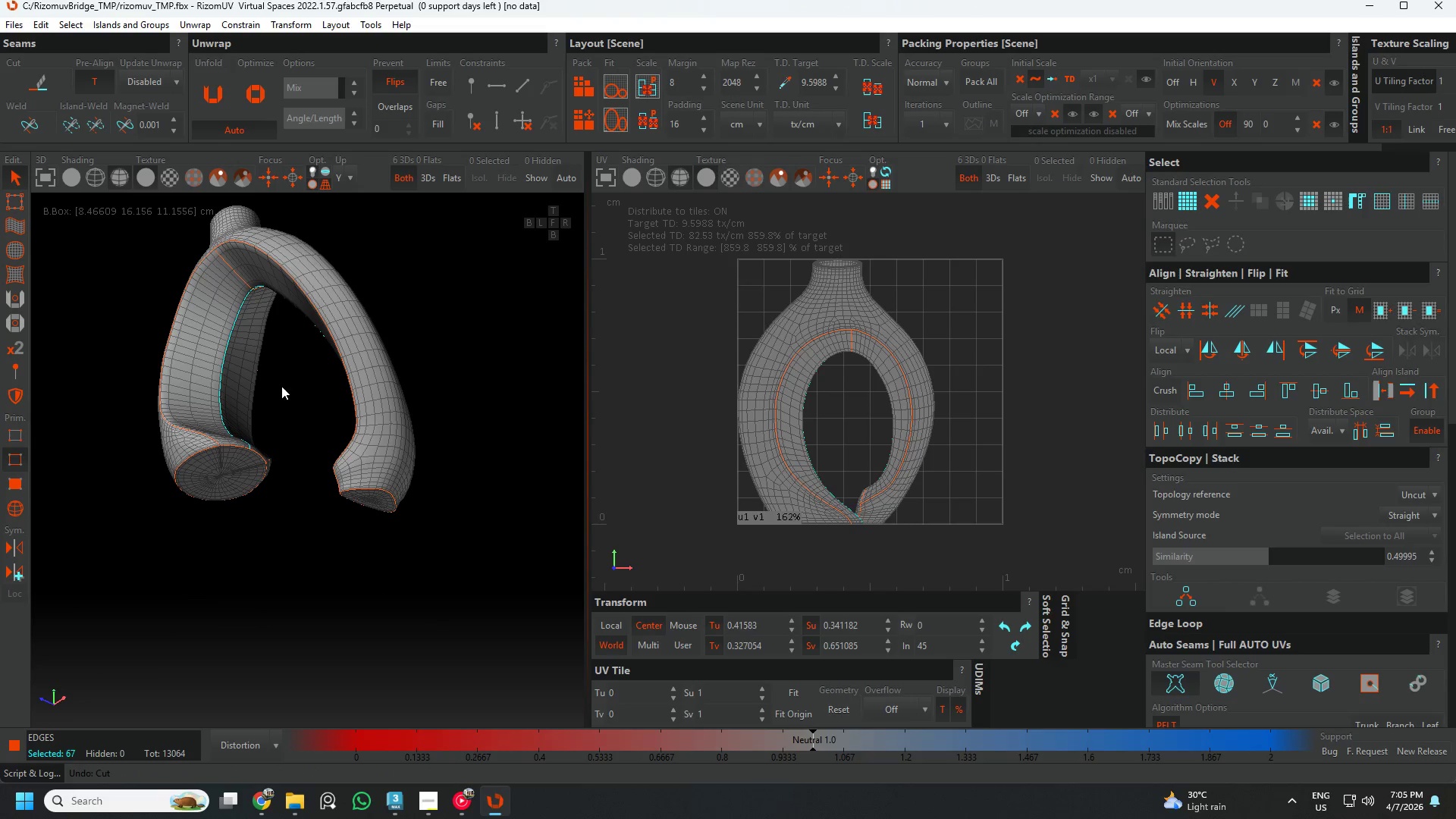 
key(Control+Z)
 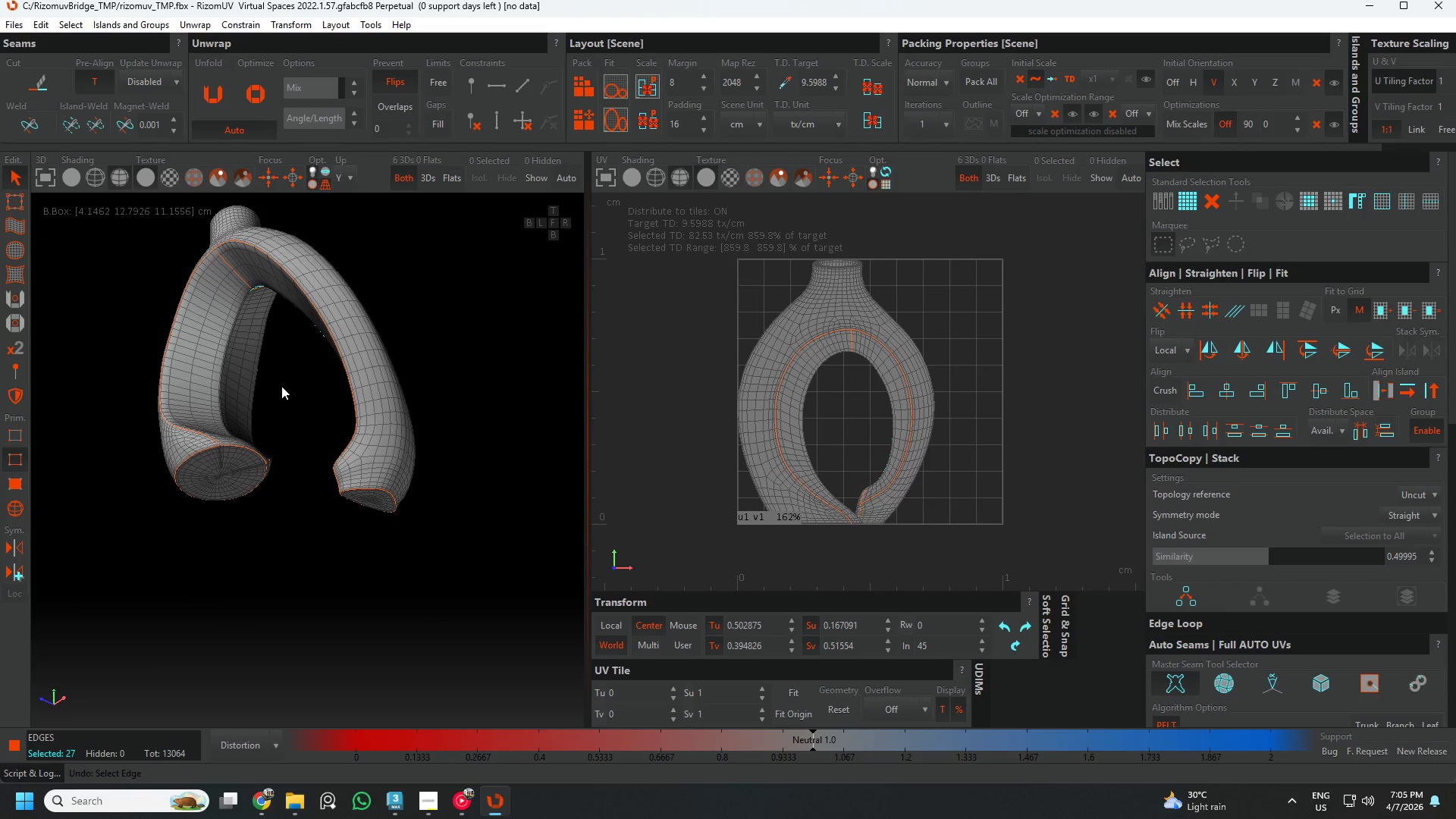 
key(Control+Z)
 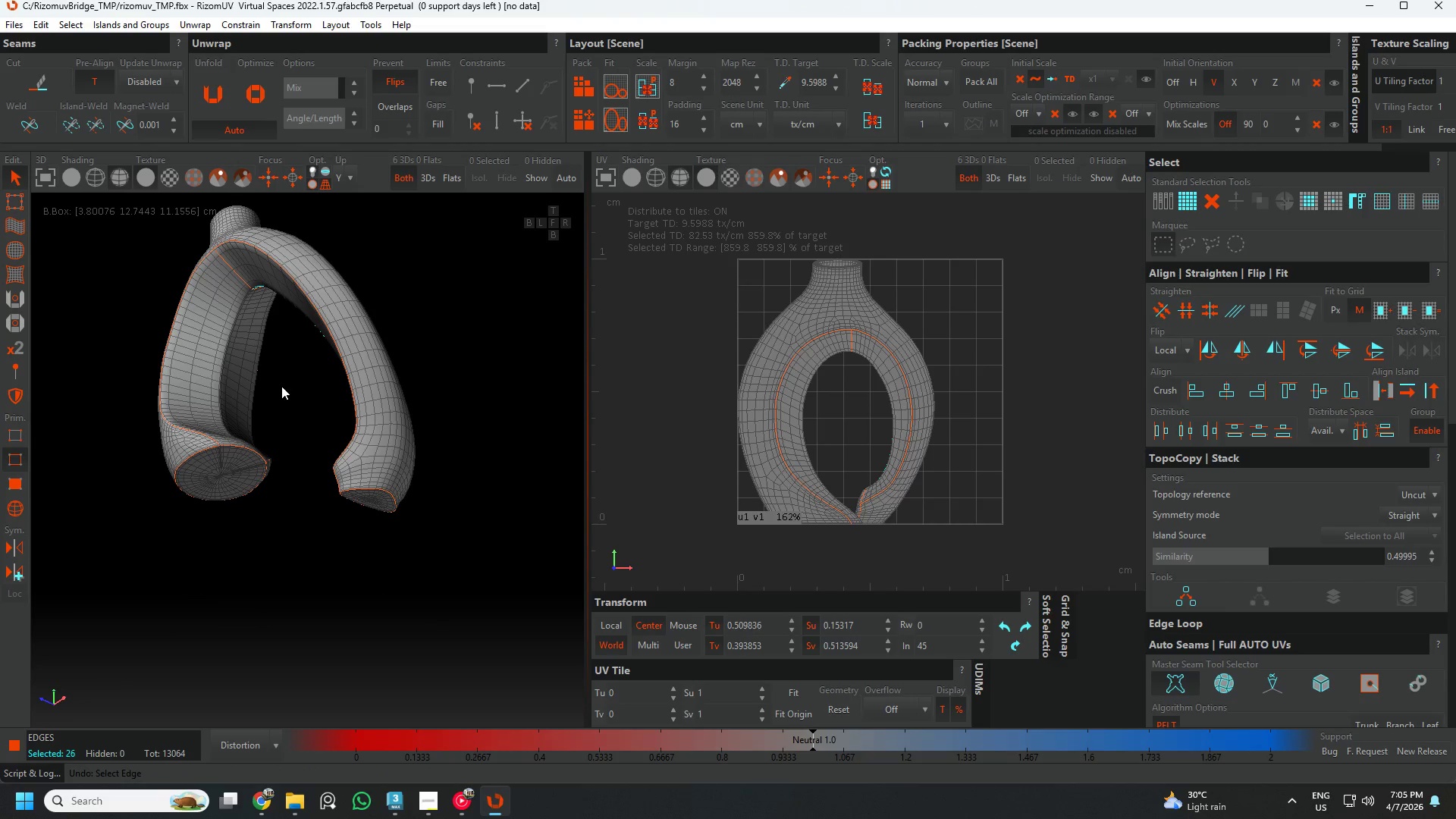 
type(zzz)
 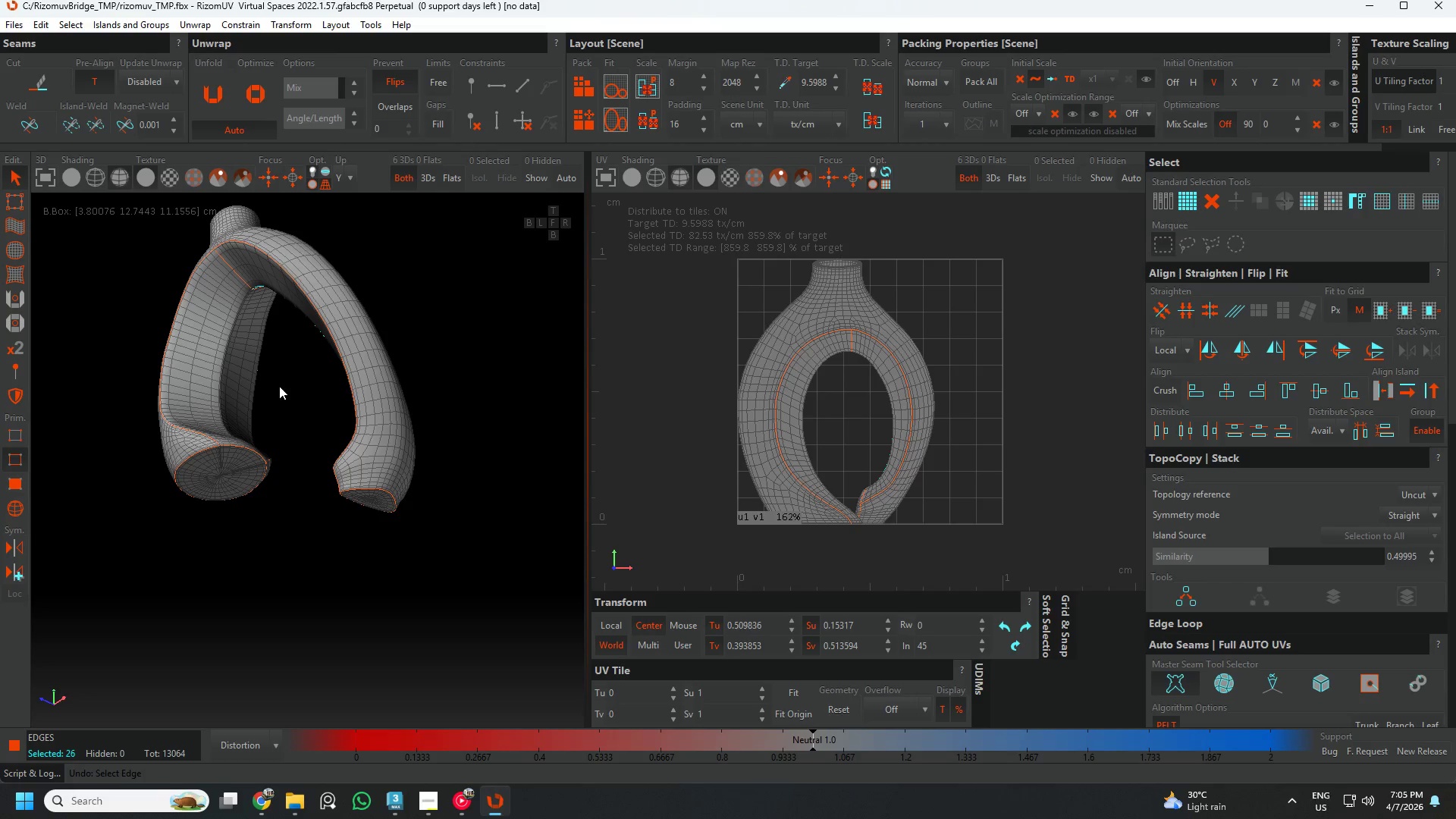 
hold_key(key=AltLeft, duration=0.48)
 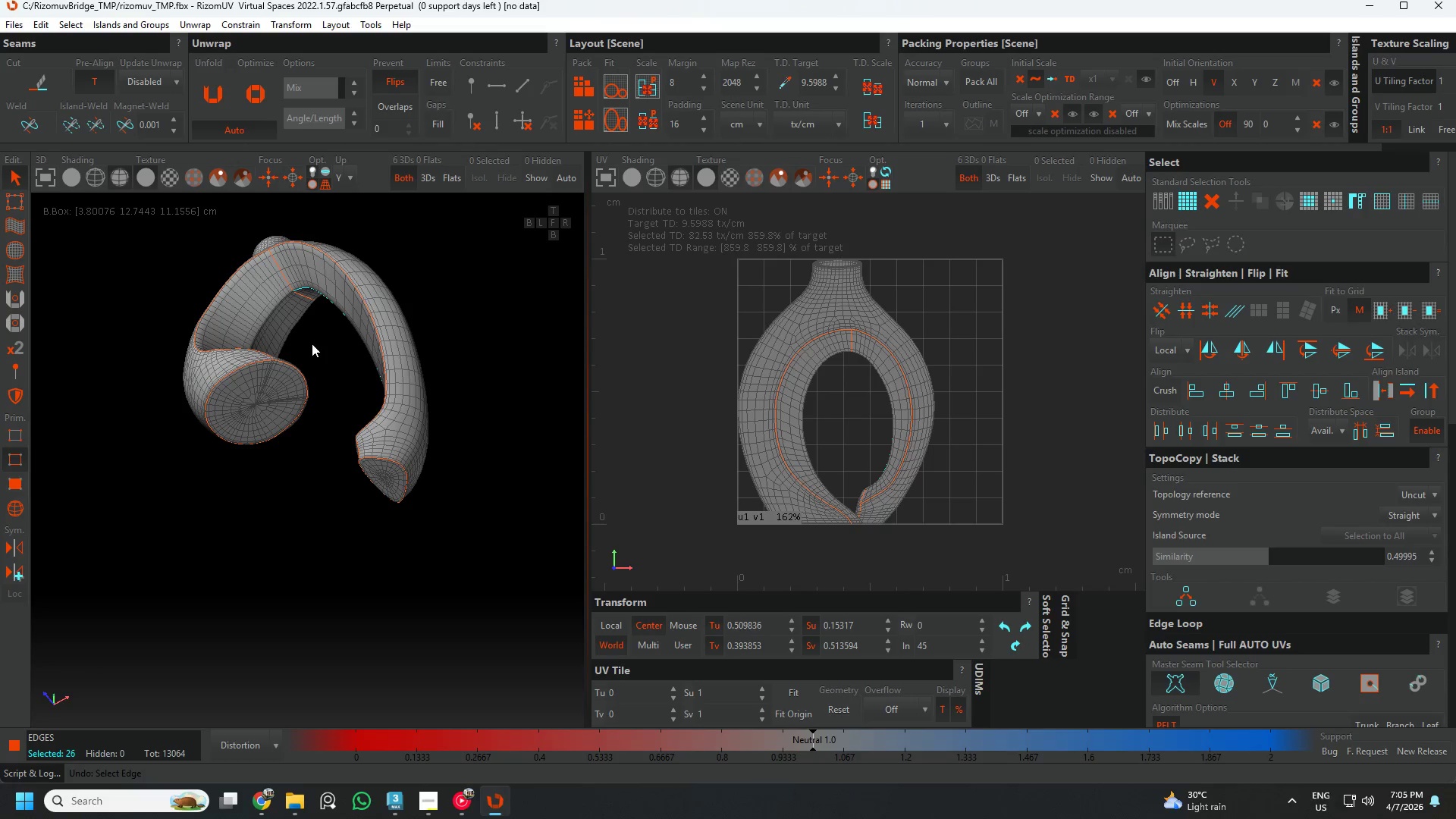 
left_click([312, 344])
 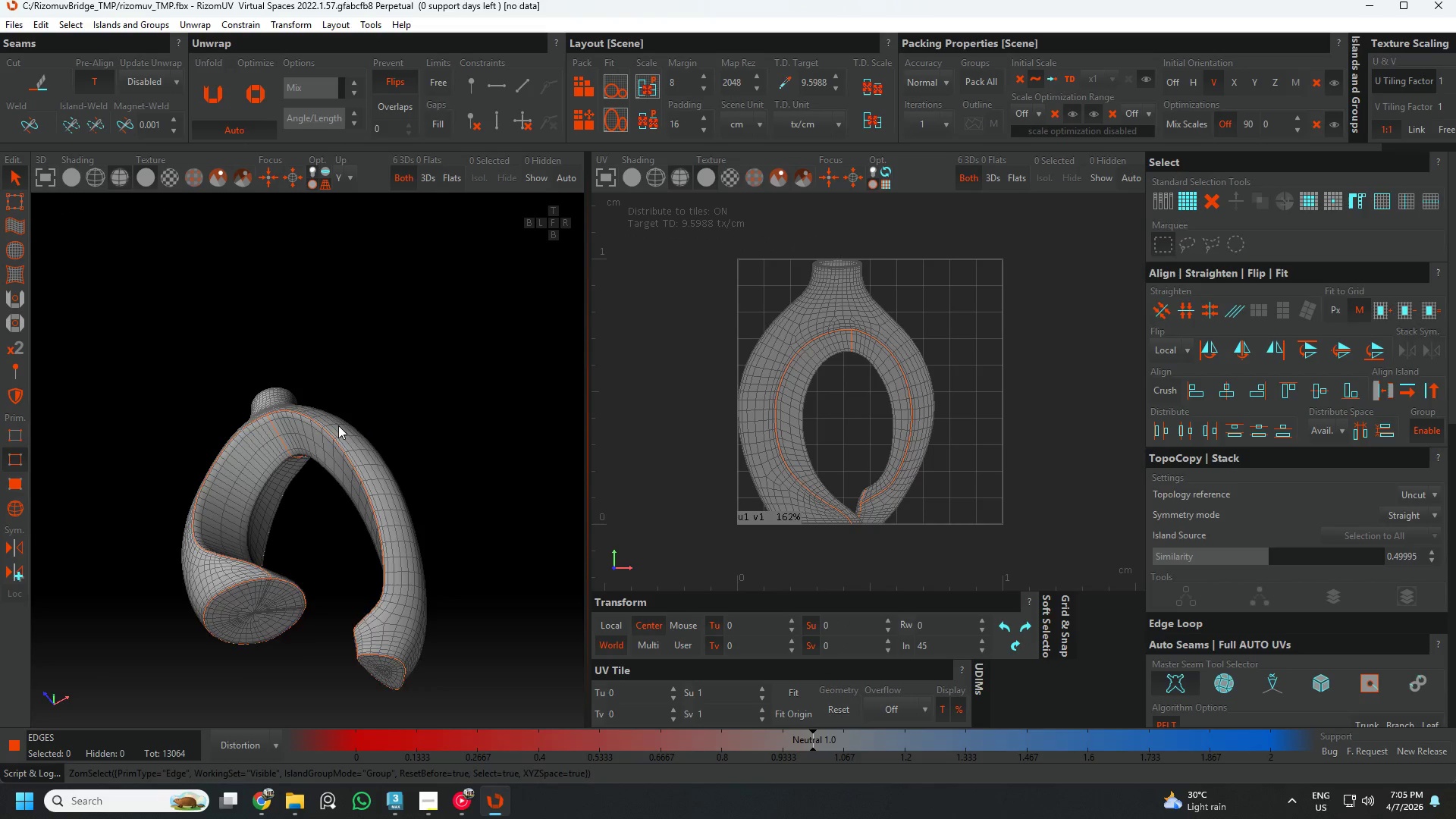 
hold_key(key=AltLeft, duration=0.8)
 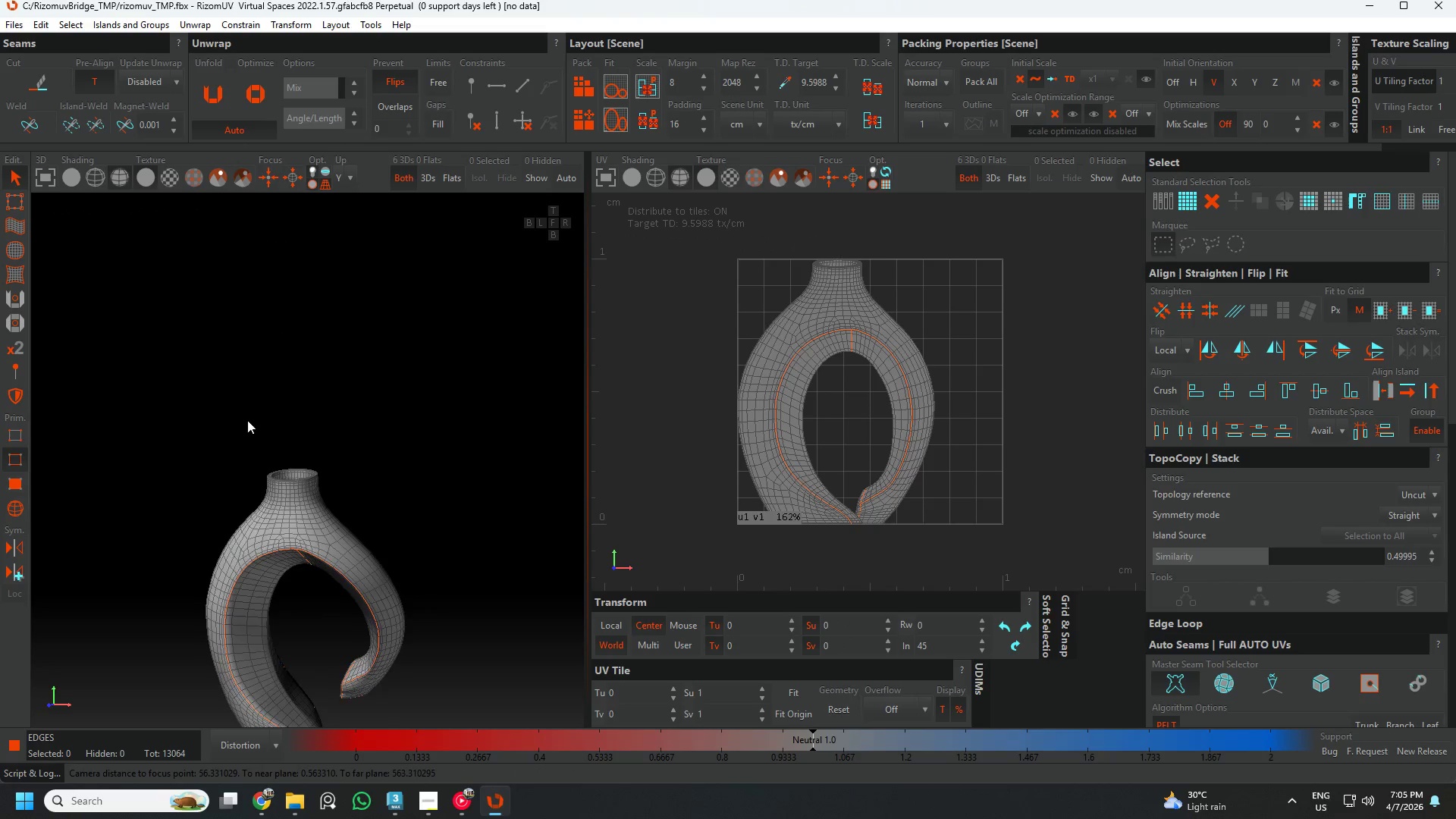 
hold_key(key=AltLeft, duration=0.56)
scroll: coordinate [287, 440], scroll_direction: none, amount: 0.0
 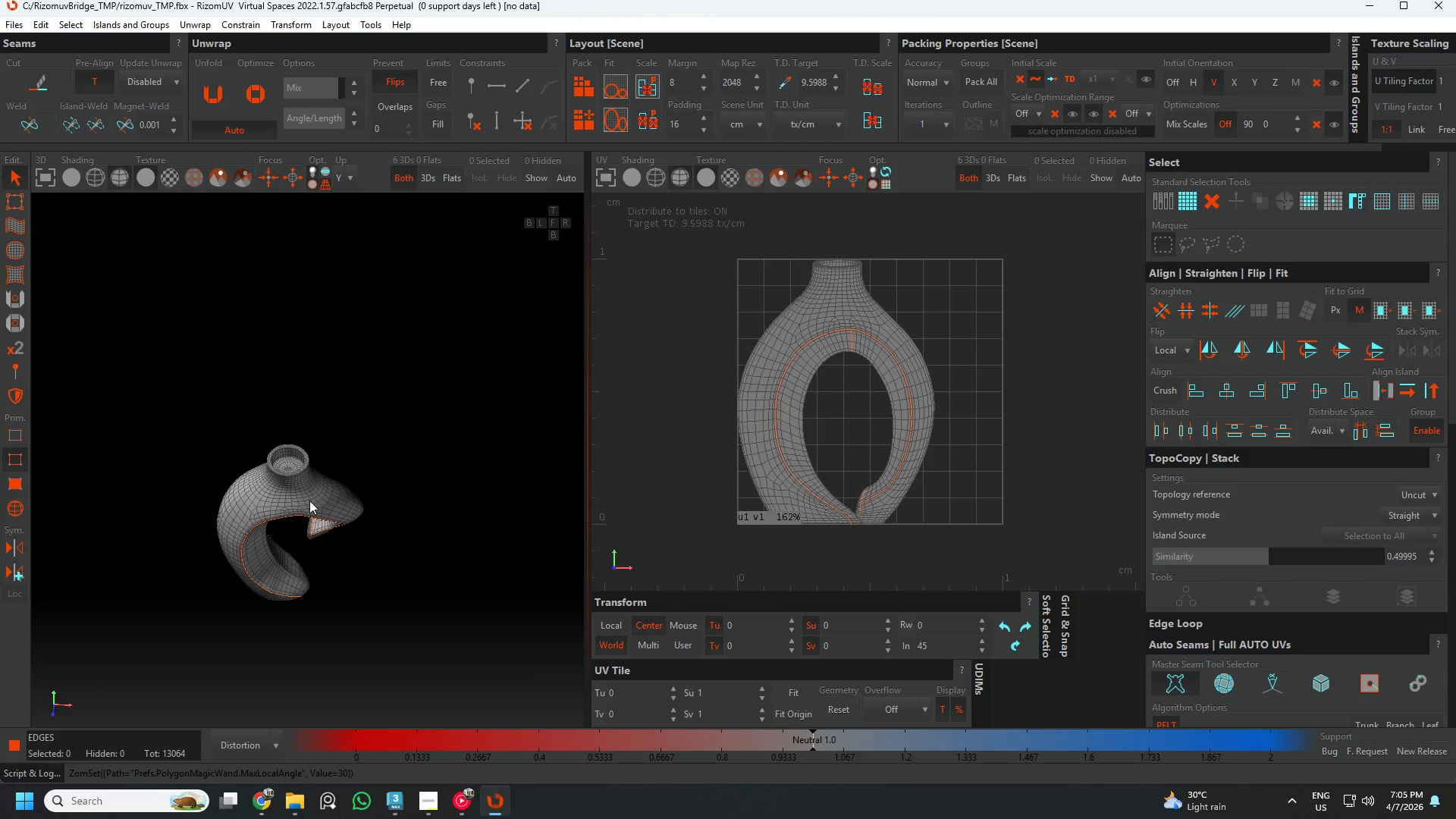 
scroll: coordinate [253, 507], scroll_direction: up, amount: 12.0
 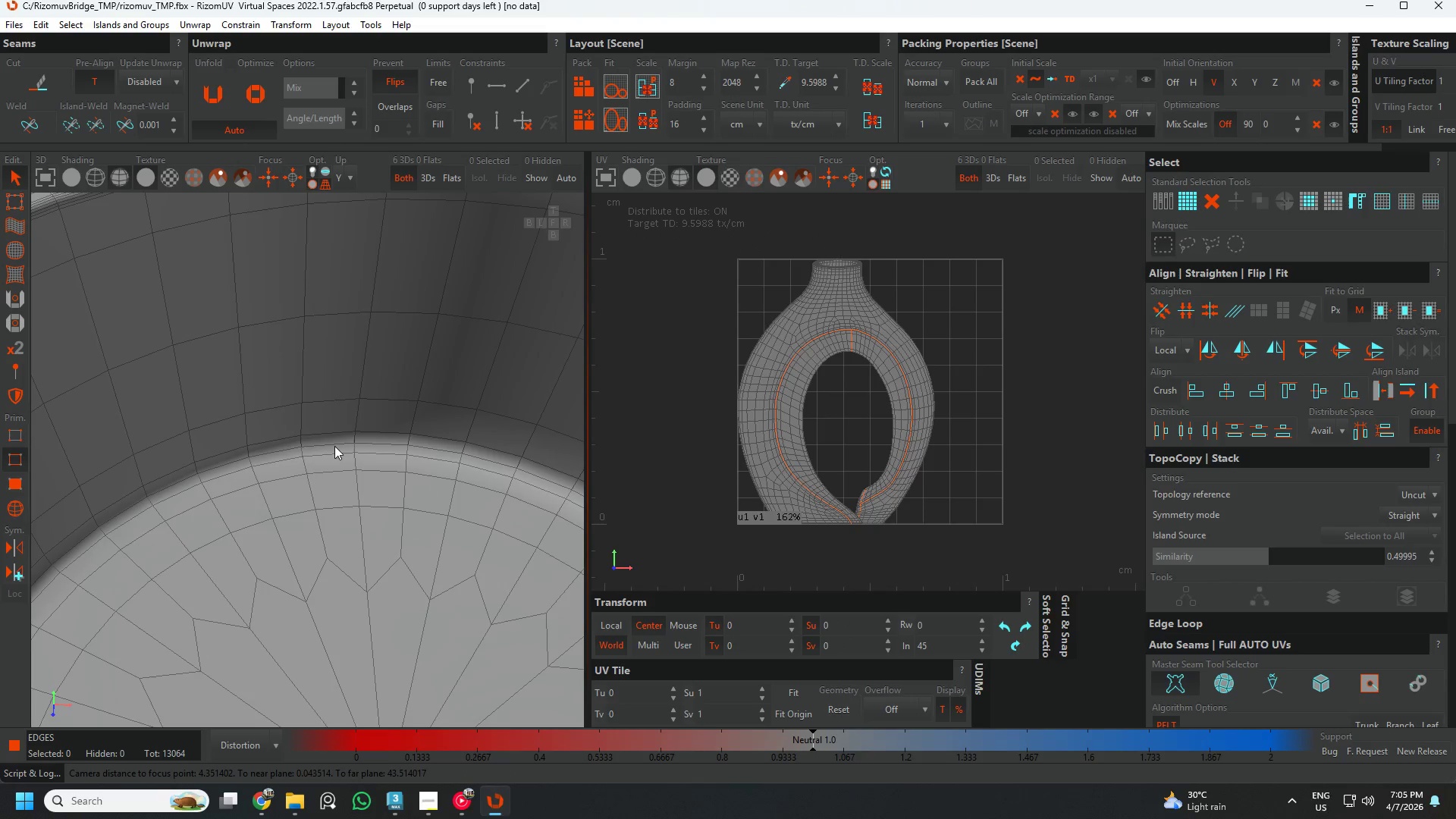 
double_click([335, 445])
 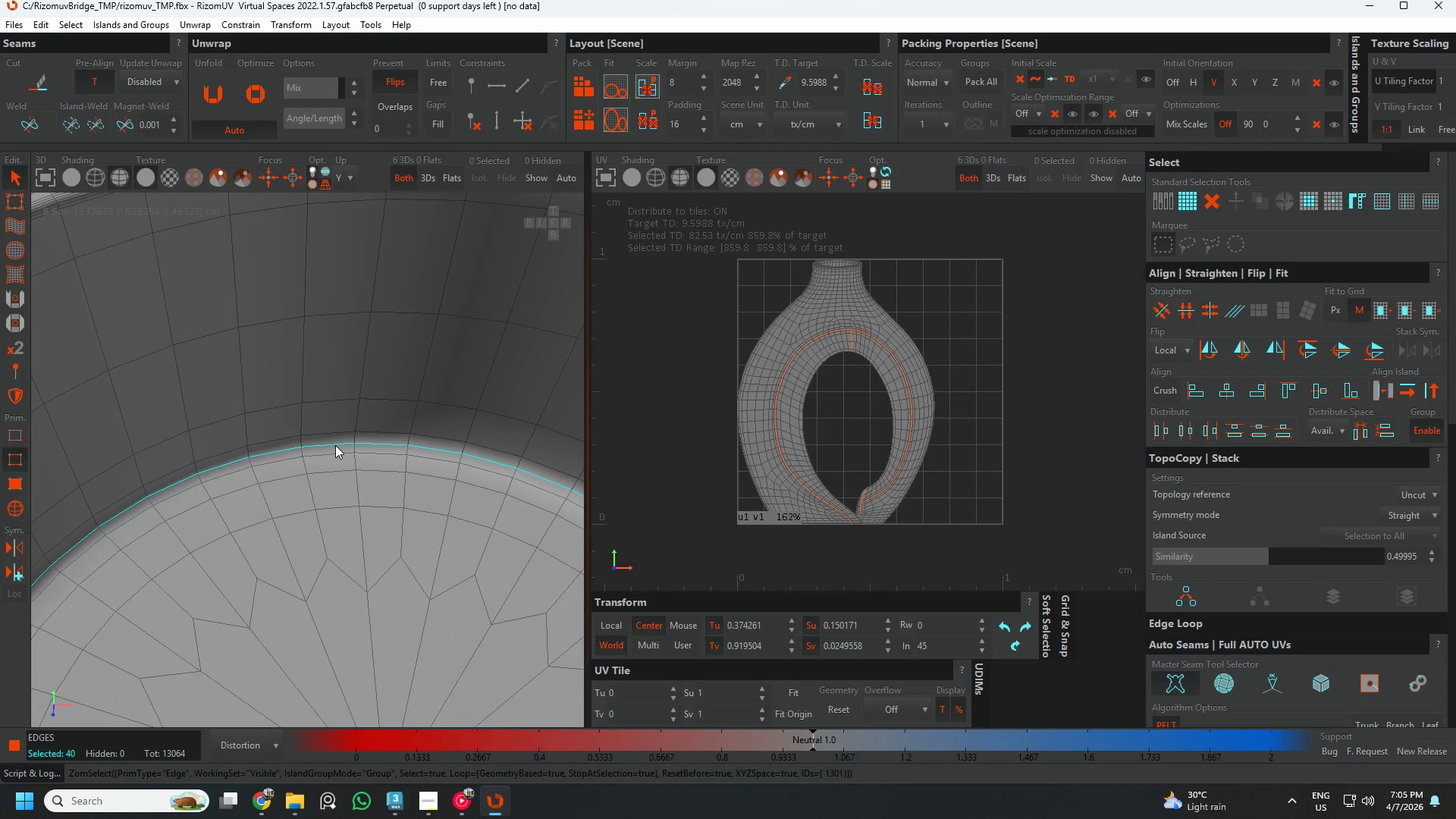 
key(C)
 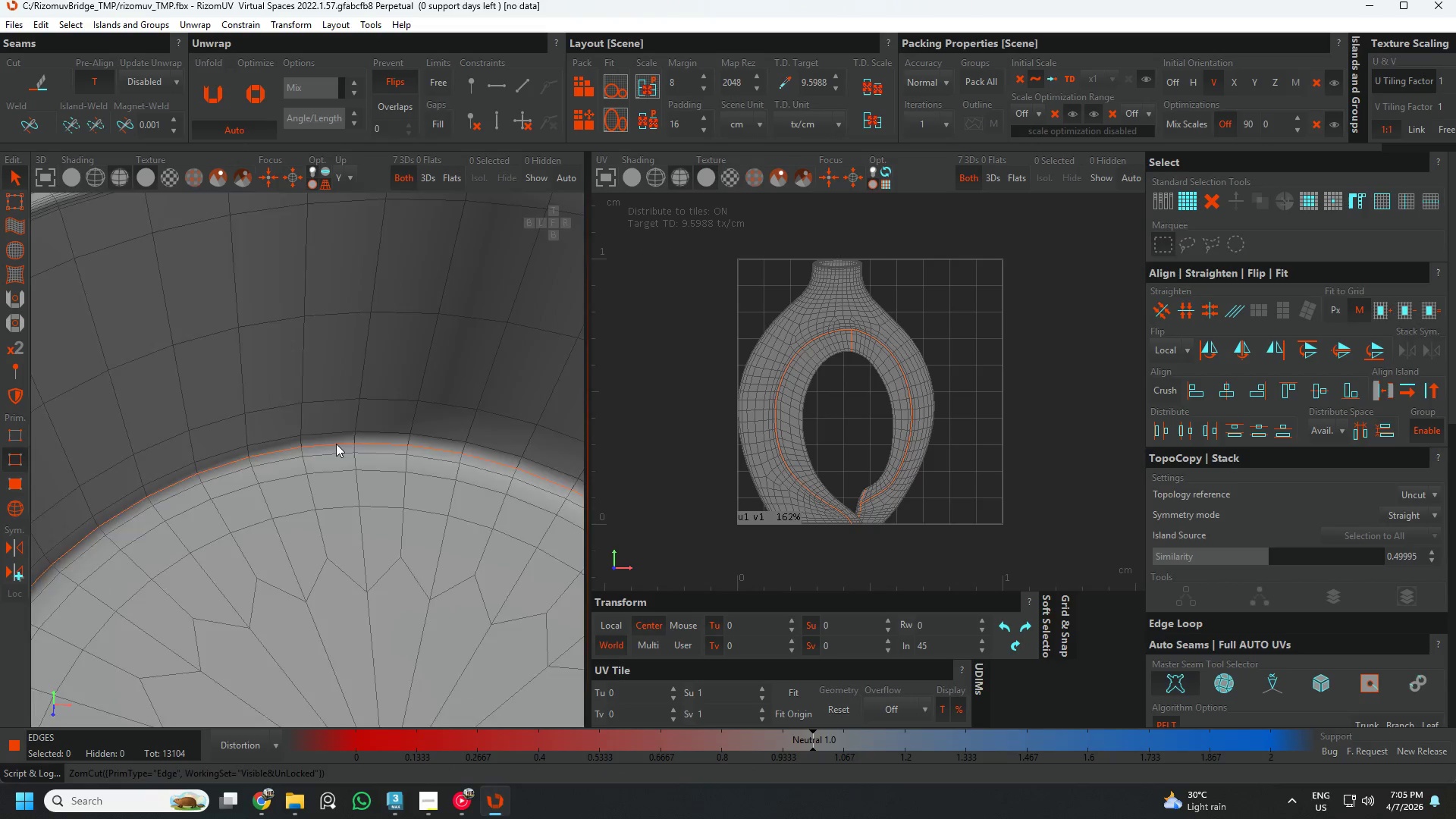 
scroll: coordinate [344, 385], scroll_direction: none, amount: 0.0
 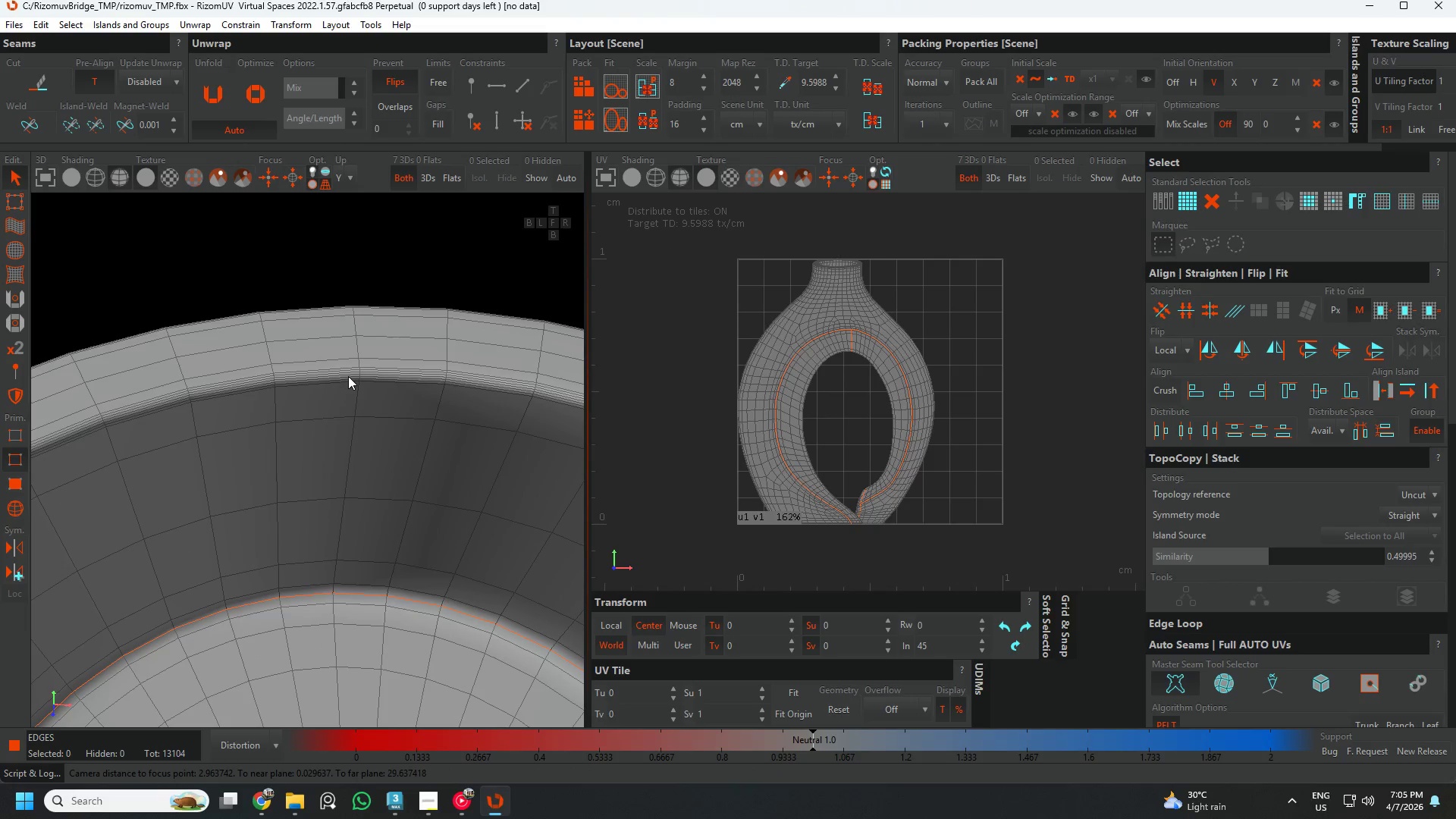 
double_click([348, 376])
 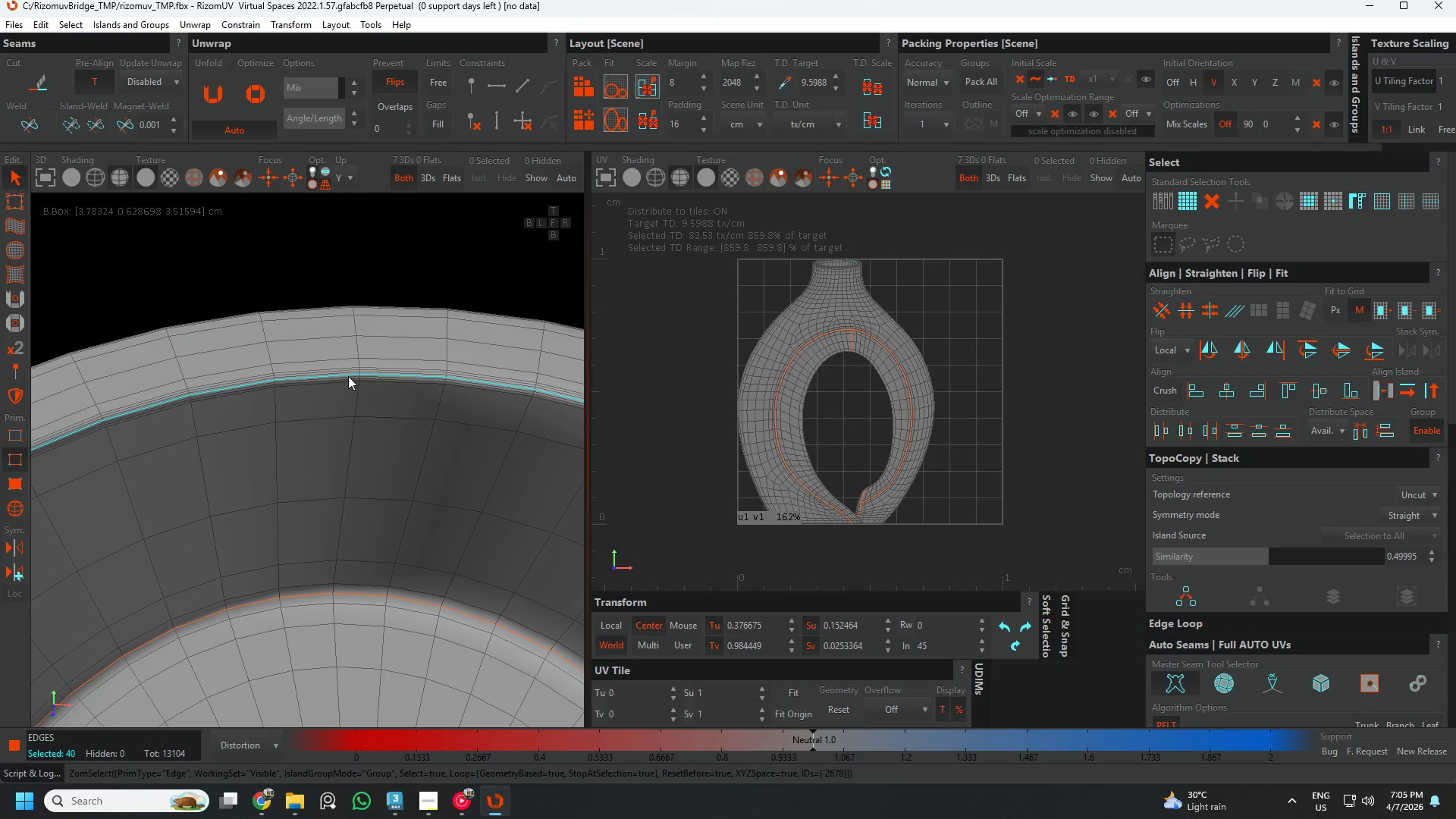 
key(C)
 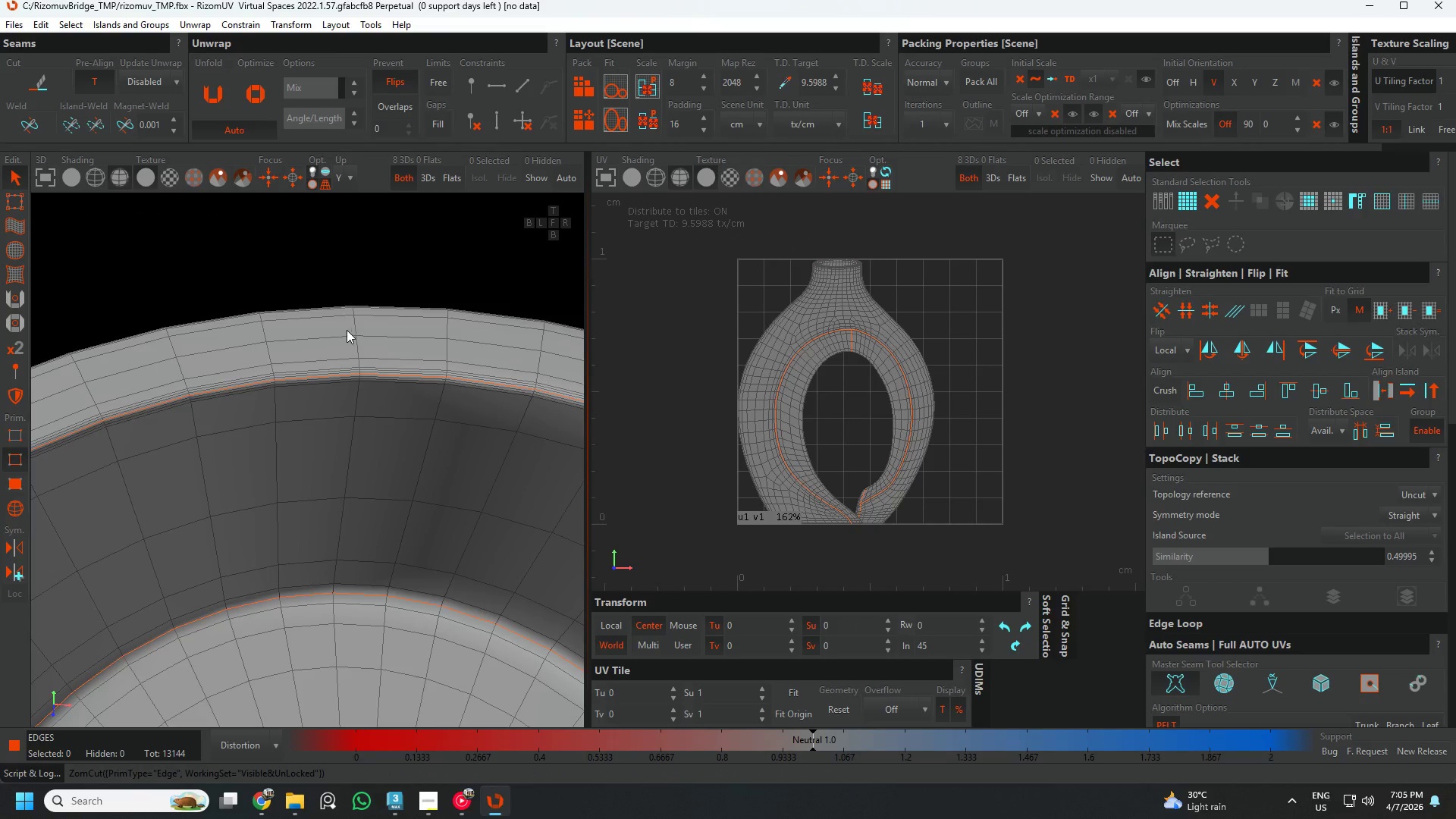 
hold_key(key=AltLeft, duration=0.47)
 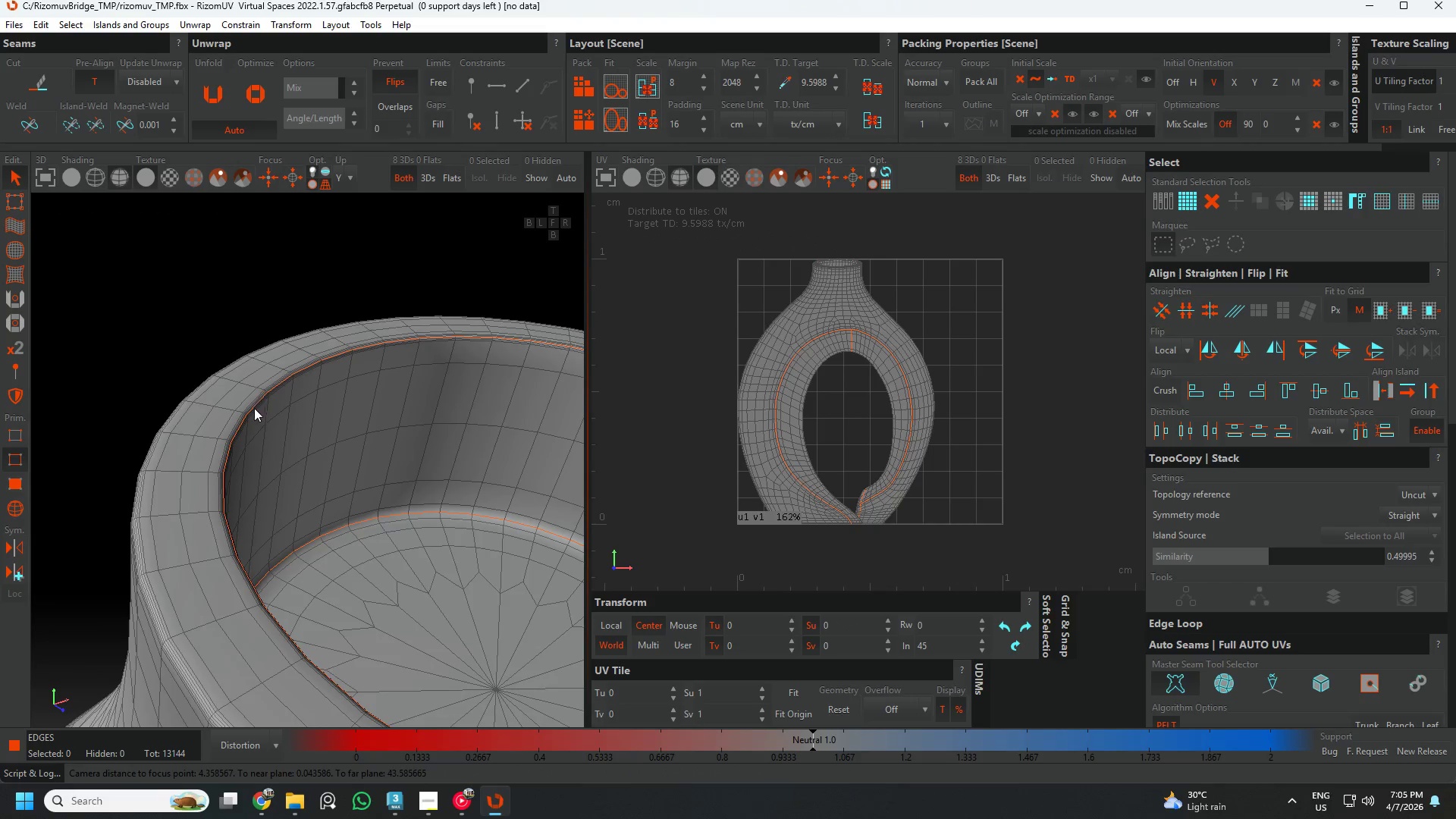 
scroll: coordinate [333, 341], scroll_direction: down, amount: 3.0
 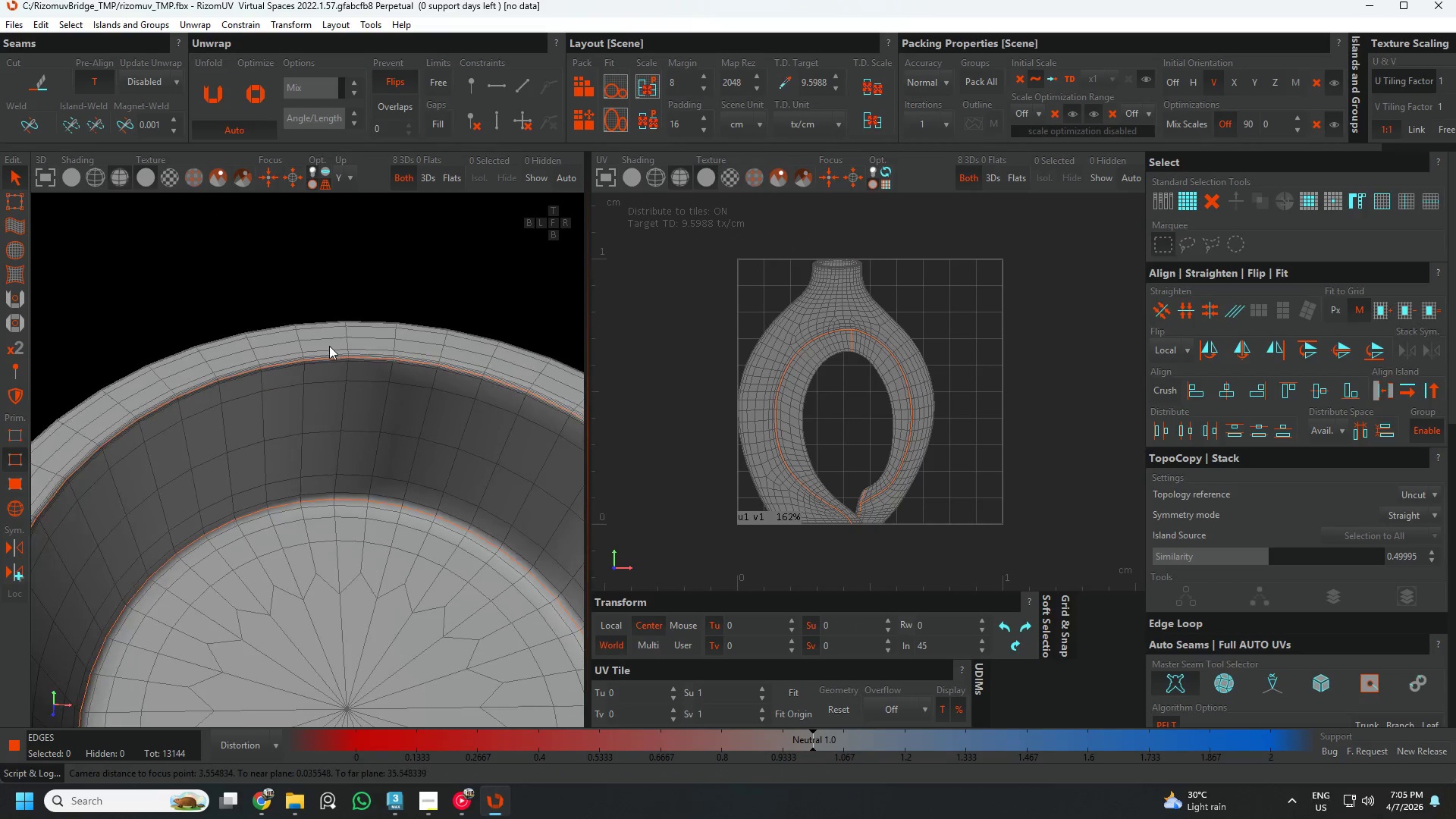 
hold_key(key=AltLeft, duration=0.45)
 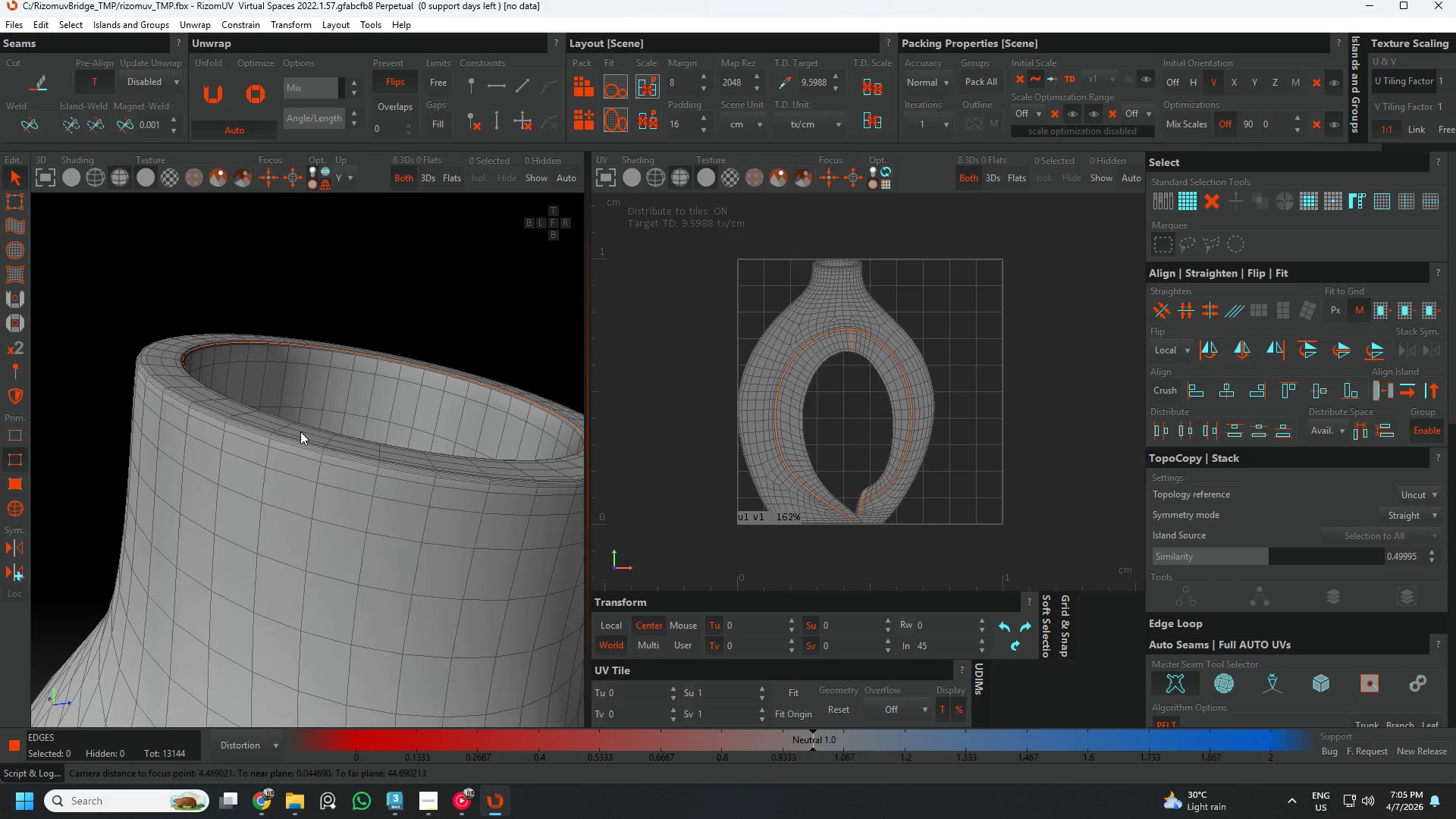 
scroll: coordinate [254, 408], scroll_direction: down, amount: 1.0
 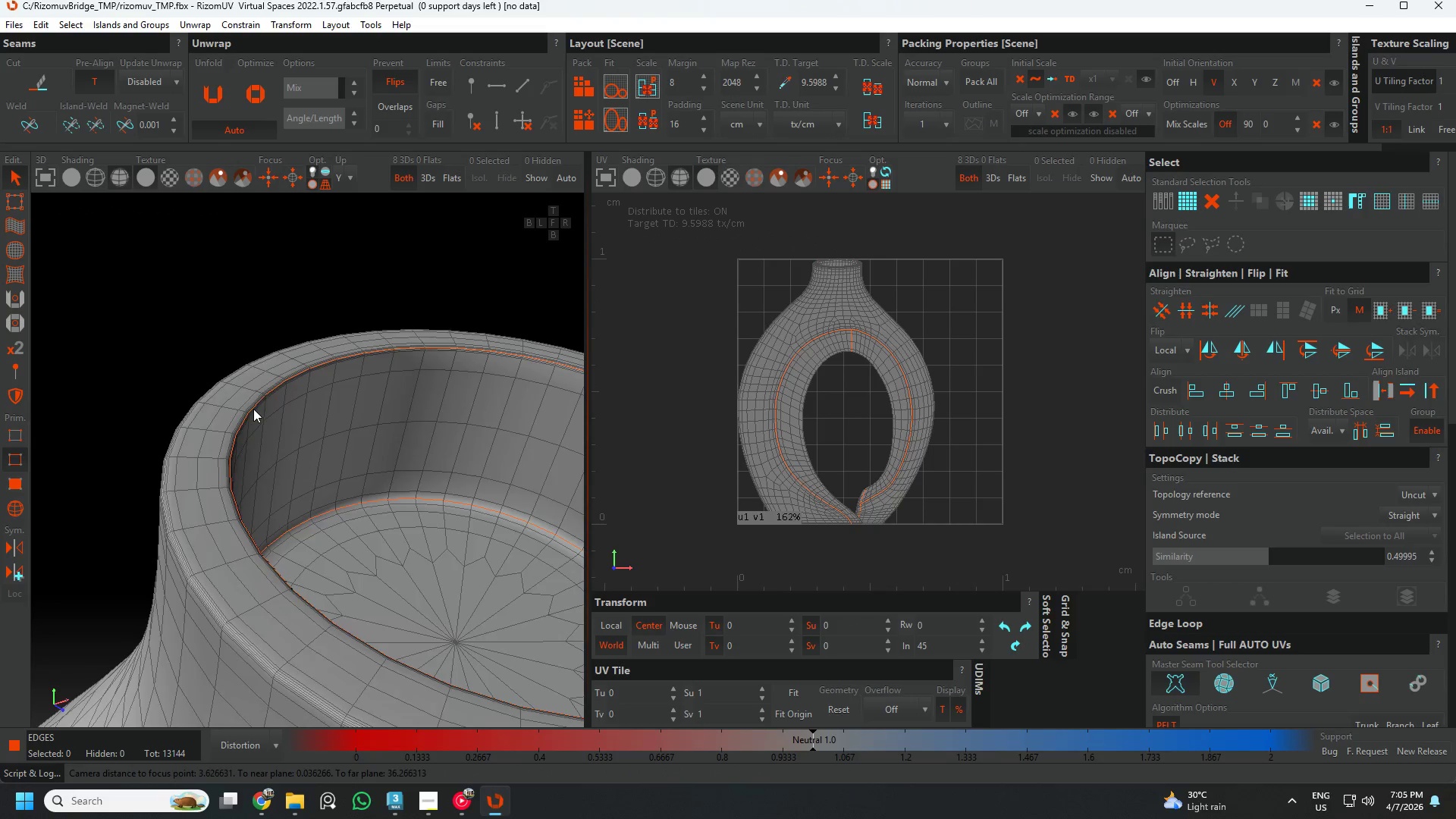 
left_click([261, 449])
 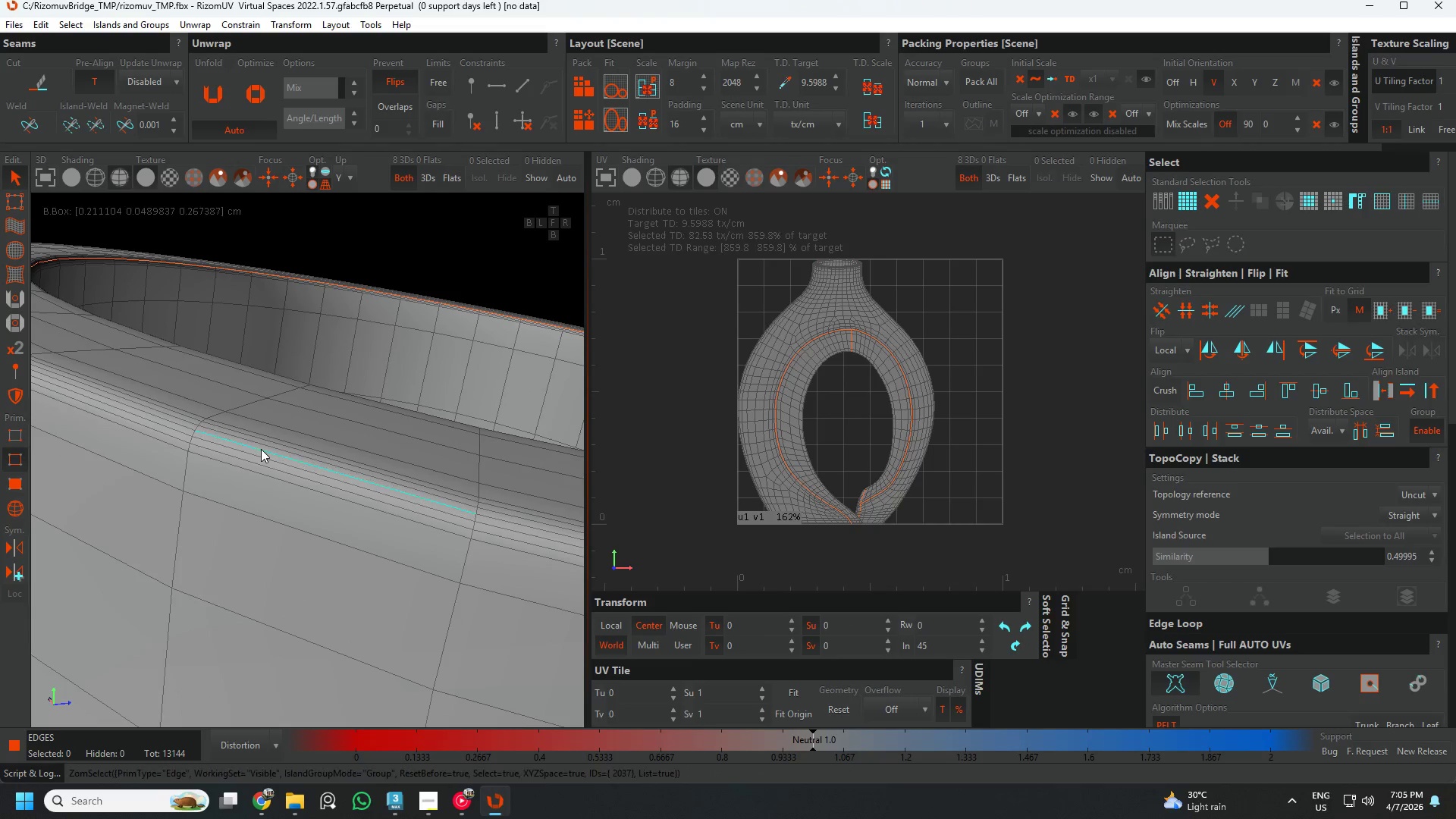 
scroll: coordinate [287, 439], scroll_direction: up, amount: 6.0
 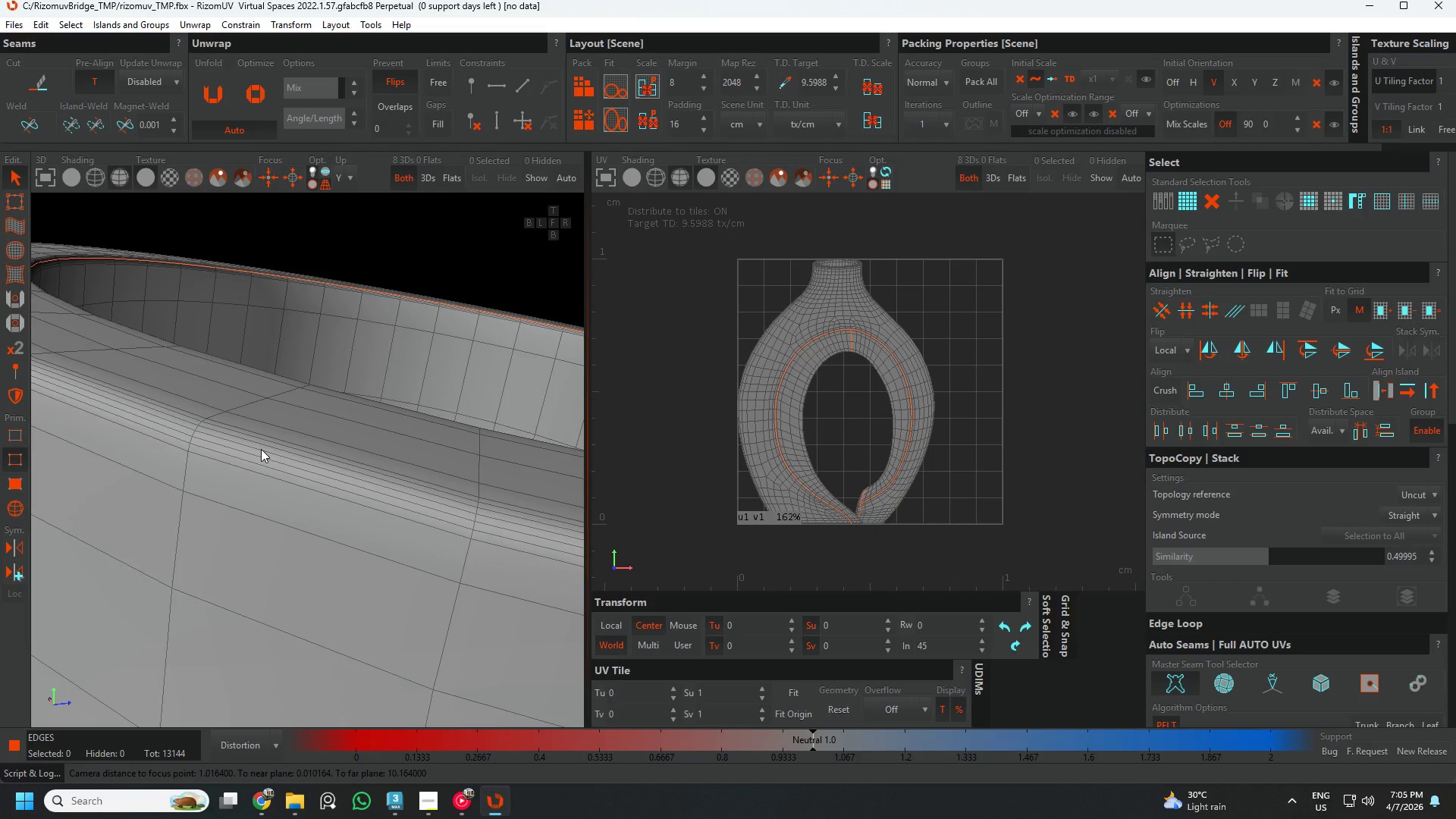 
double_click([261, 449])
 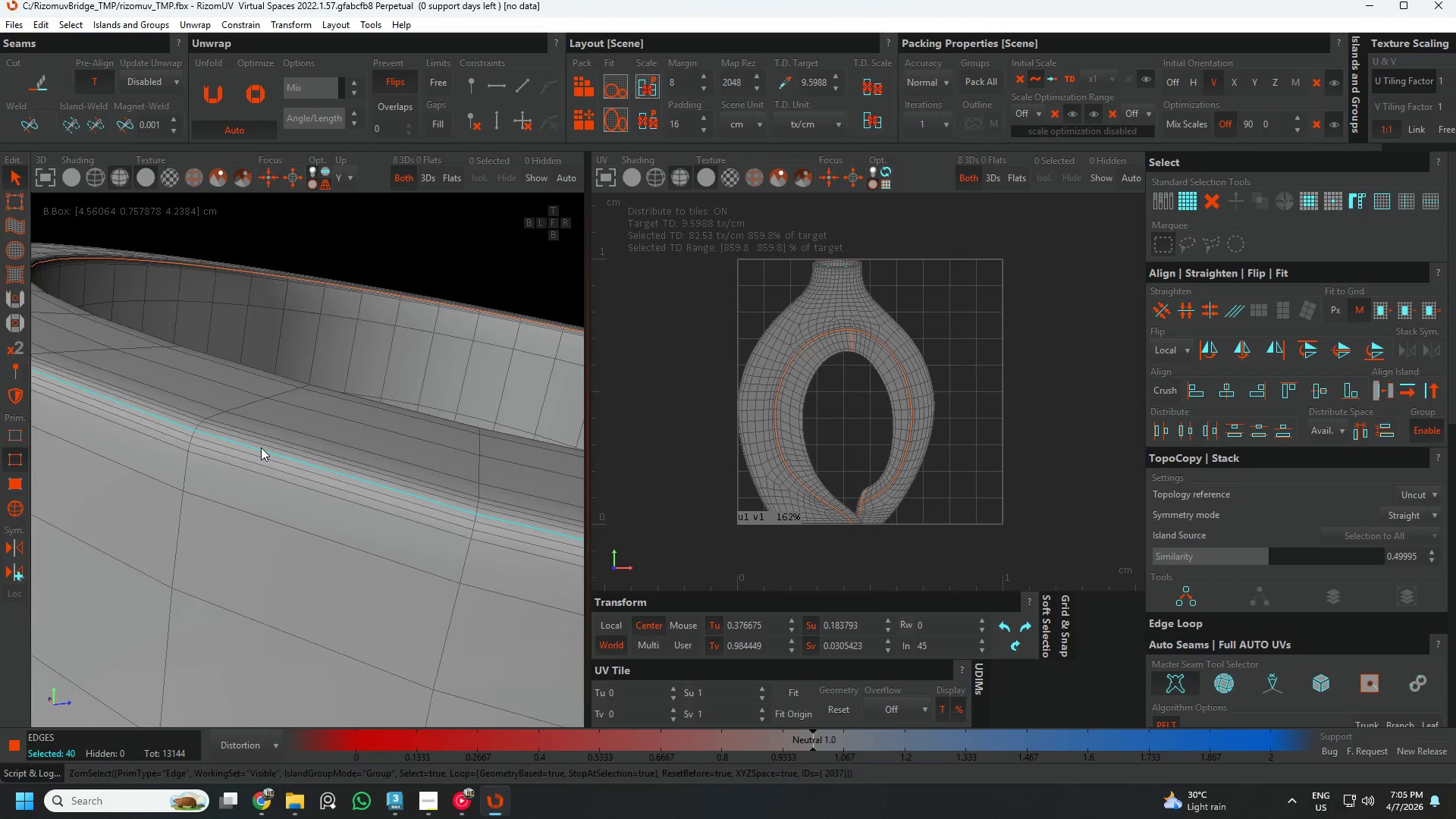 
key(C)
 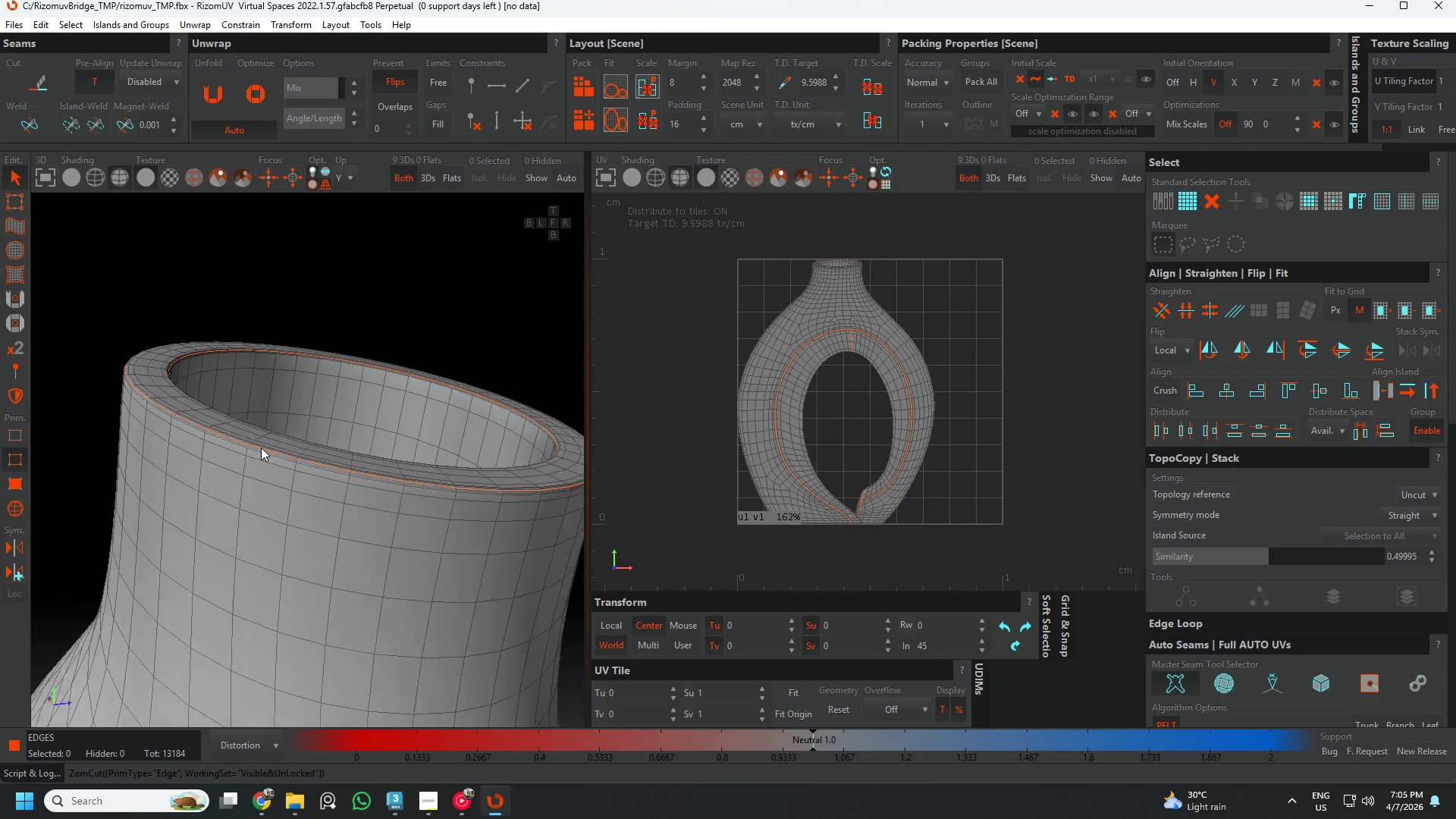 
scroll: coordinate [261, 447], scroll_direction: down, amount: 7.0
 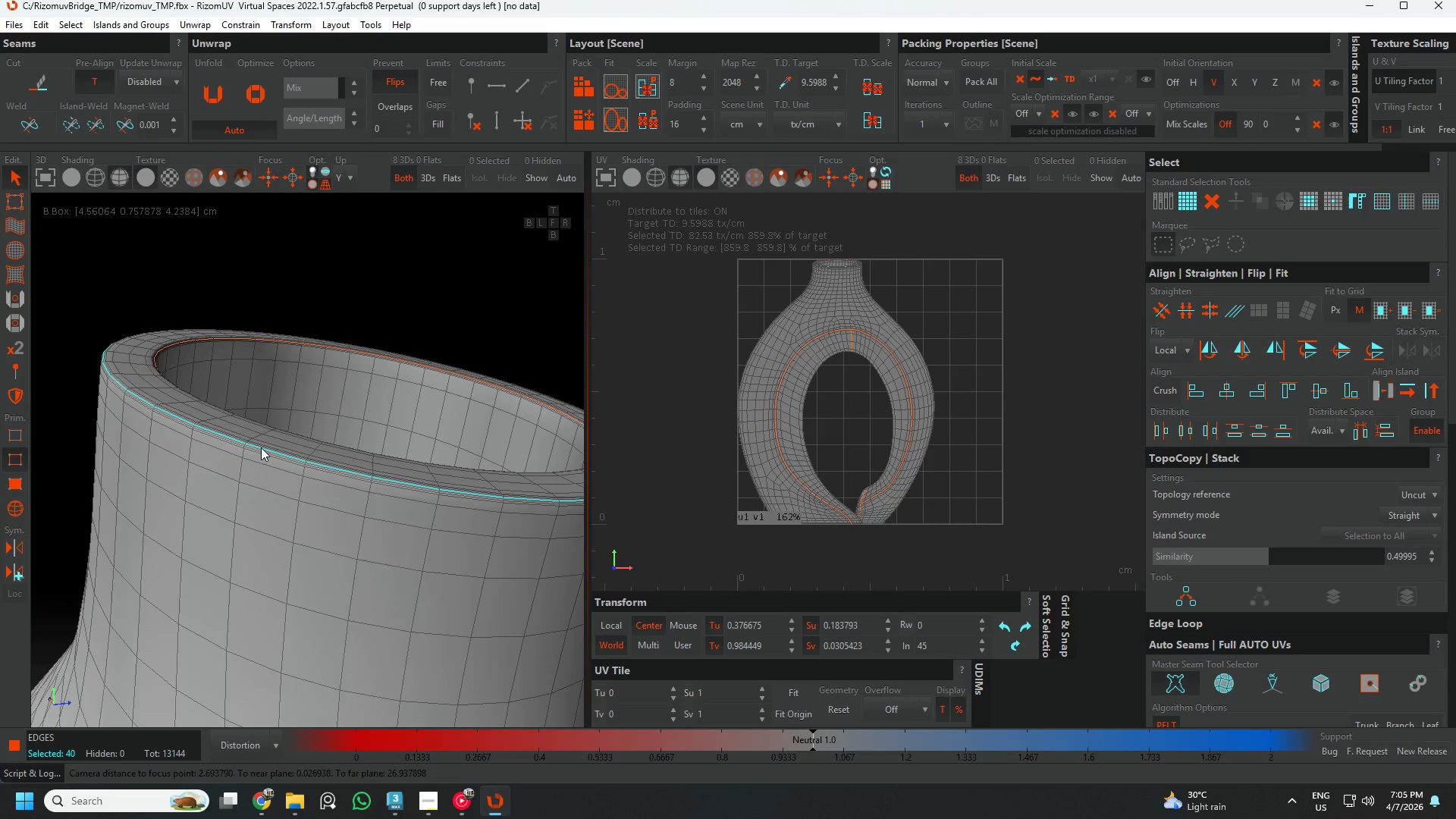 
hold_key(key=AltLeft, duration=0.58)
 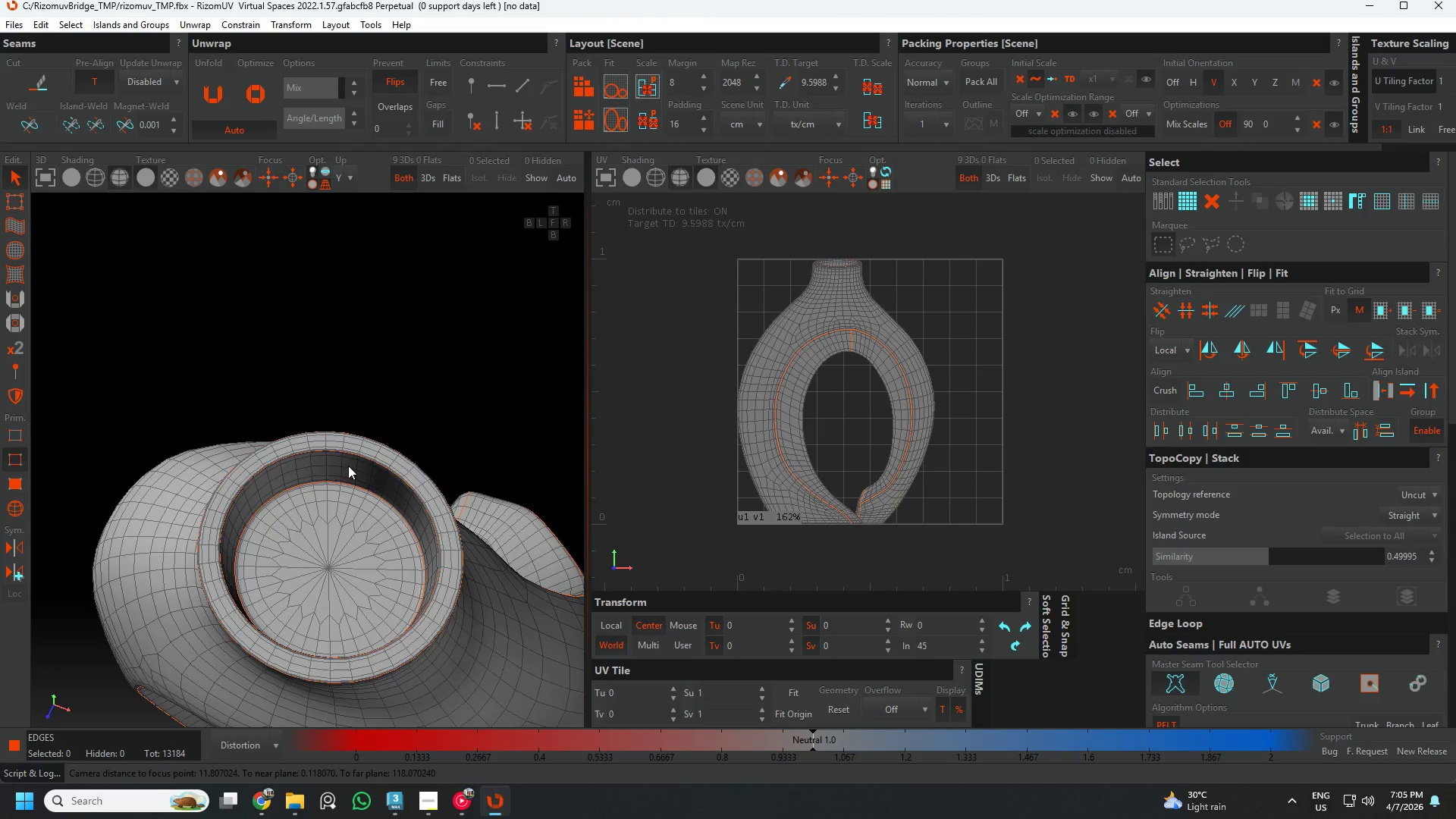 
scroll: coordinate [263, 447], scroll_direction: down, amount: 6.0
 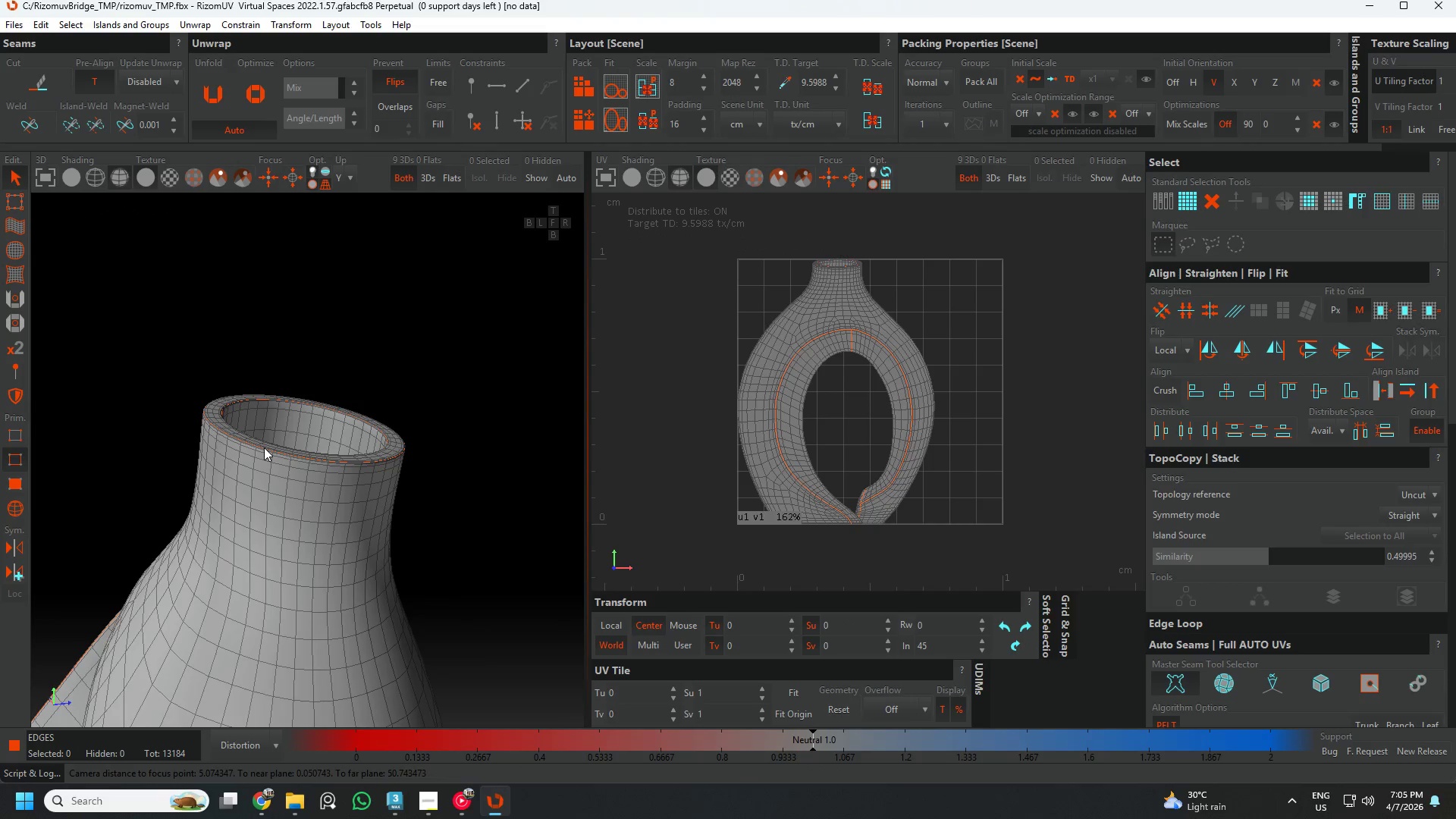 
hold_key(key=AltLeft, duration=0.45)
 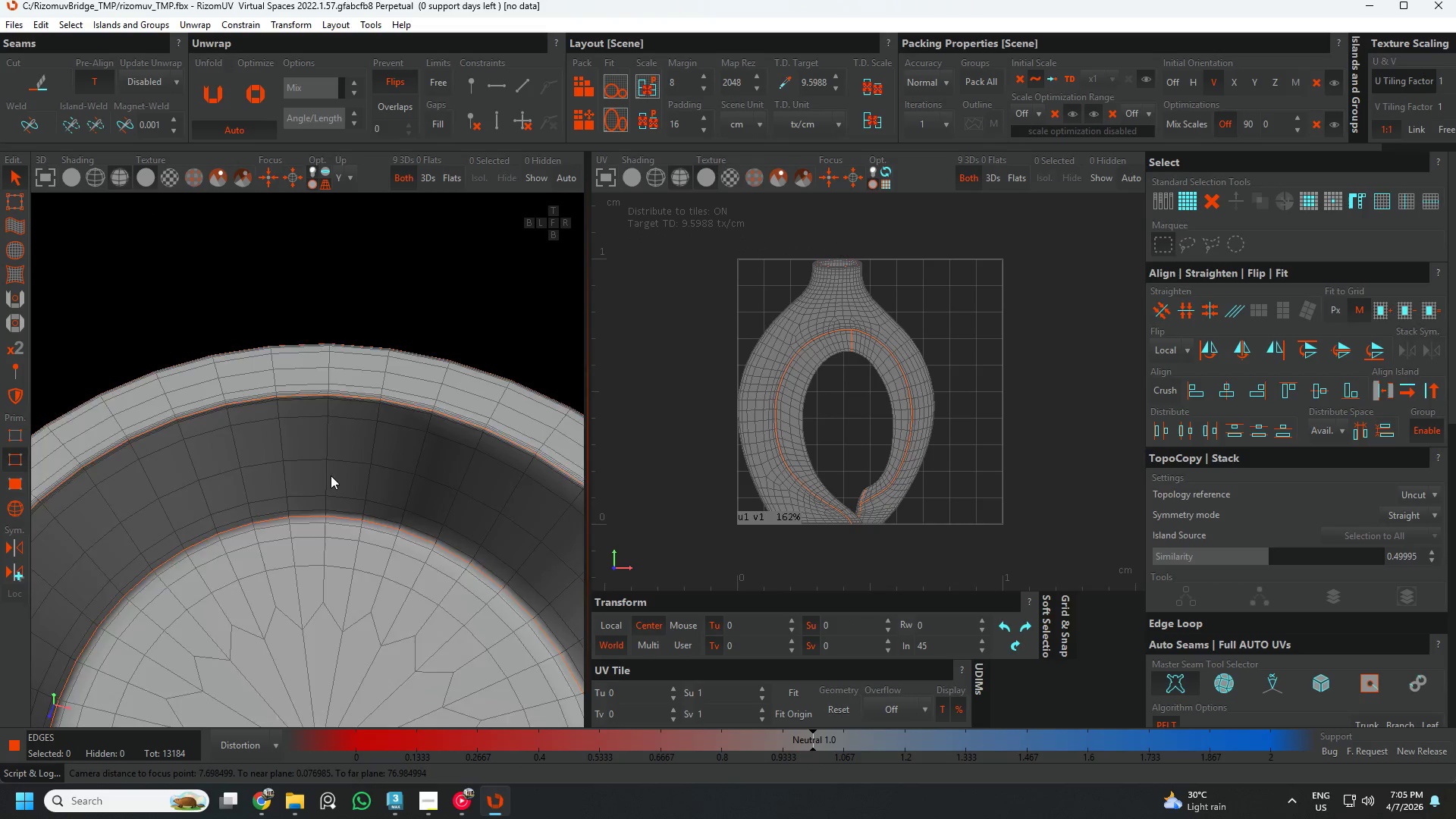 
scroll: coordinate [331, 475], scroll_direction: up, amount: 4.0
 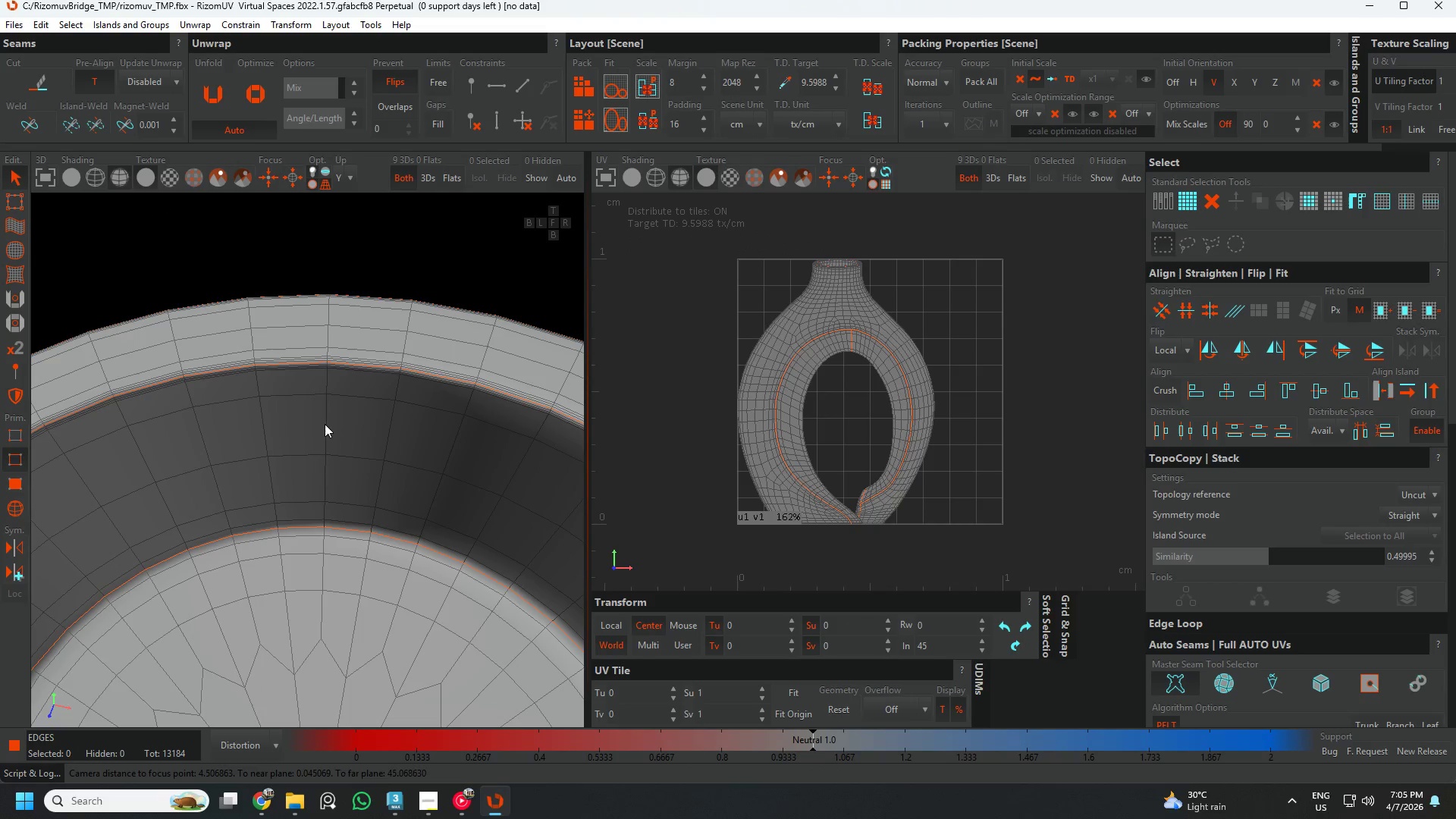 
double_click([325, 424])
 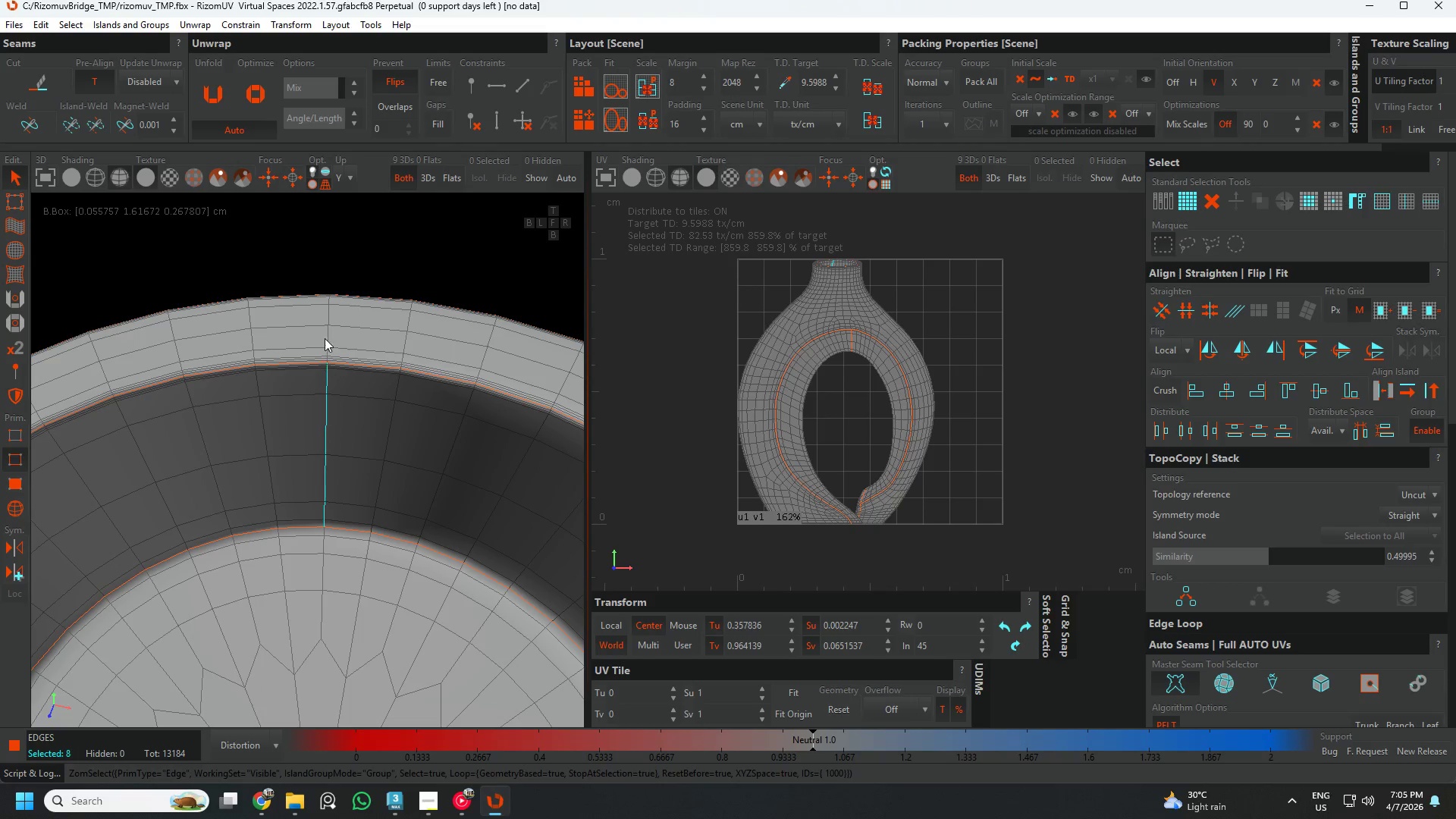 
hold_key(key=ControlLeft, duration=0.75)
left_click([331, 316])
 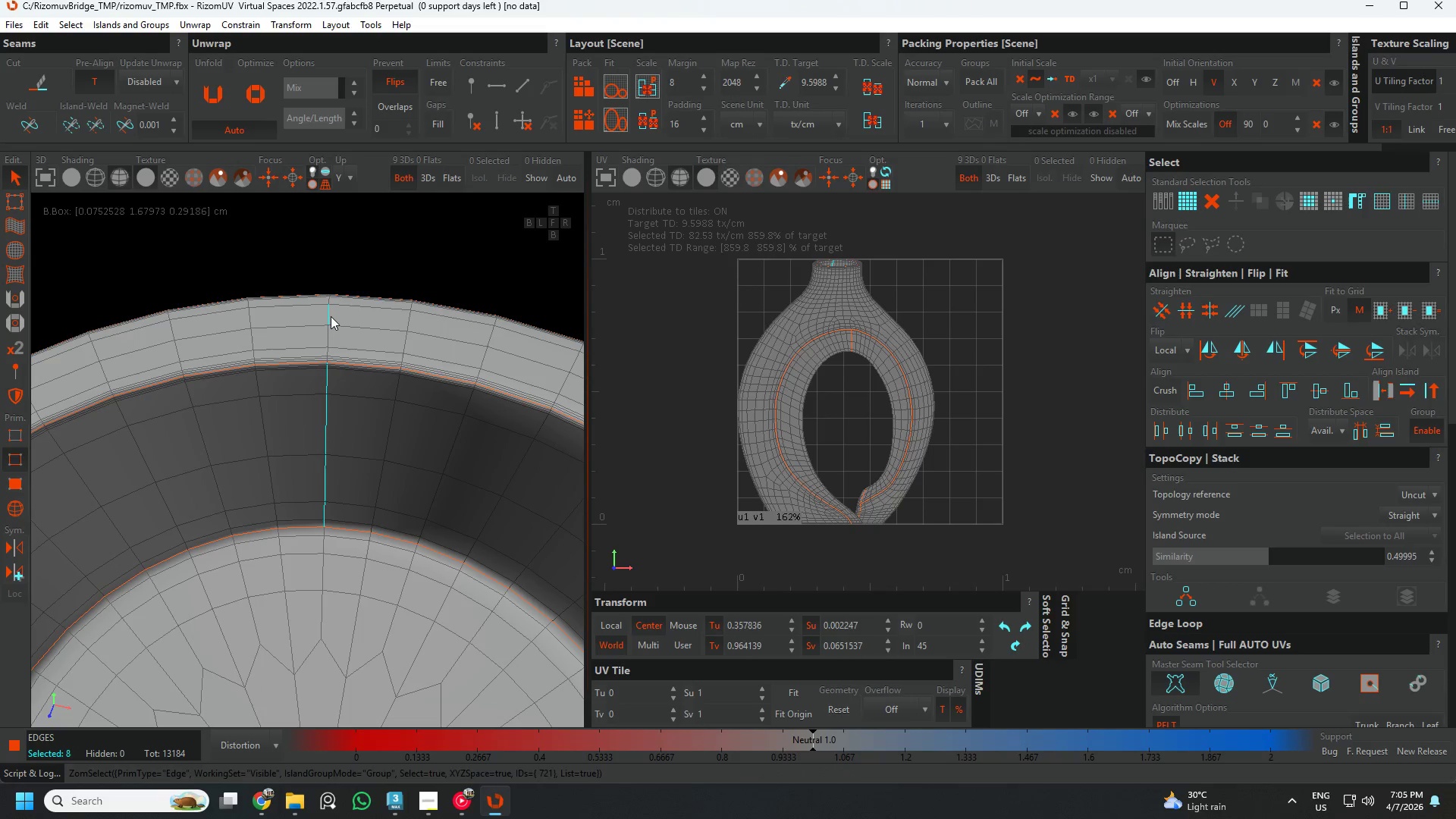 
double_click([331, 316])
 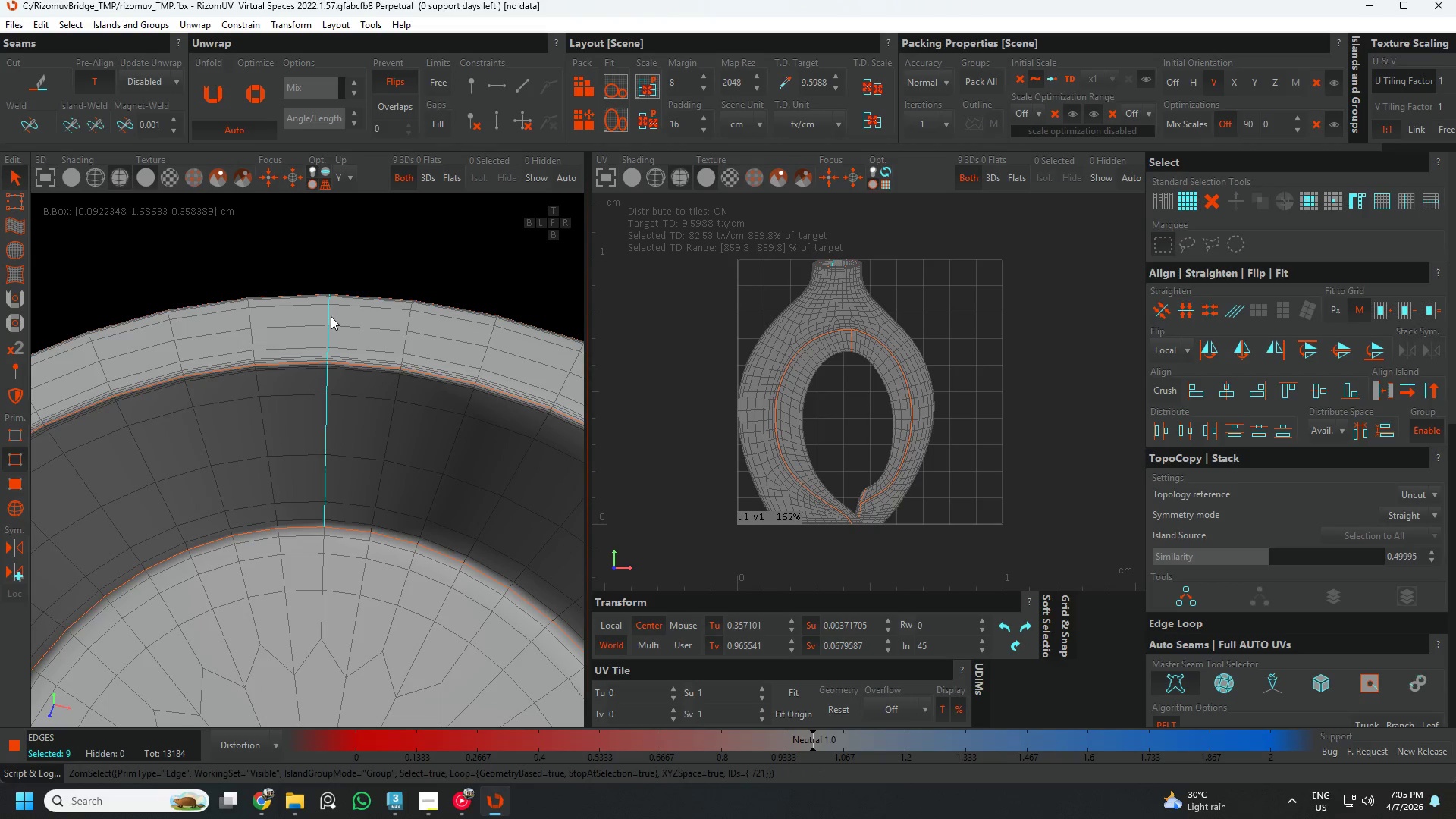 
key(Control+C)
 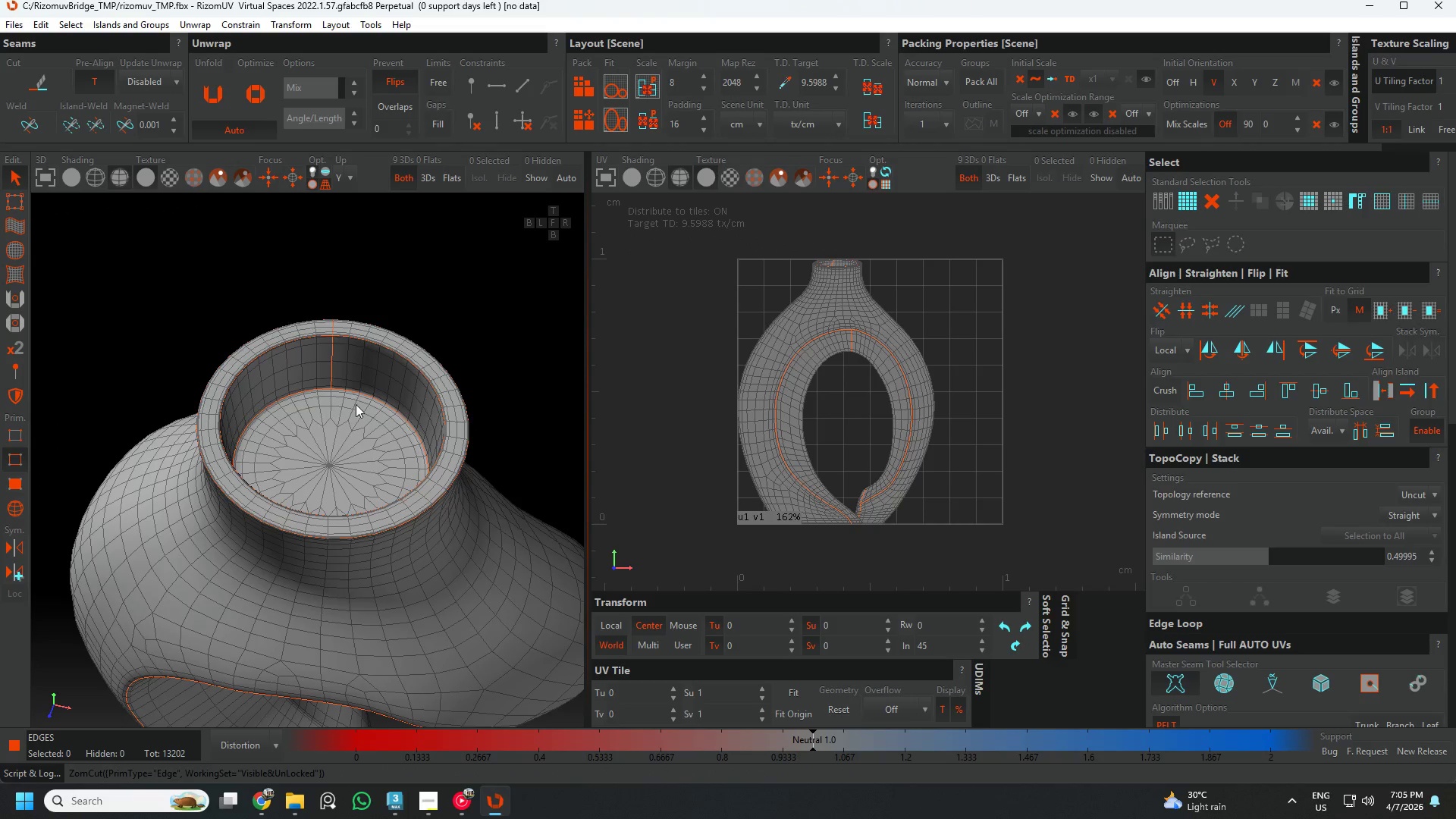 
scroll: coordinate [334, 328], scroll_direction: down, amount: 7.0
 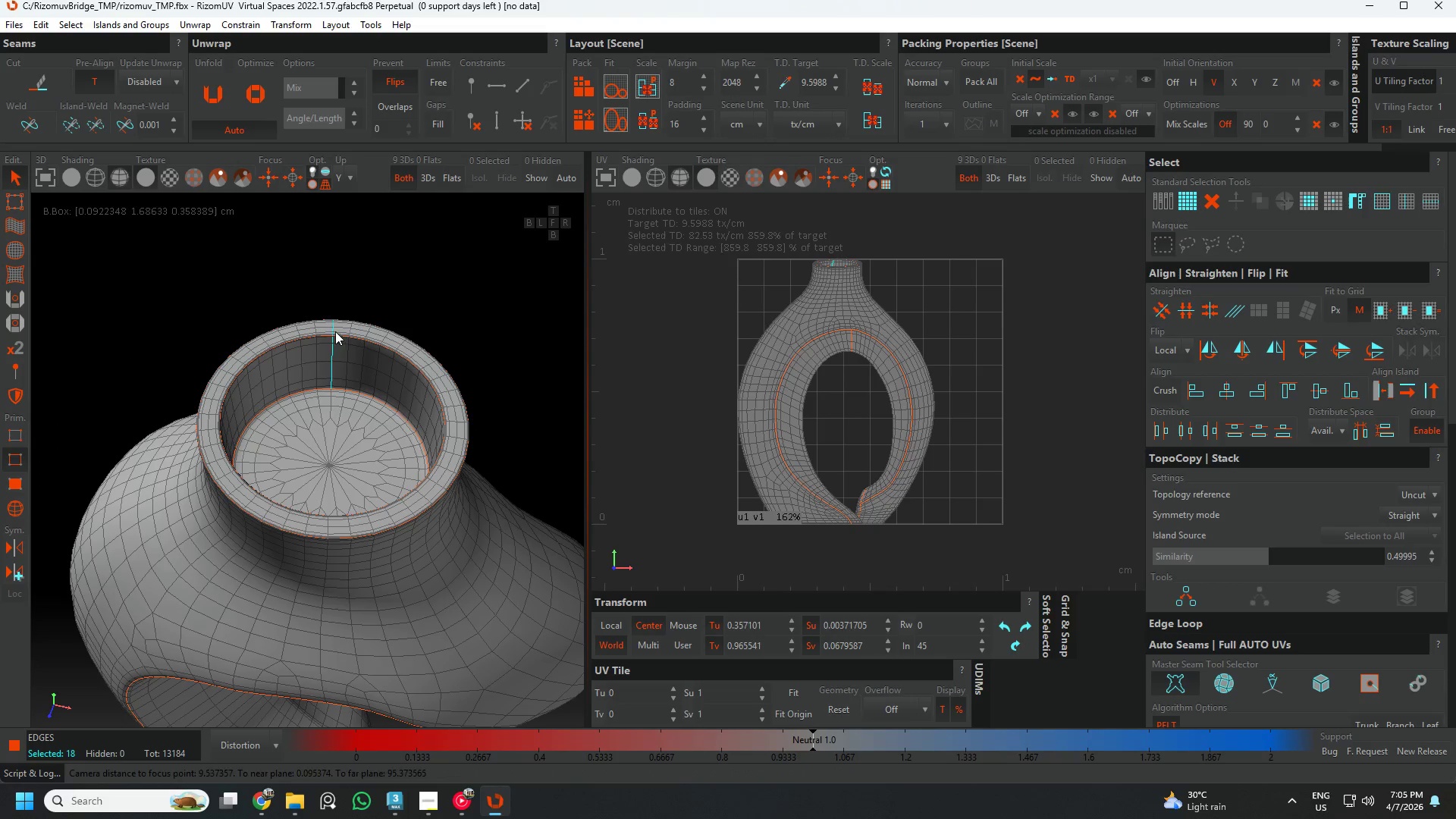 
hold_key(key=AltLeft, duration=0.69)
 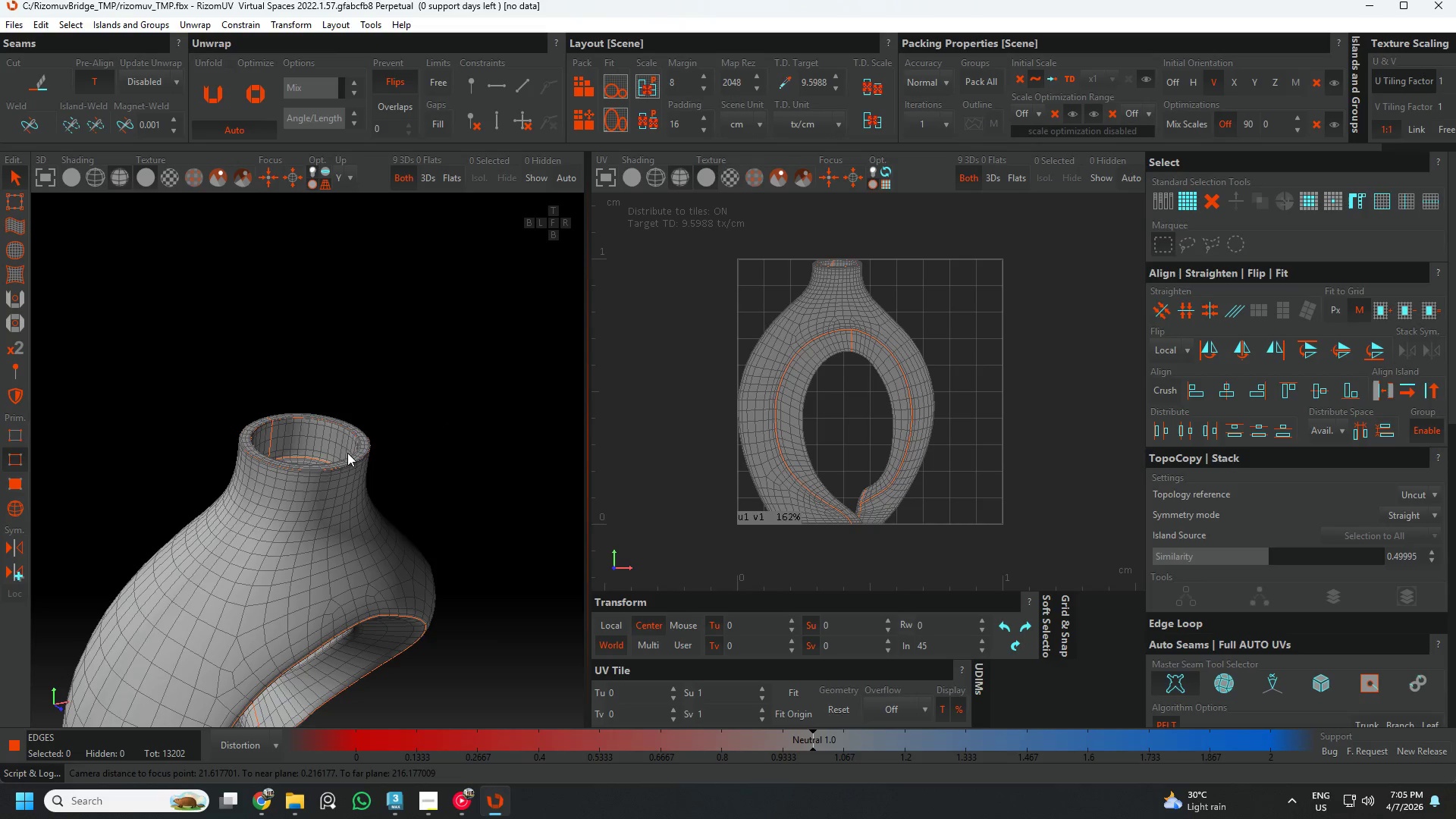 
scroll: coordinate [358, 410], scroll_direction: down, amount: 3.0
 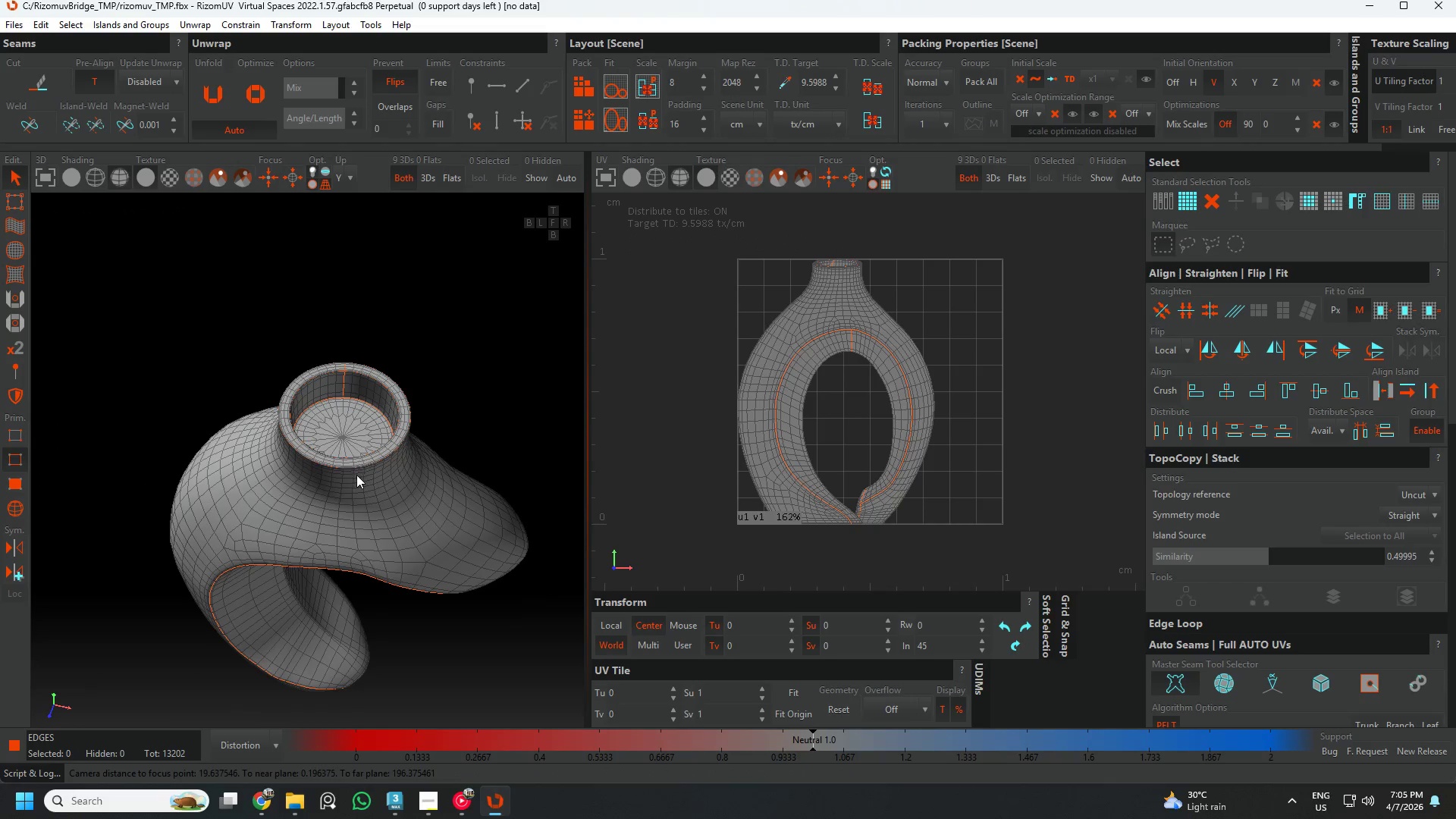 
hold_key(key=AltLeft, duration=0.62)
 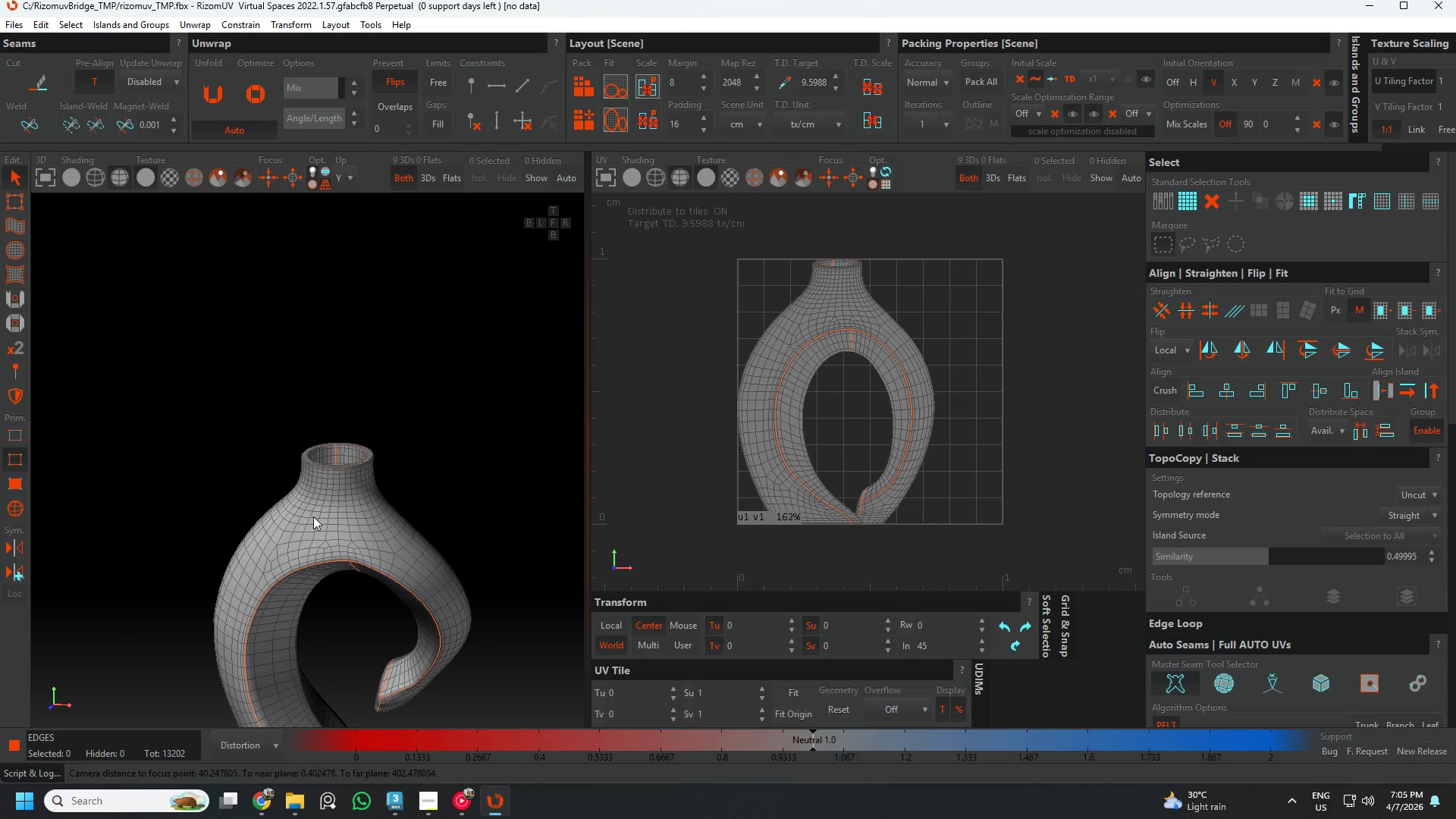 
scroll: coordinate [316, 469], scroll_direction: down, amount: 3.0
 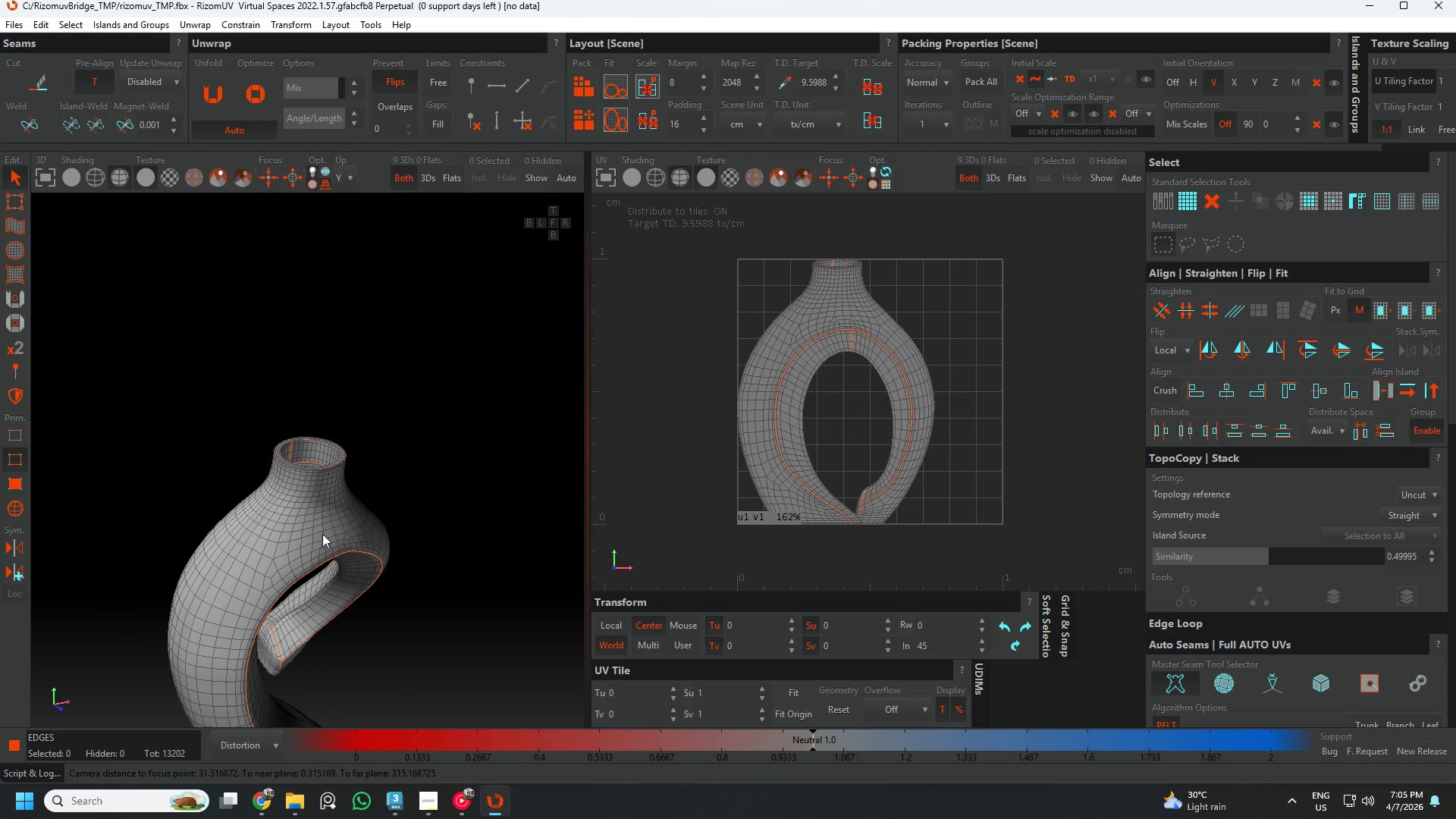 
hold_key(key=AltLeft, duration=1.41)
 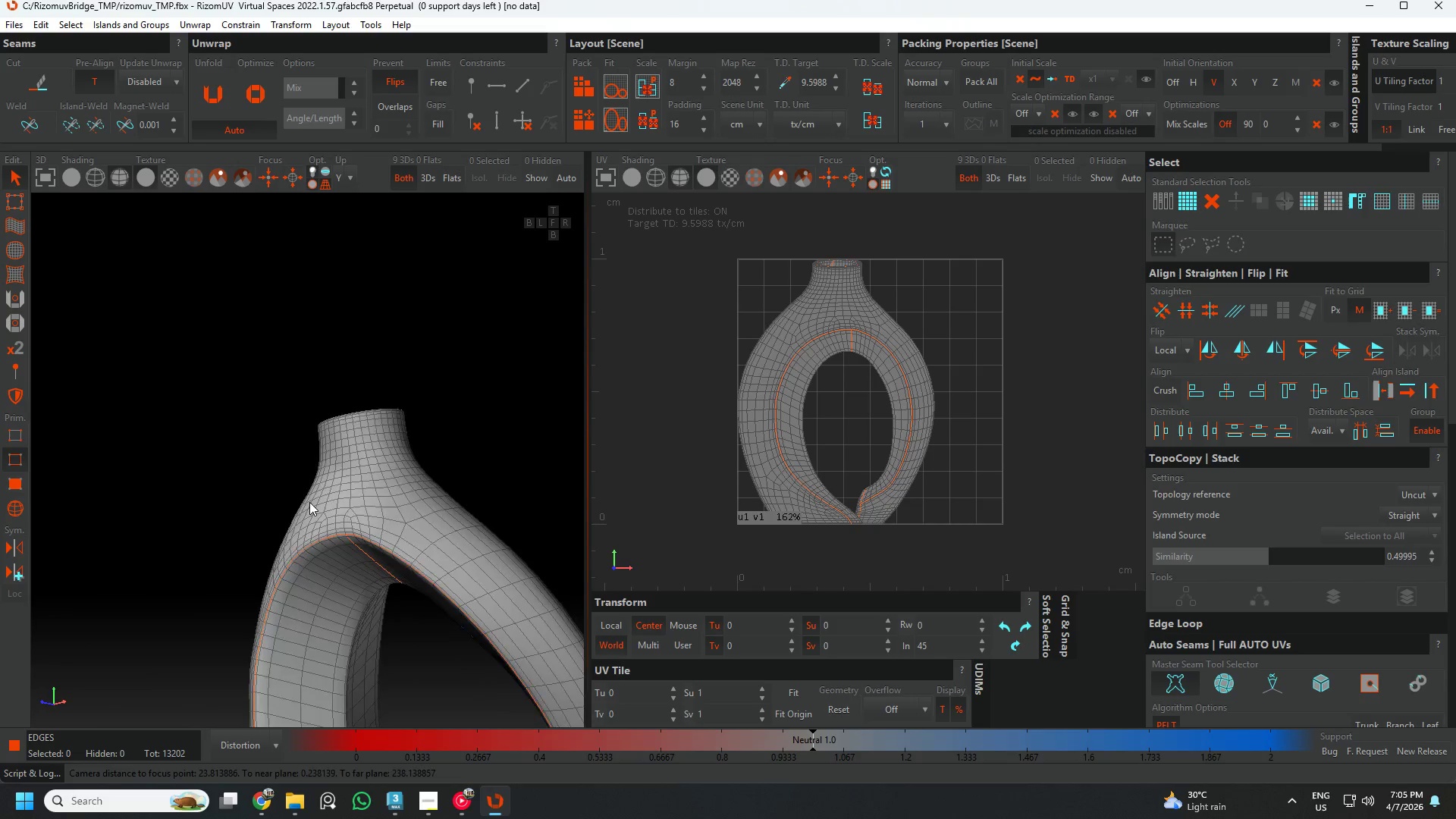 
scroll: coordinate [325, 550], scroll_direction: up, amount: 1.0
 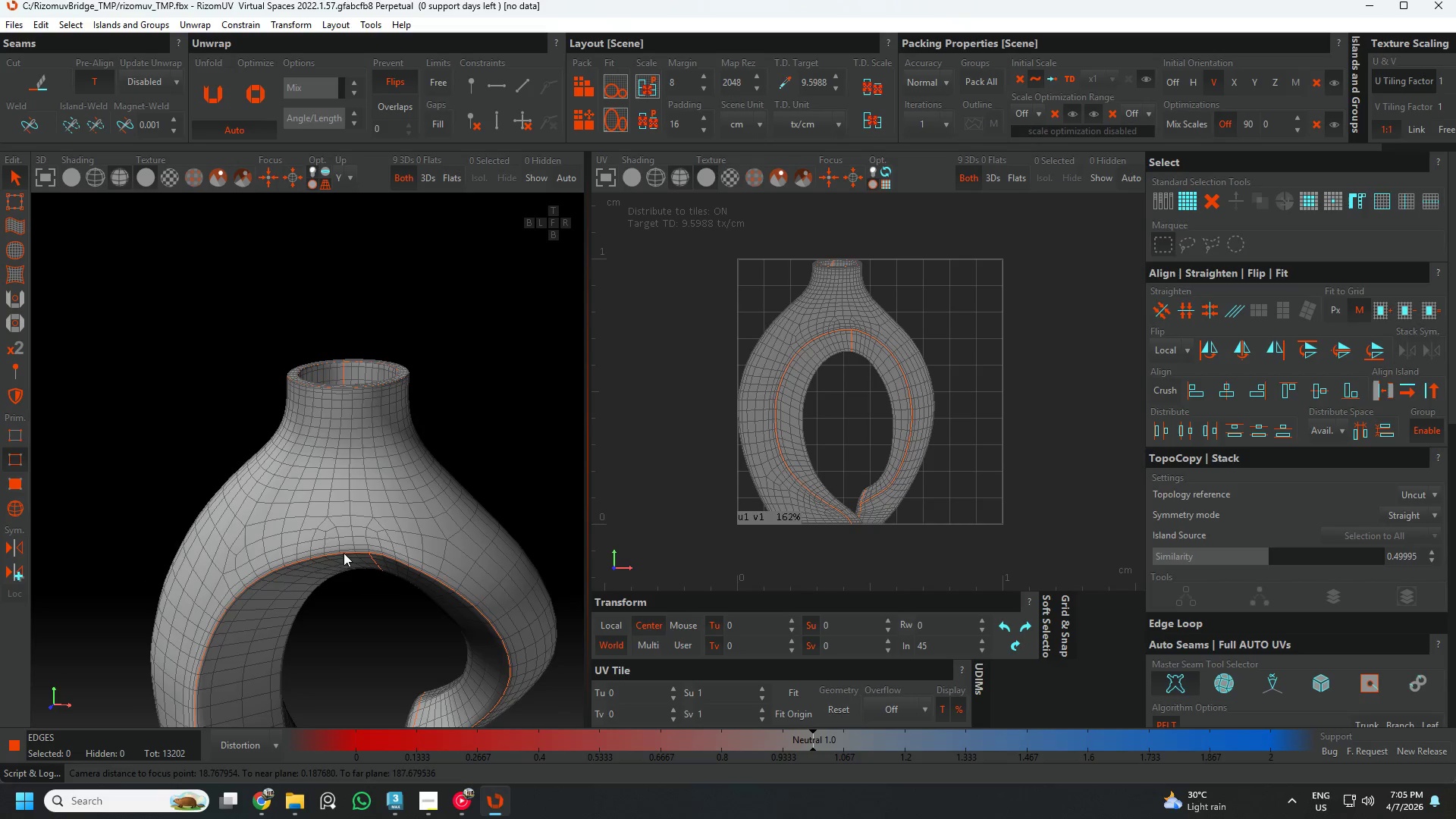 
hold_key(key=AltLeft, duration=0.61)
 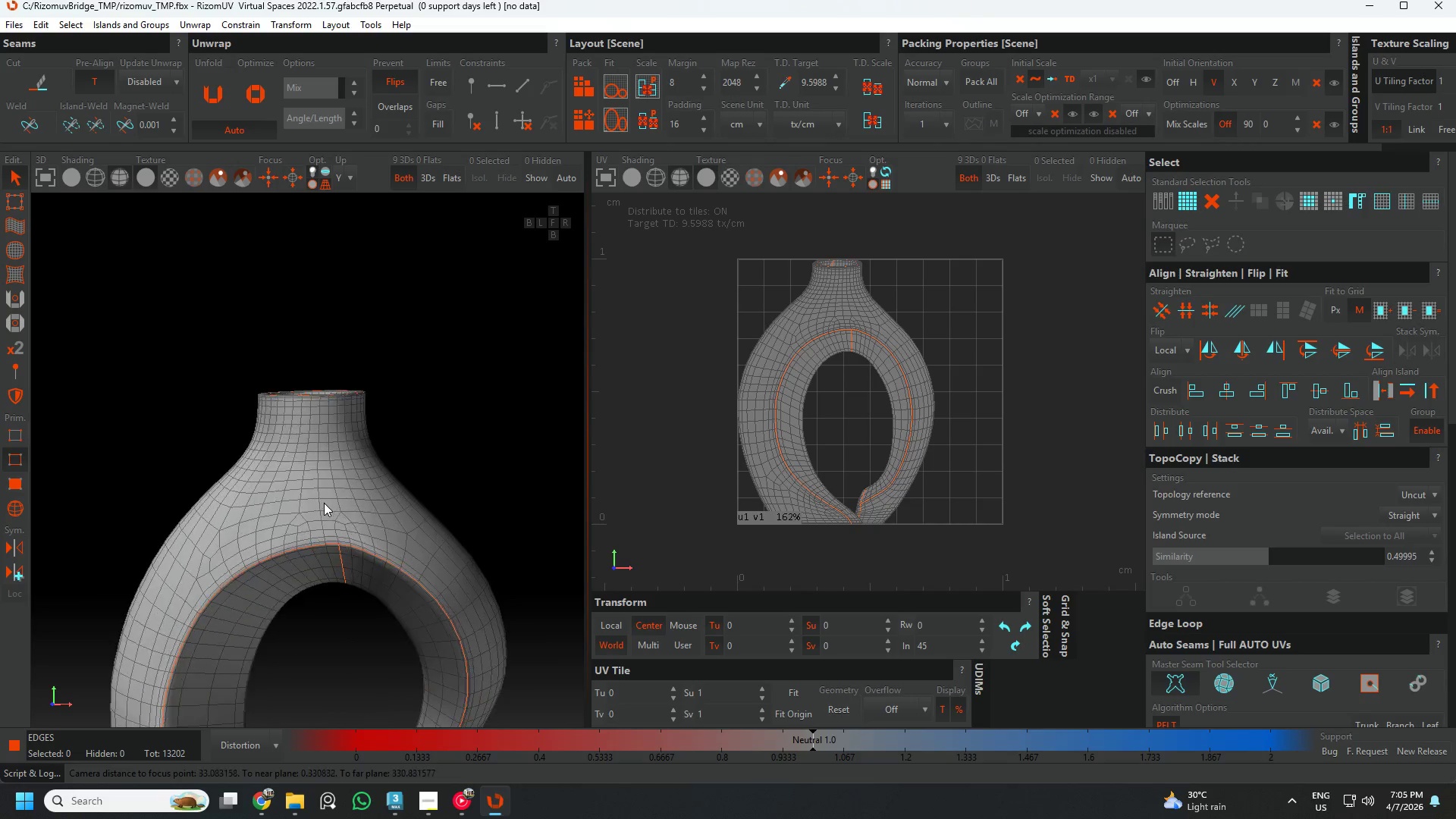 
scroll: coordinate [309, 502], scroll_direction: down, amount: 5.0
 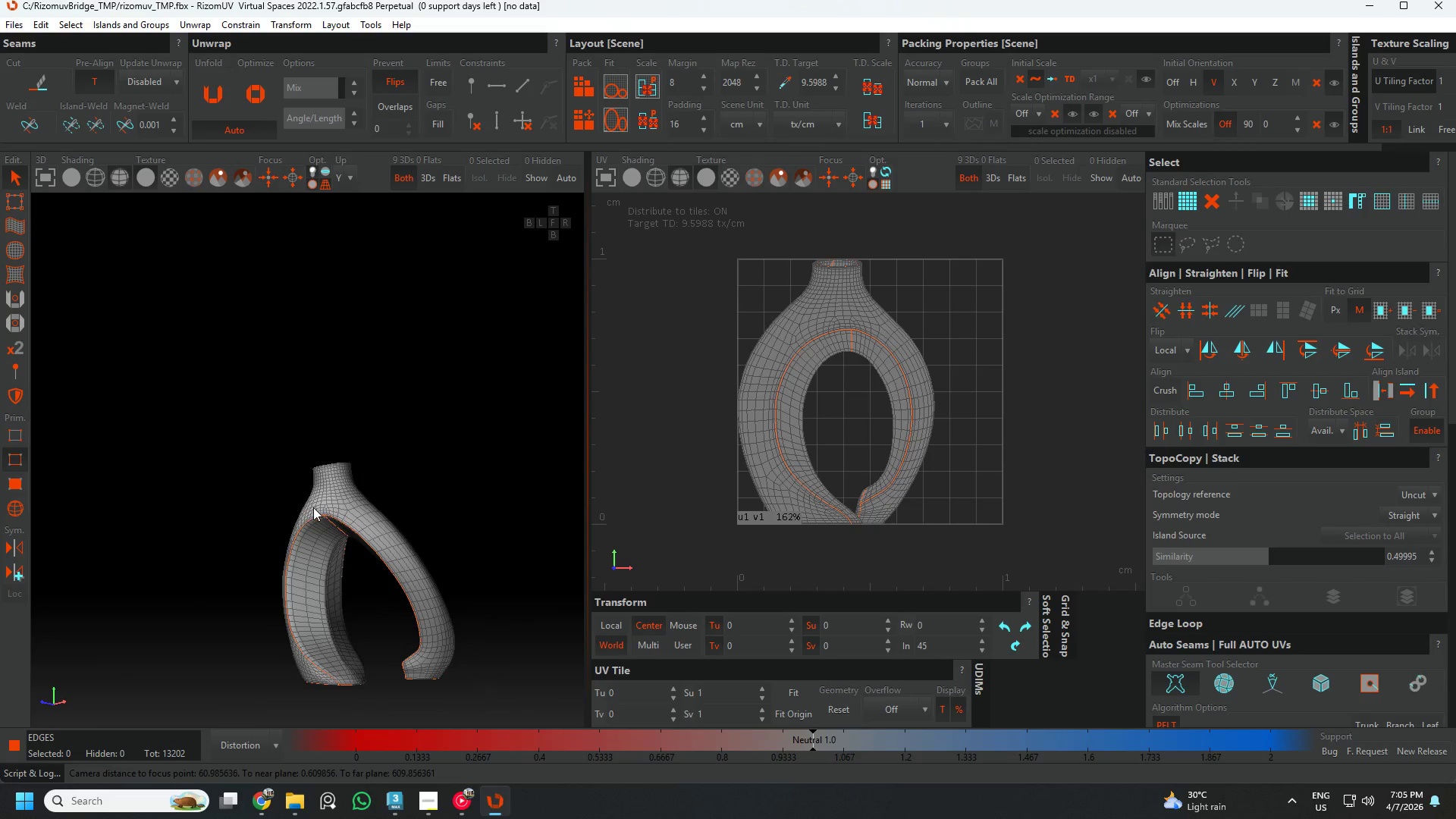 
hold_key(key=AltLeft, duration=1.52)
scroll: coordinate [324, 503], scroll_direction: up, amount: 5.0
 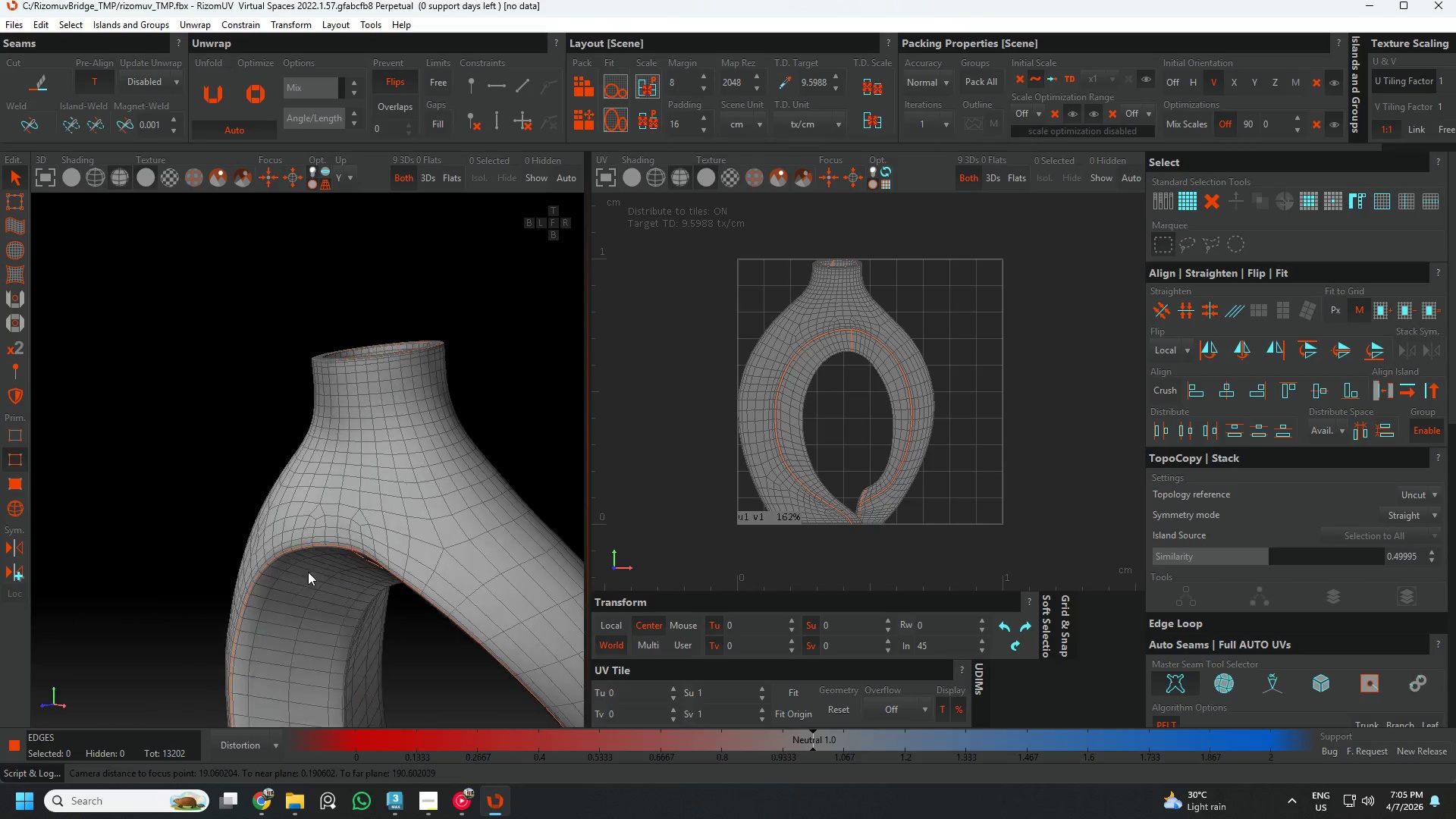 
key(Alt+AltLeft)
 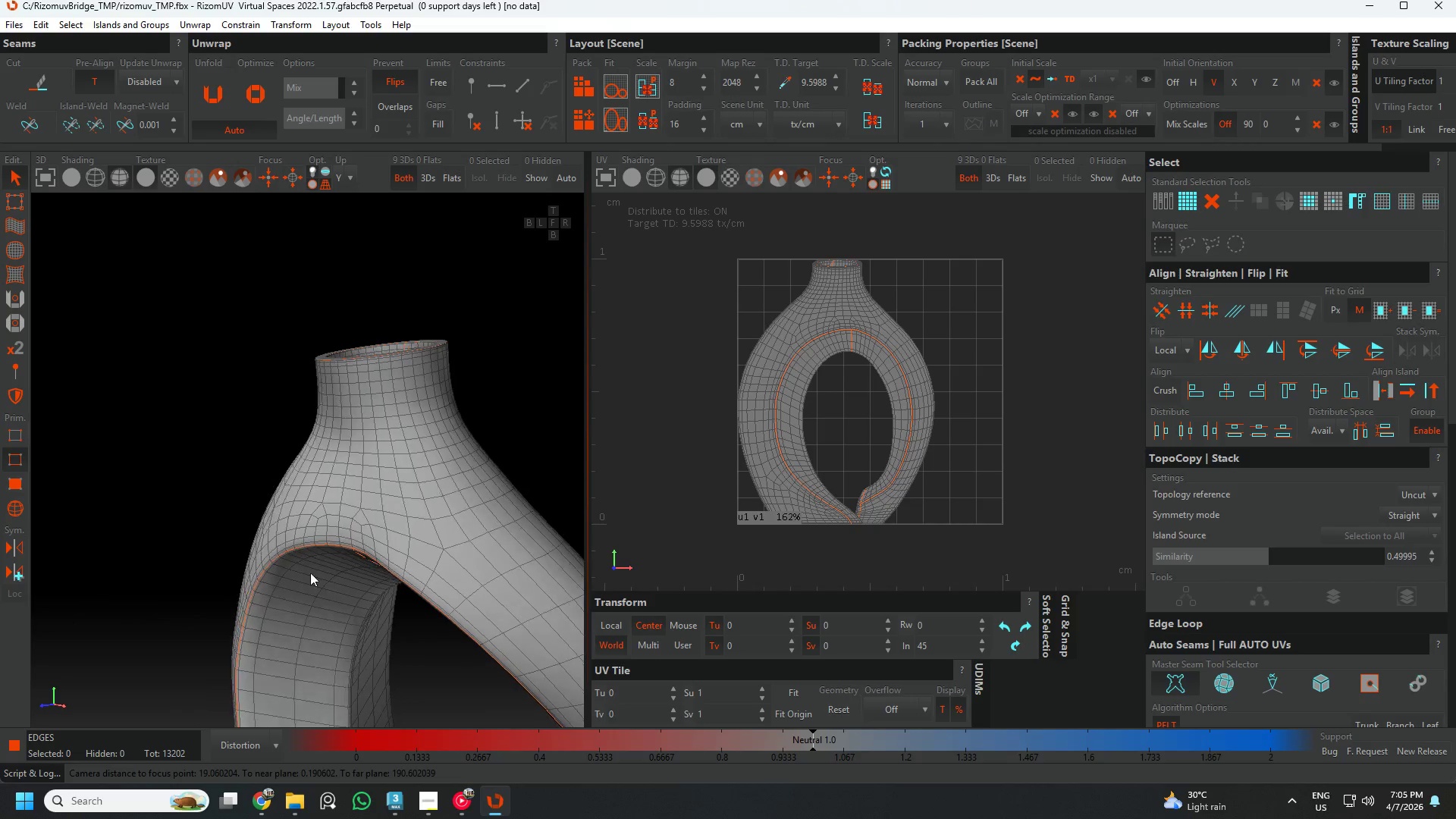 
key(Alt+AltLeft)
 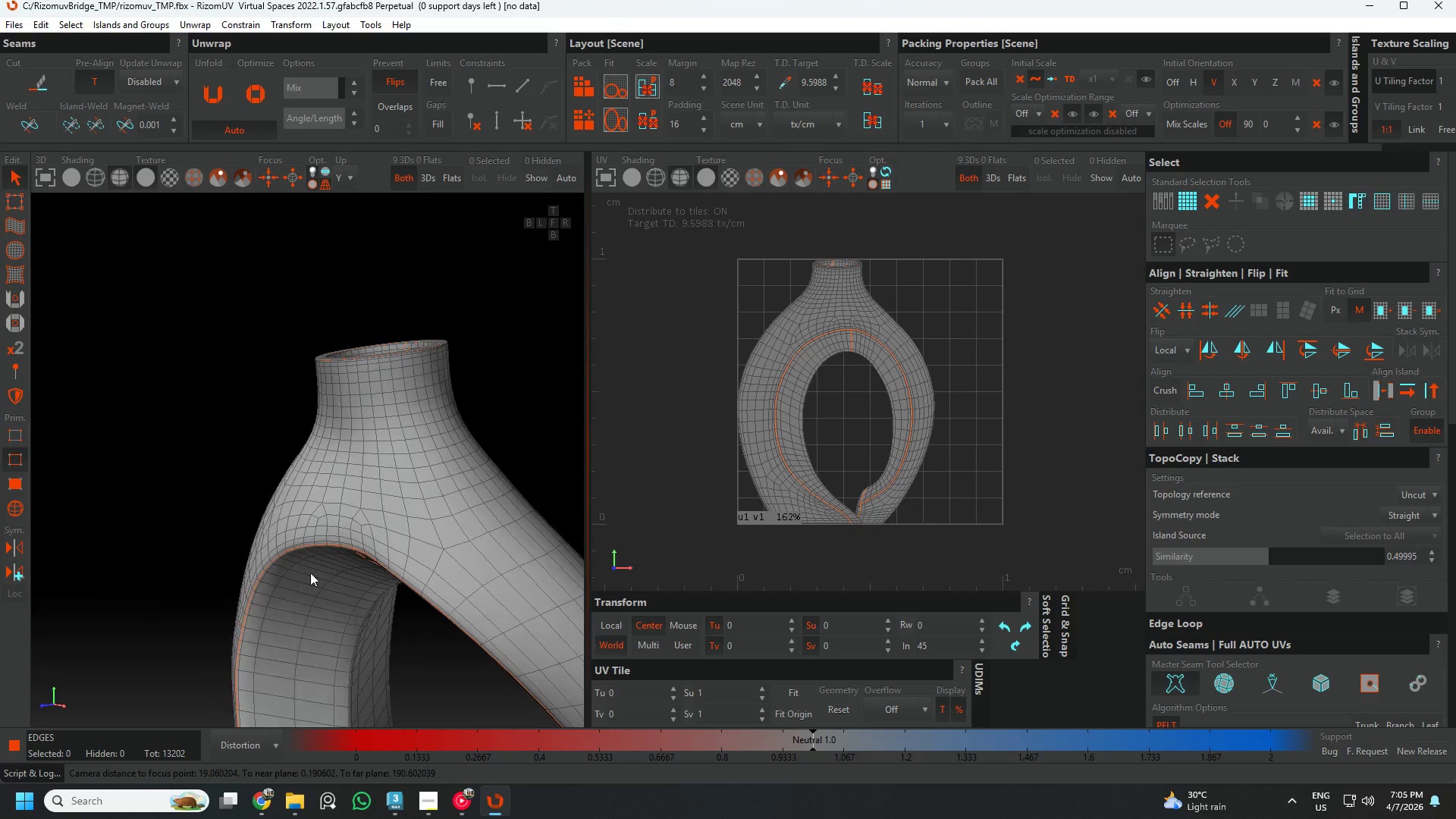 
key(Alt+AltLeft)
 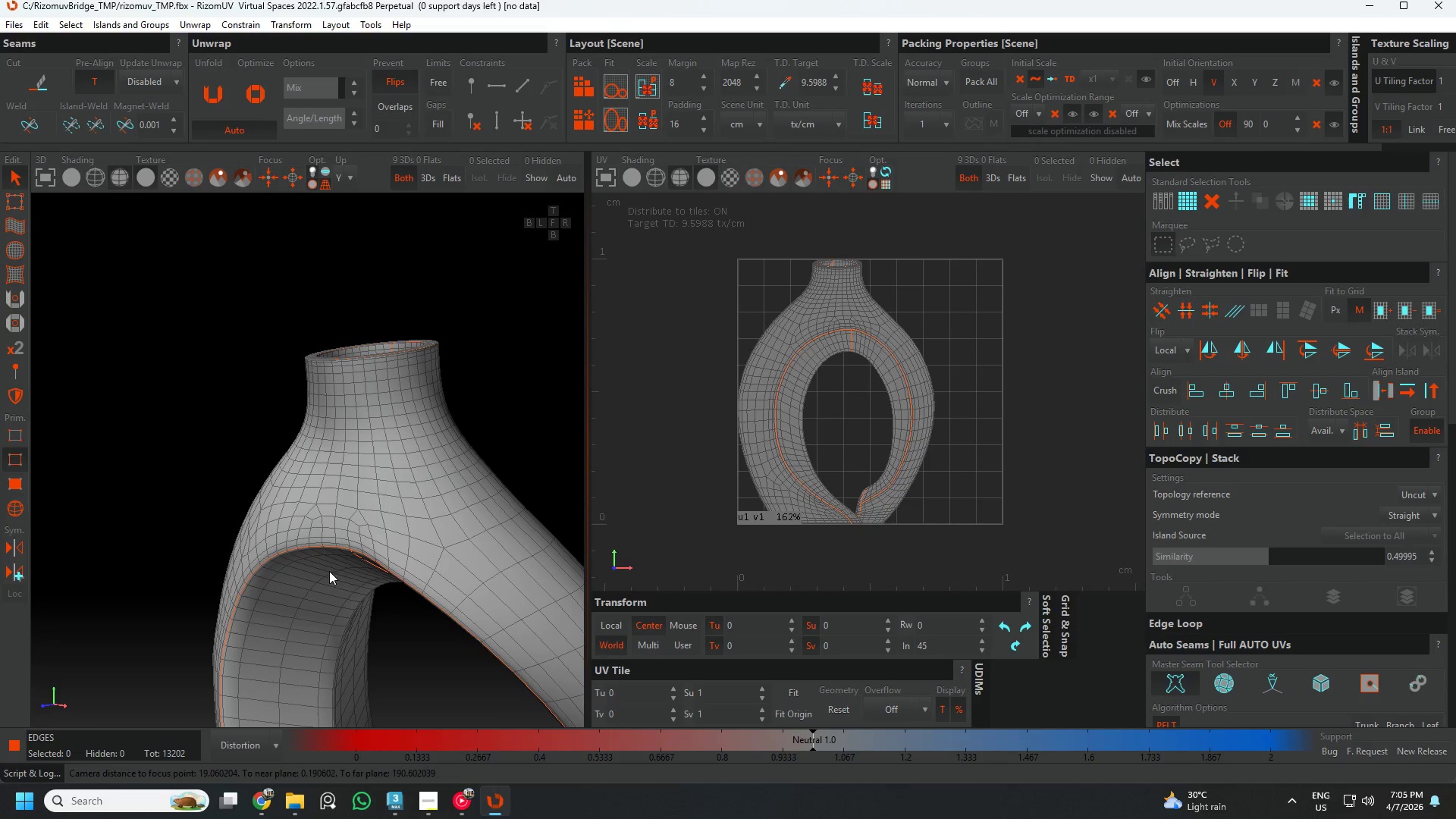 
key(Alt+AltLeft)
 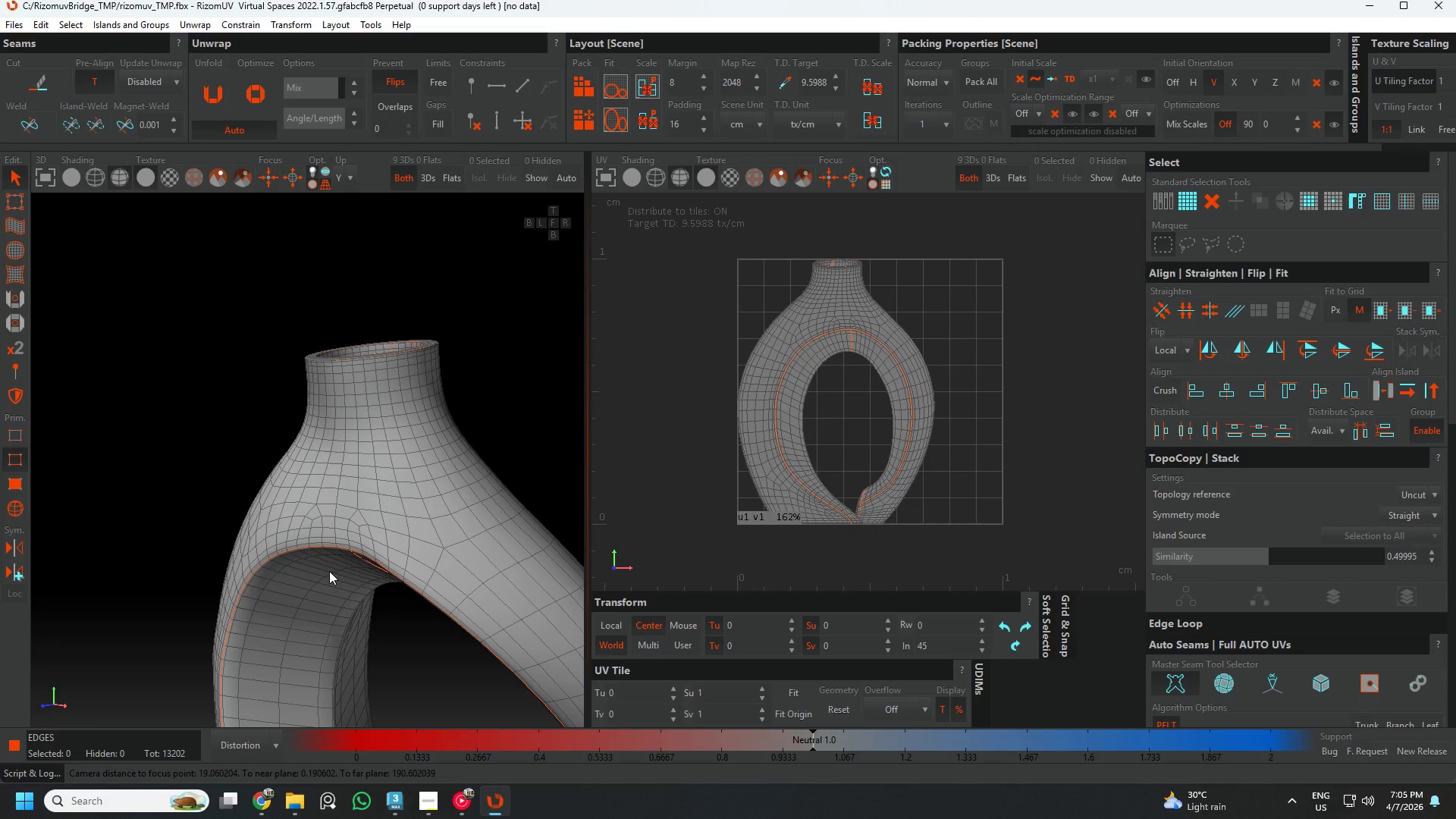 
key(Alt+AltLeft)
 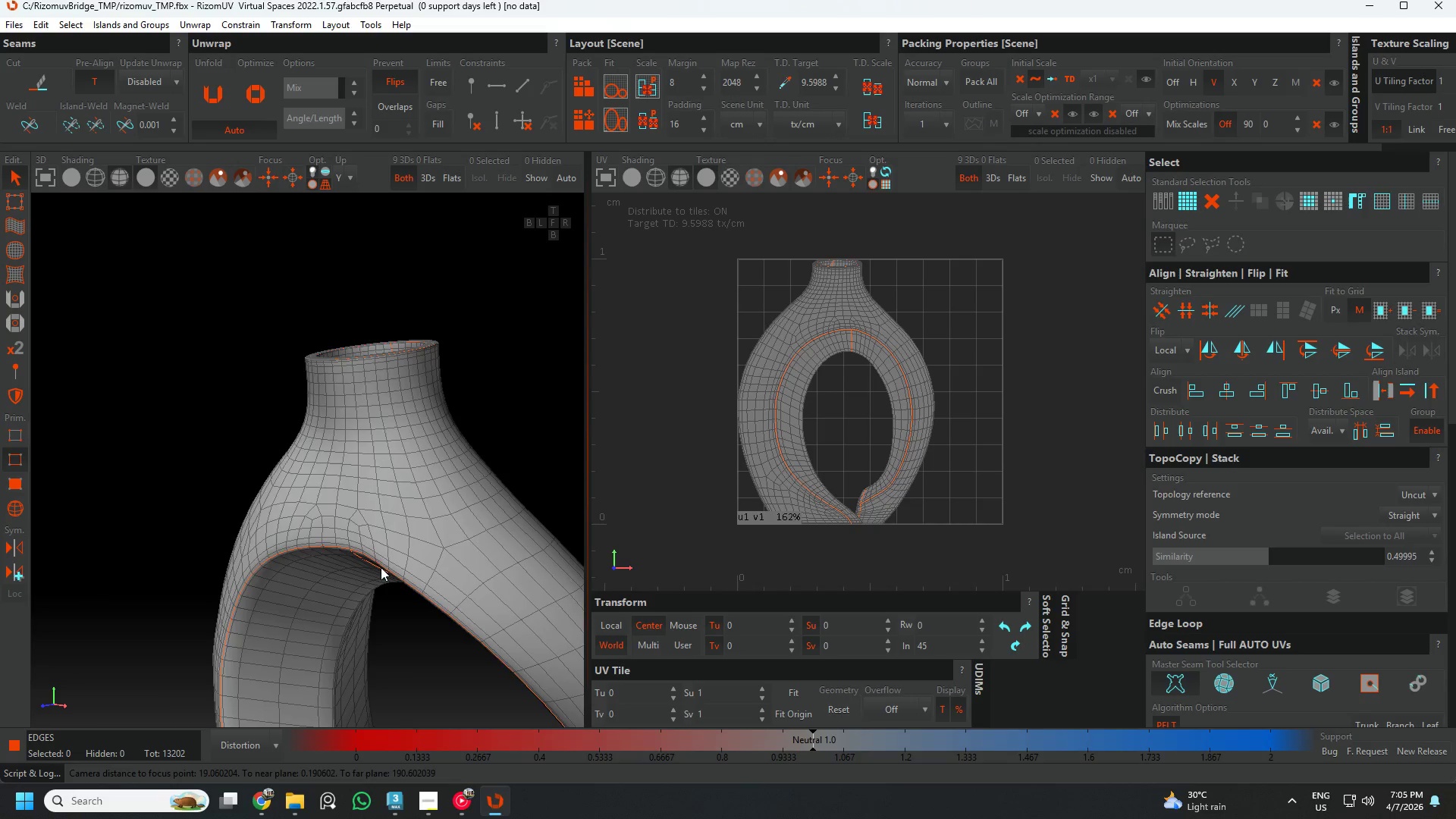 
scroll: coordinate [417, 562], scroll_direction: up, amount: 1.0
 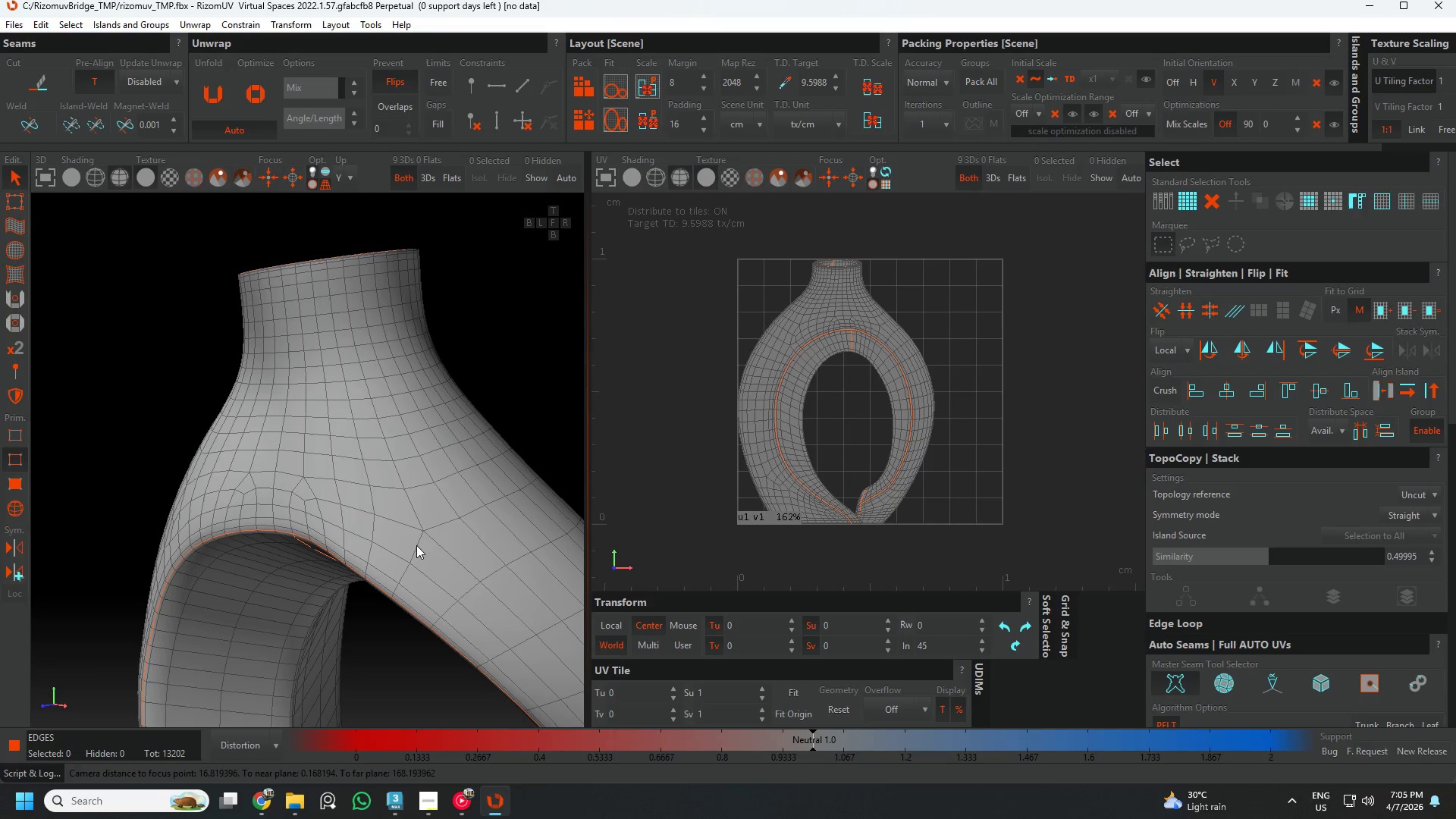 
double_click([416, 545])
 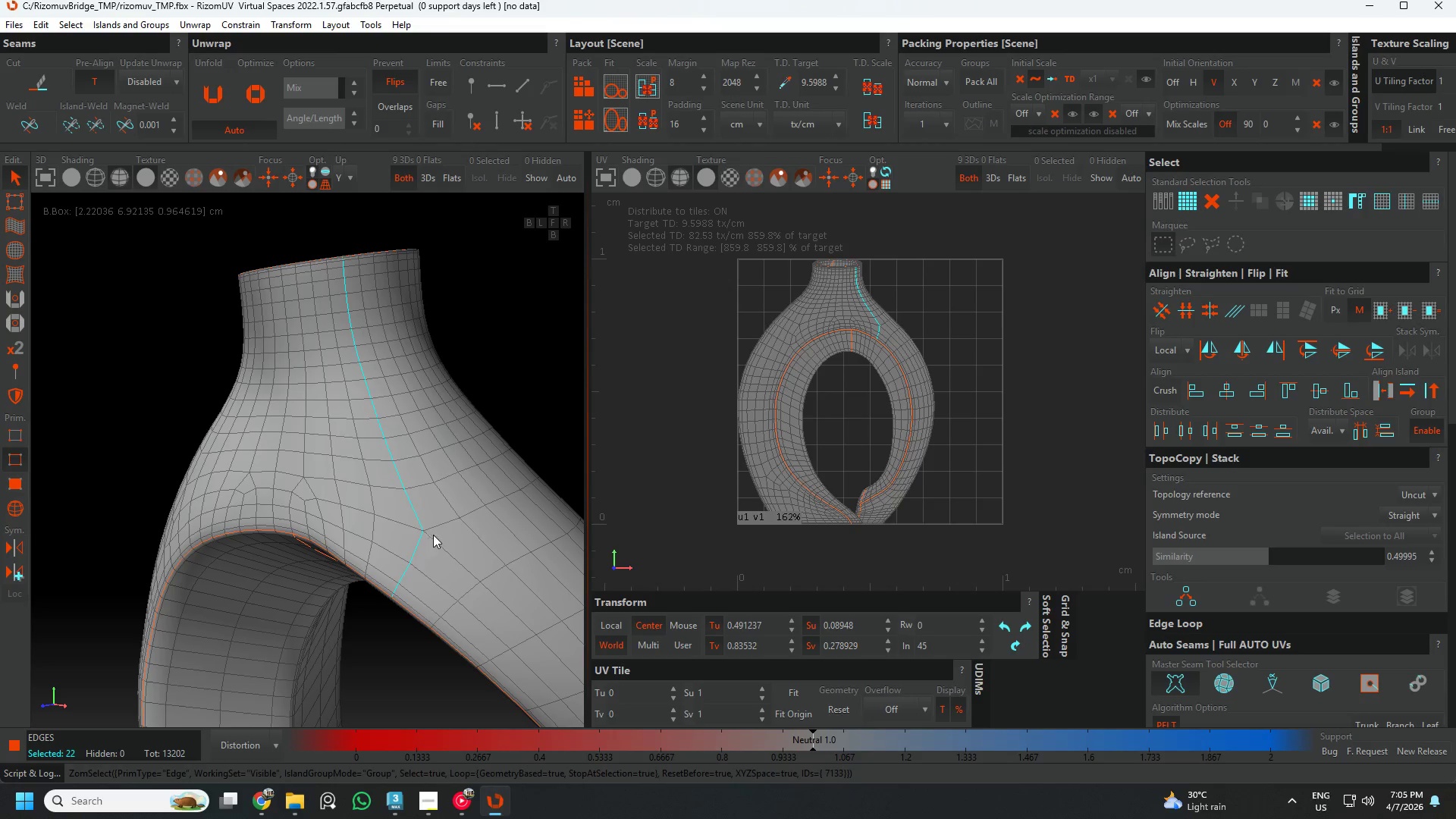 
hold_key(key=AltLeft, duration=0.56)
 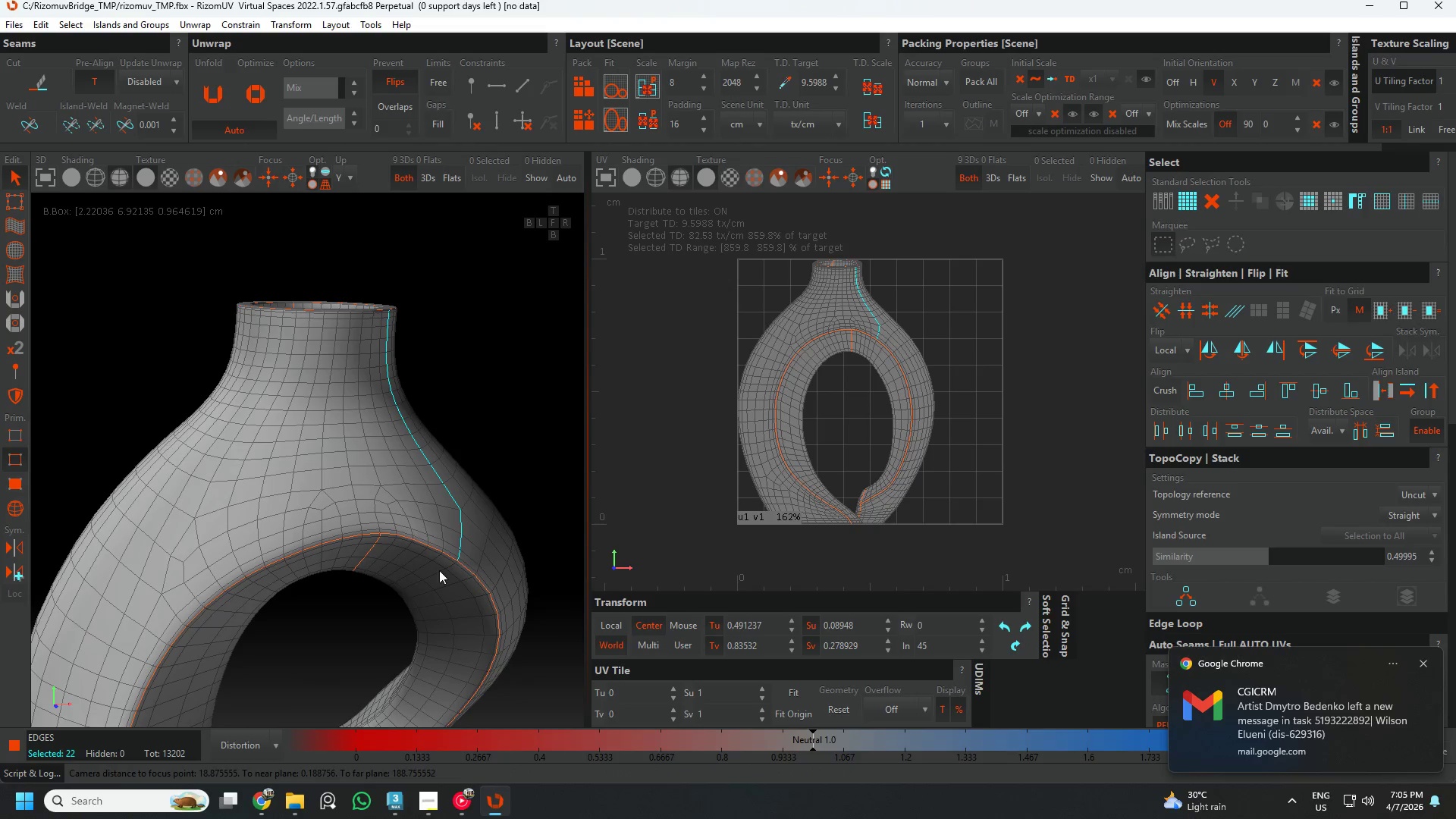 
scroll: coordinate [437, 534], scroll_direction: down, amount: 1.0
 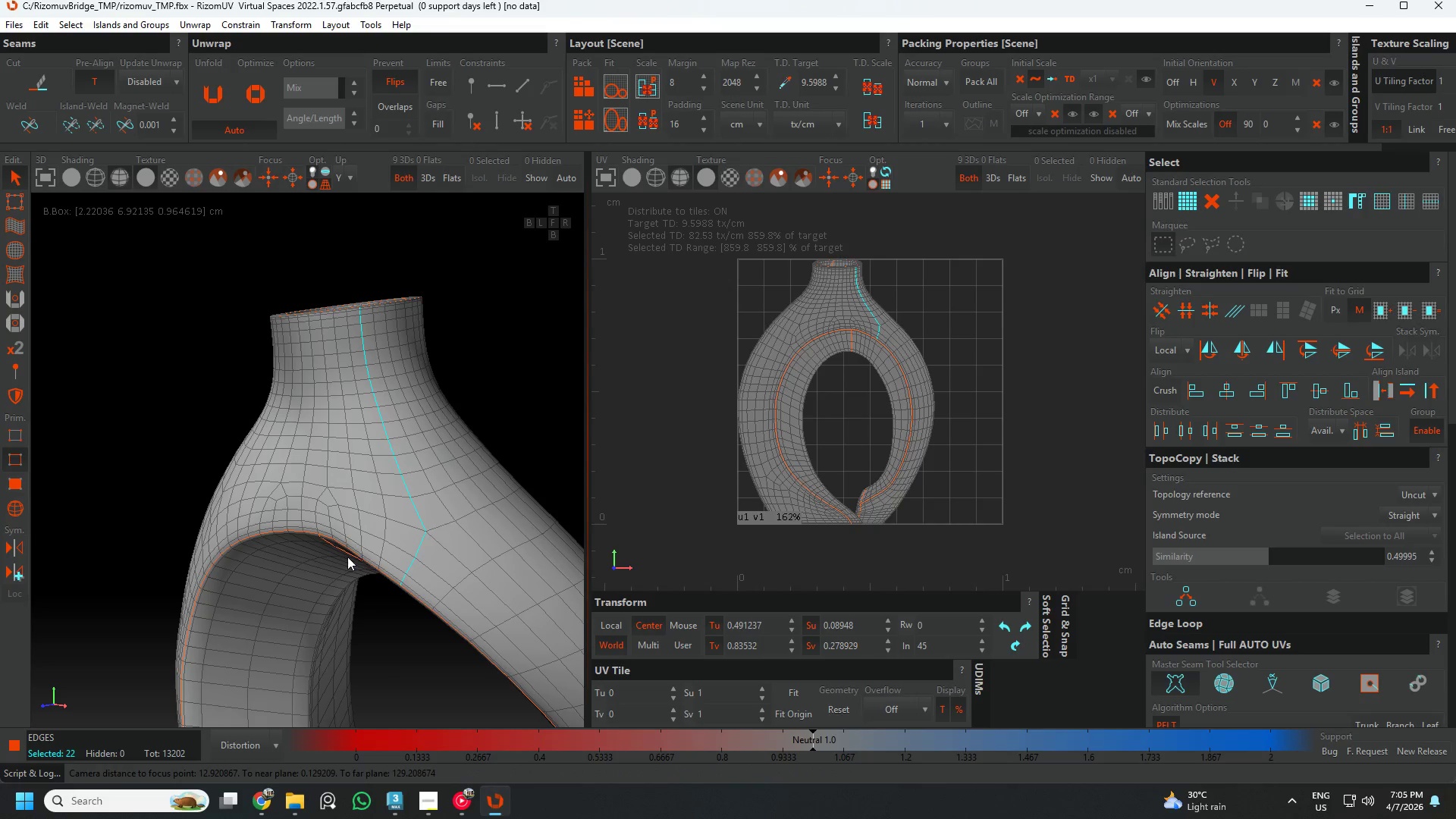 
hold_key(key=AltLeft, duration=0.5)
 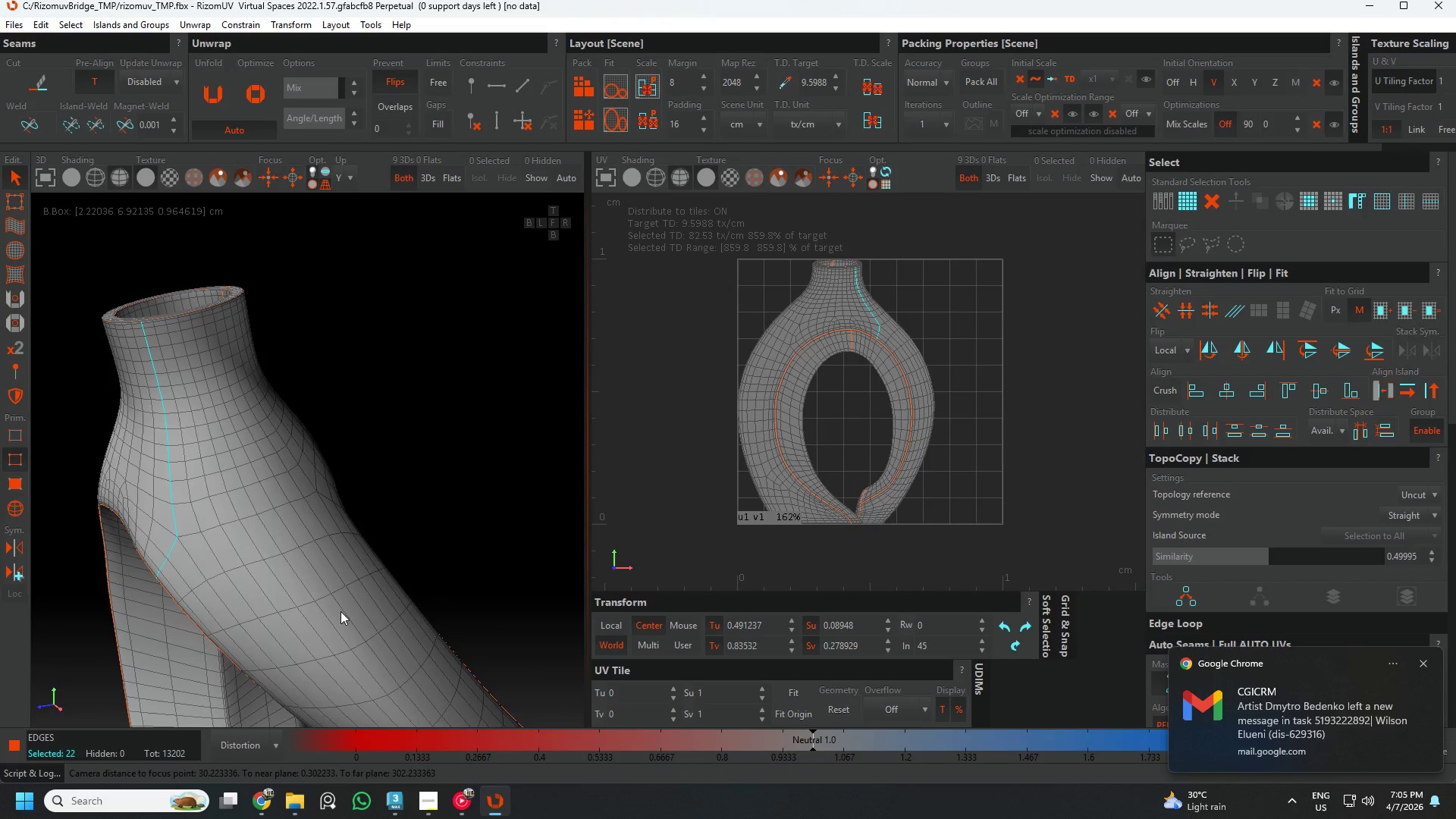 
hold_key(key=AltLeft, duration=0.75)
 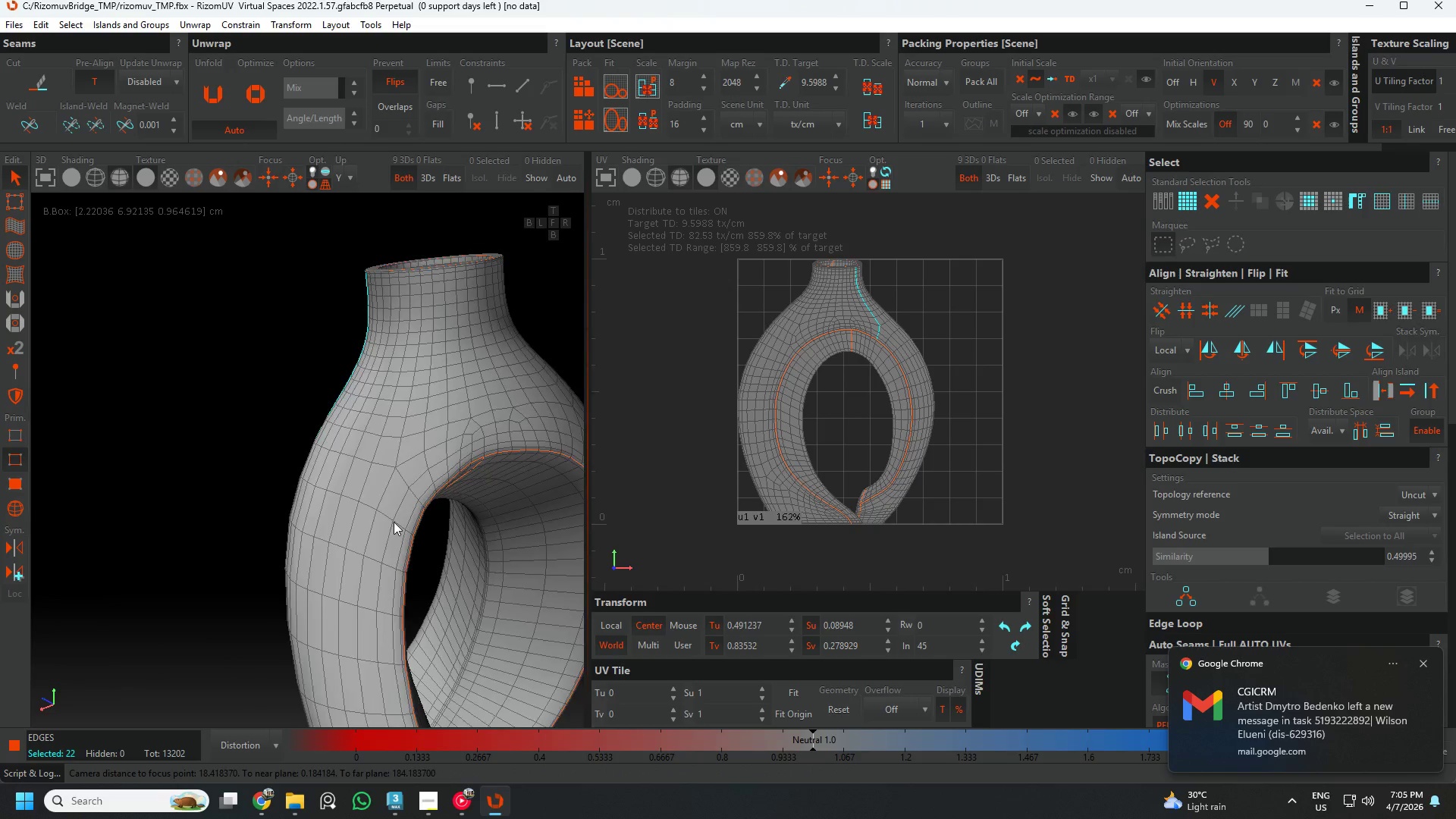 
key(Control+ControlLeft)
 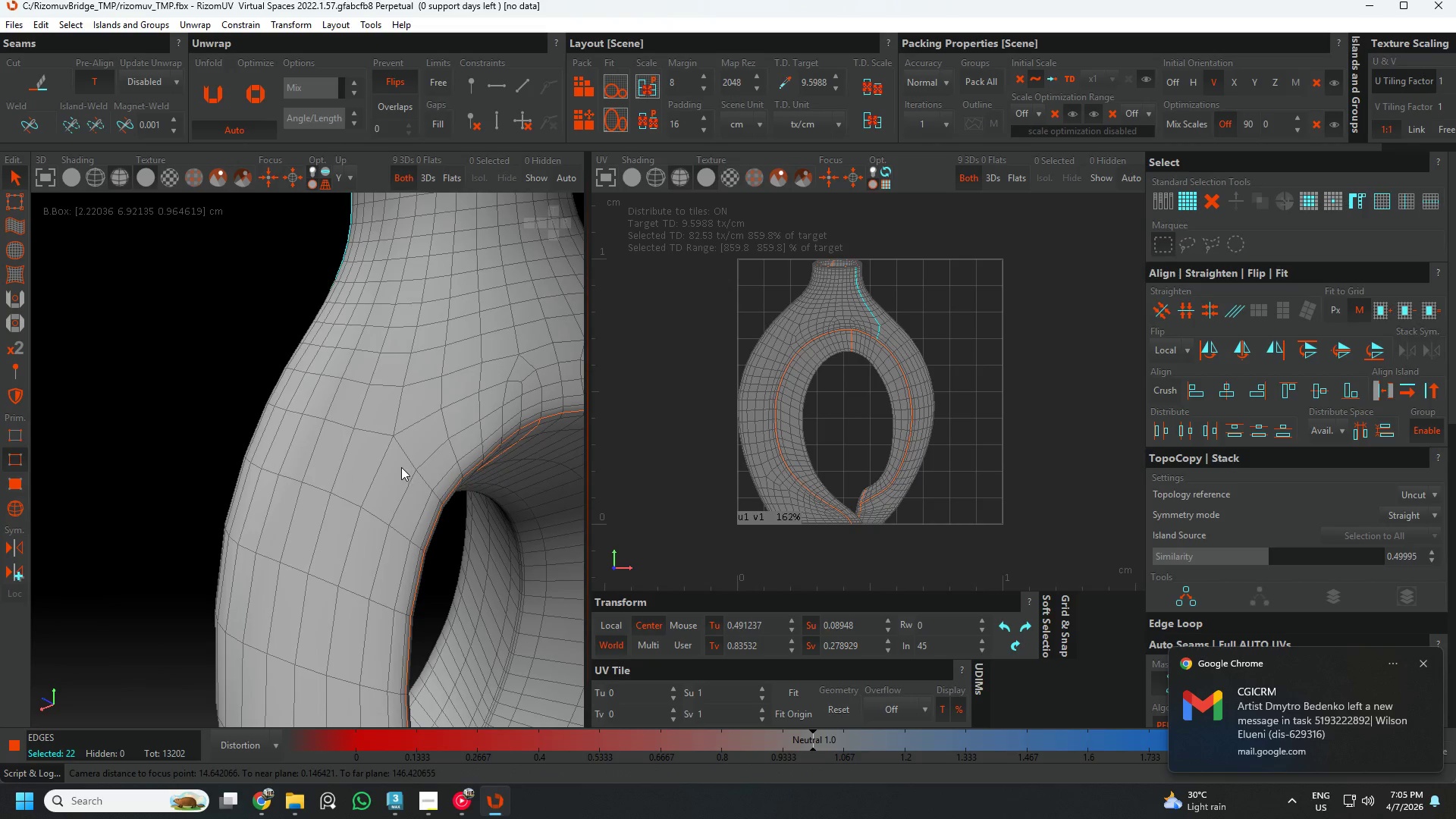 
hold_key(key=ControlLeft, duration=1.12)
 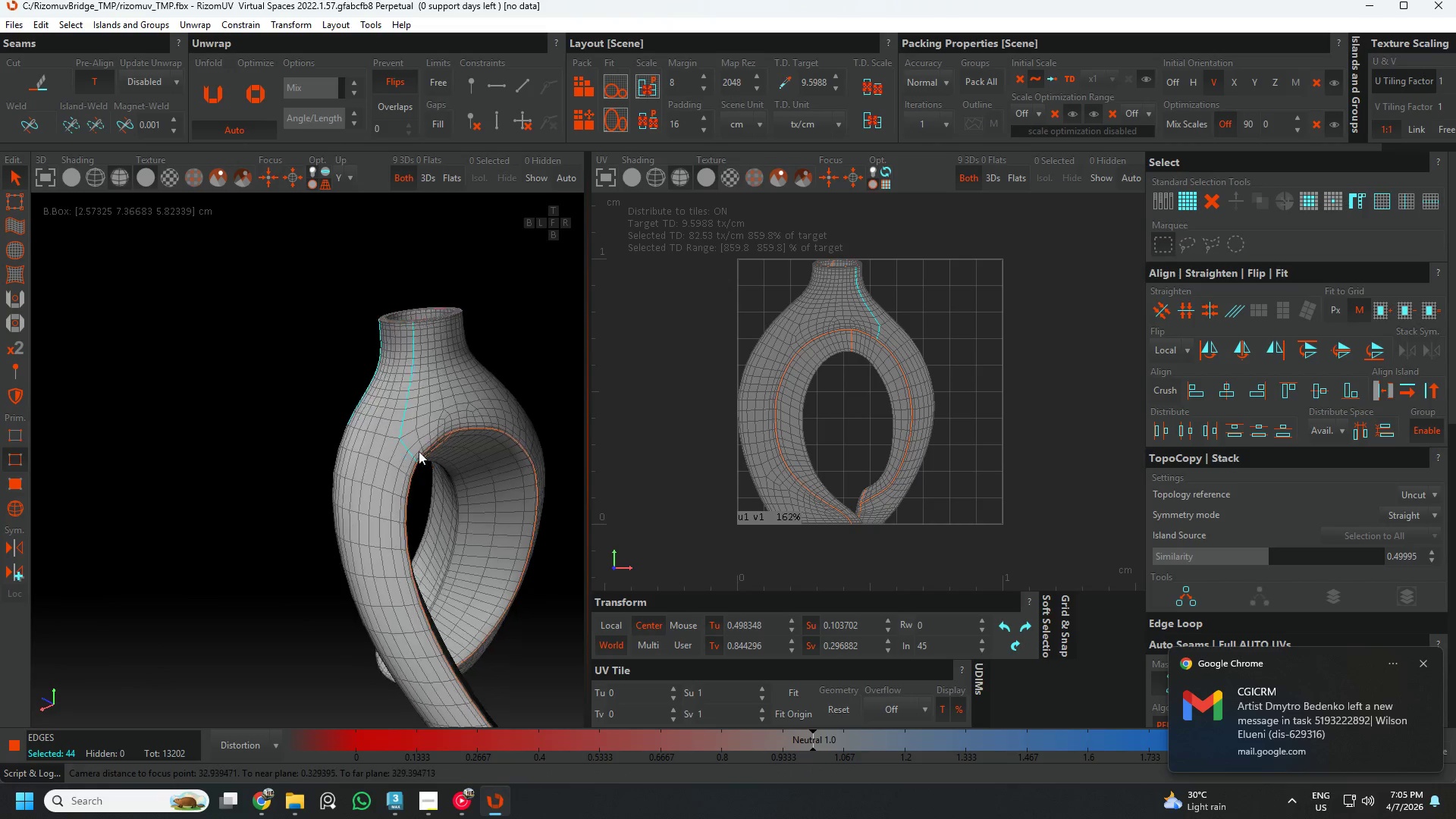 
scroll: coordinate [402, 507], scroll_direction: up, amount: 2.0
 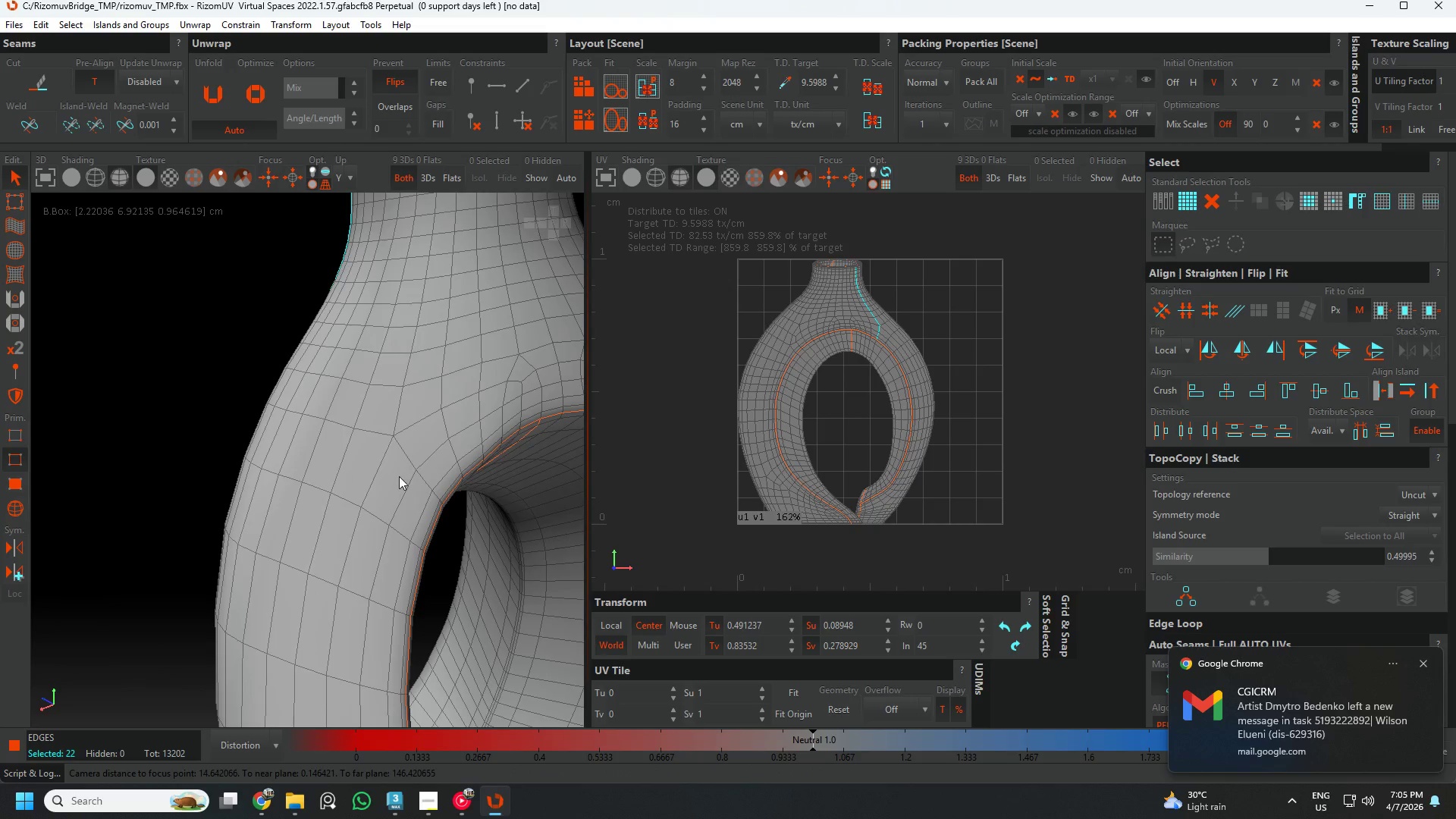 
left_click([406, 452])
 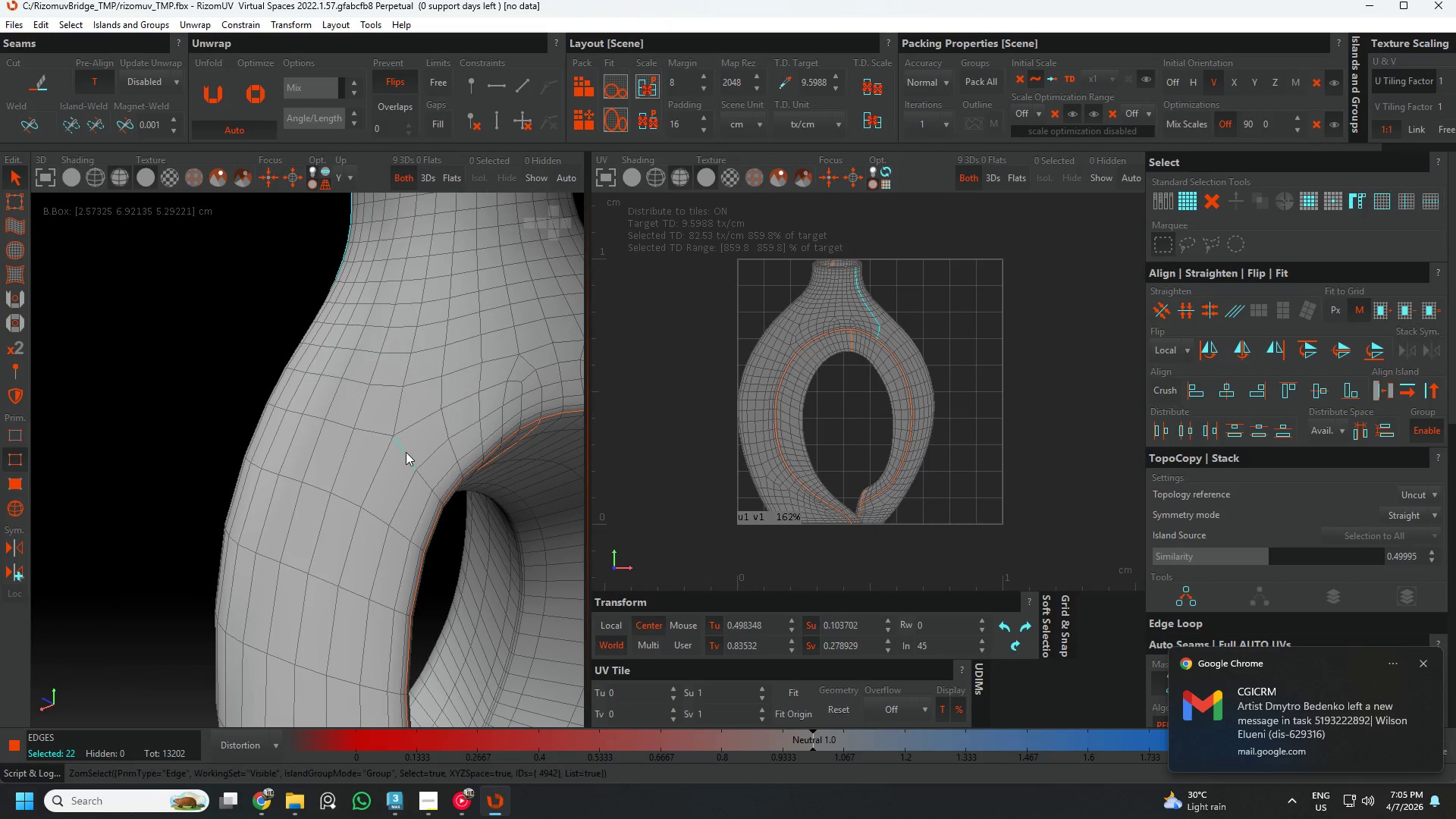 
double_click([406, 452])
 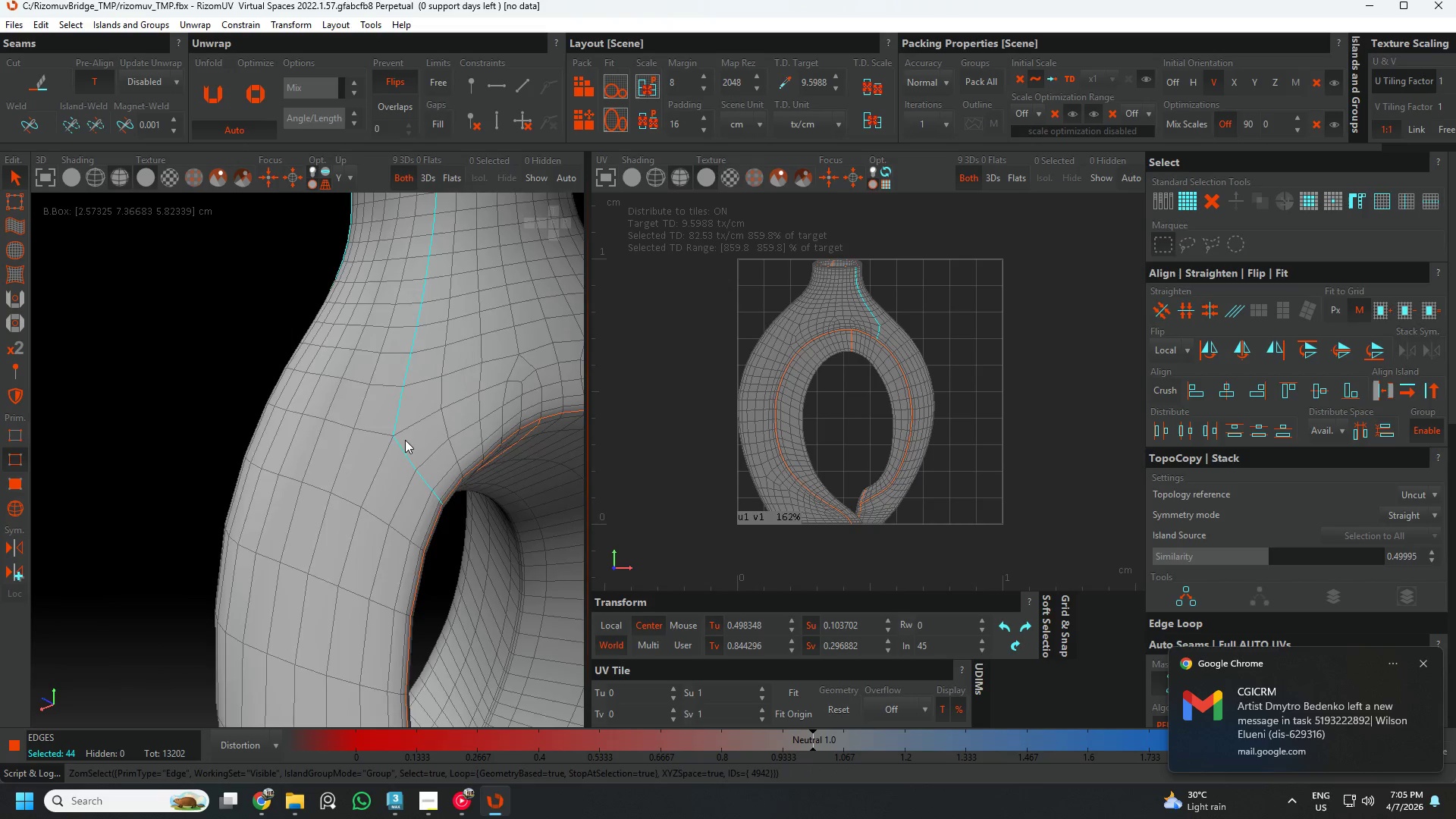 
hold_key(key=AltLeft, duration=0.48)
 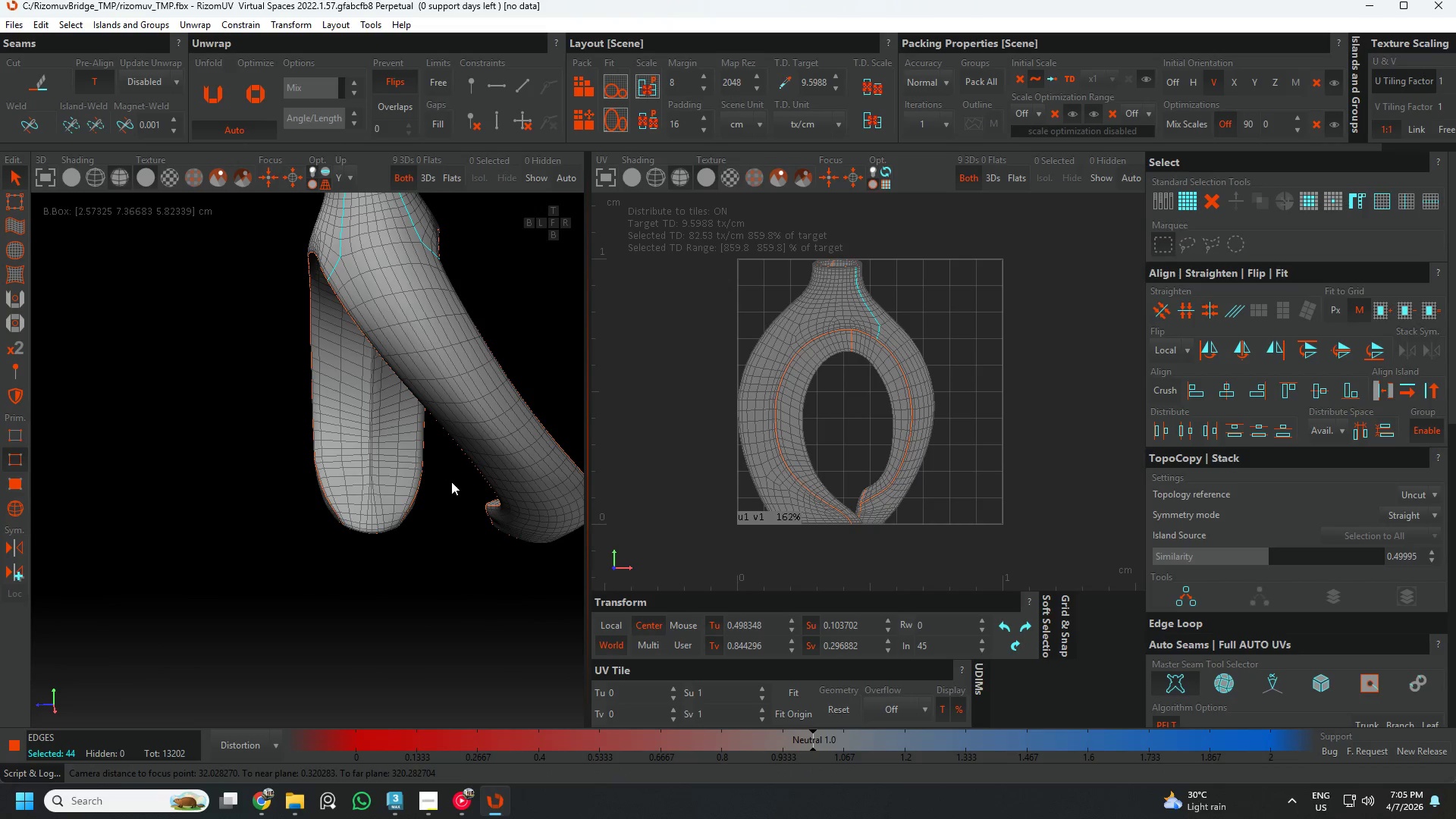 
scroll: coordinate [403, 441], scroll_direction: down, amount: 5.0
 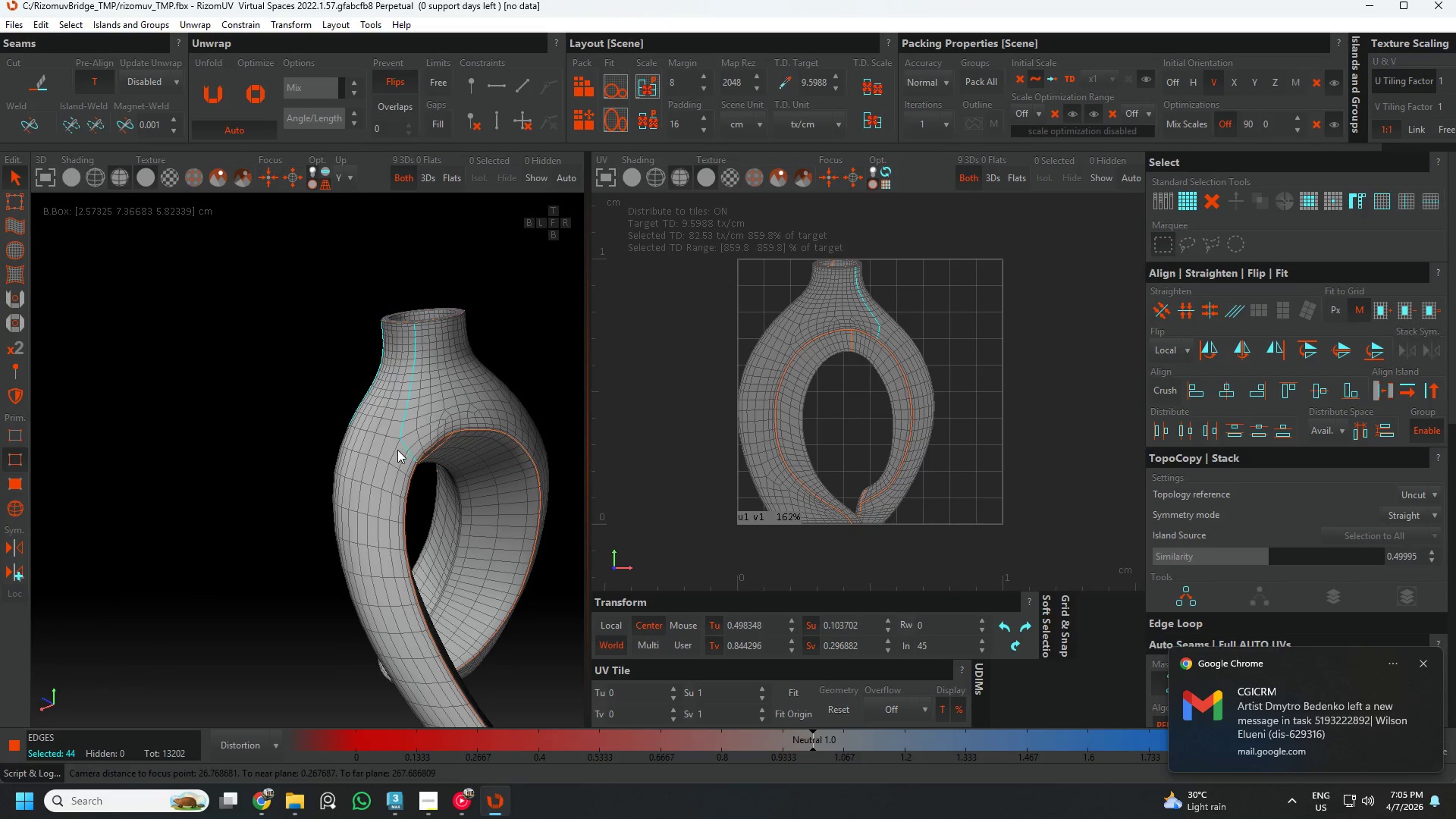 
hold_key(key=AltLeft, duration=0.58)
 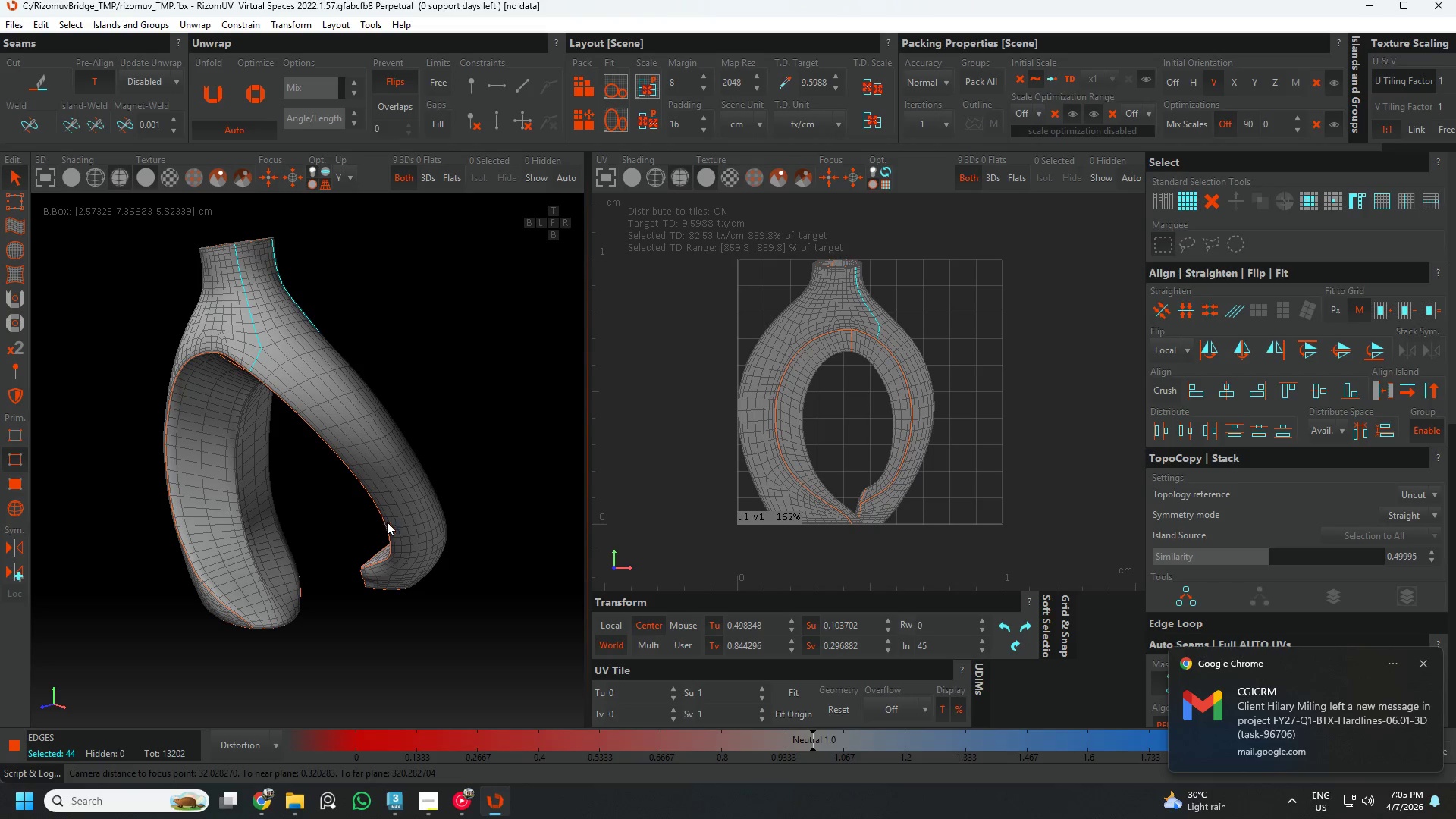 
hold_key(key=AltLeft, duration=0.58)
 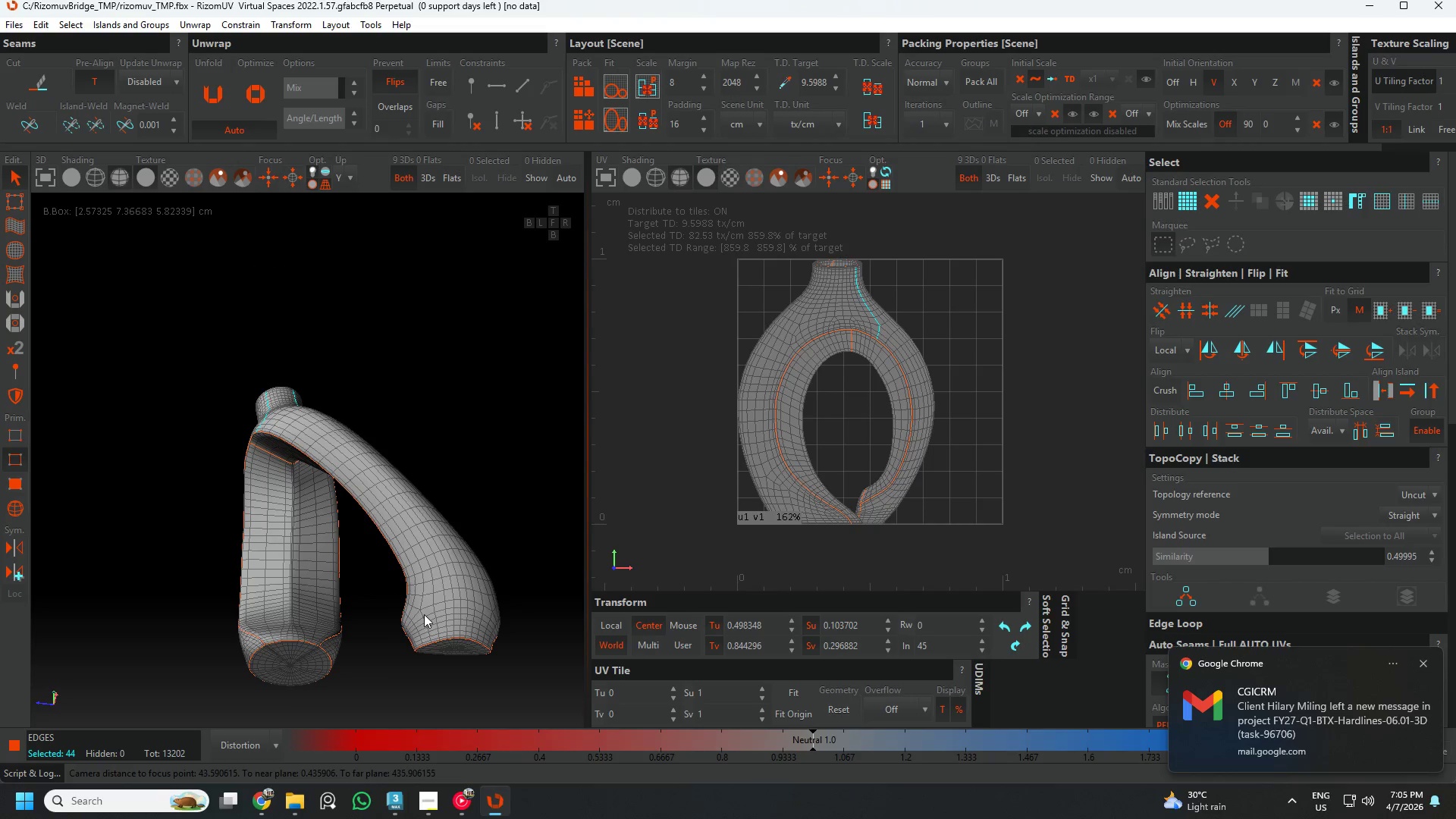 
hold_key(key=AltLeft, duration=0.58)
 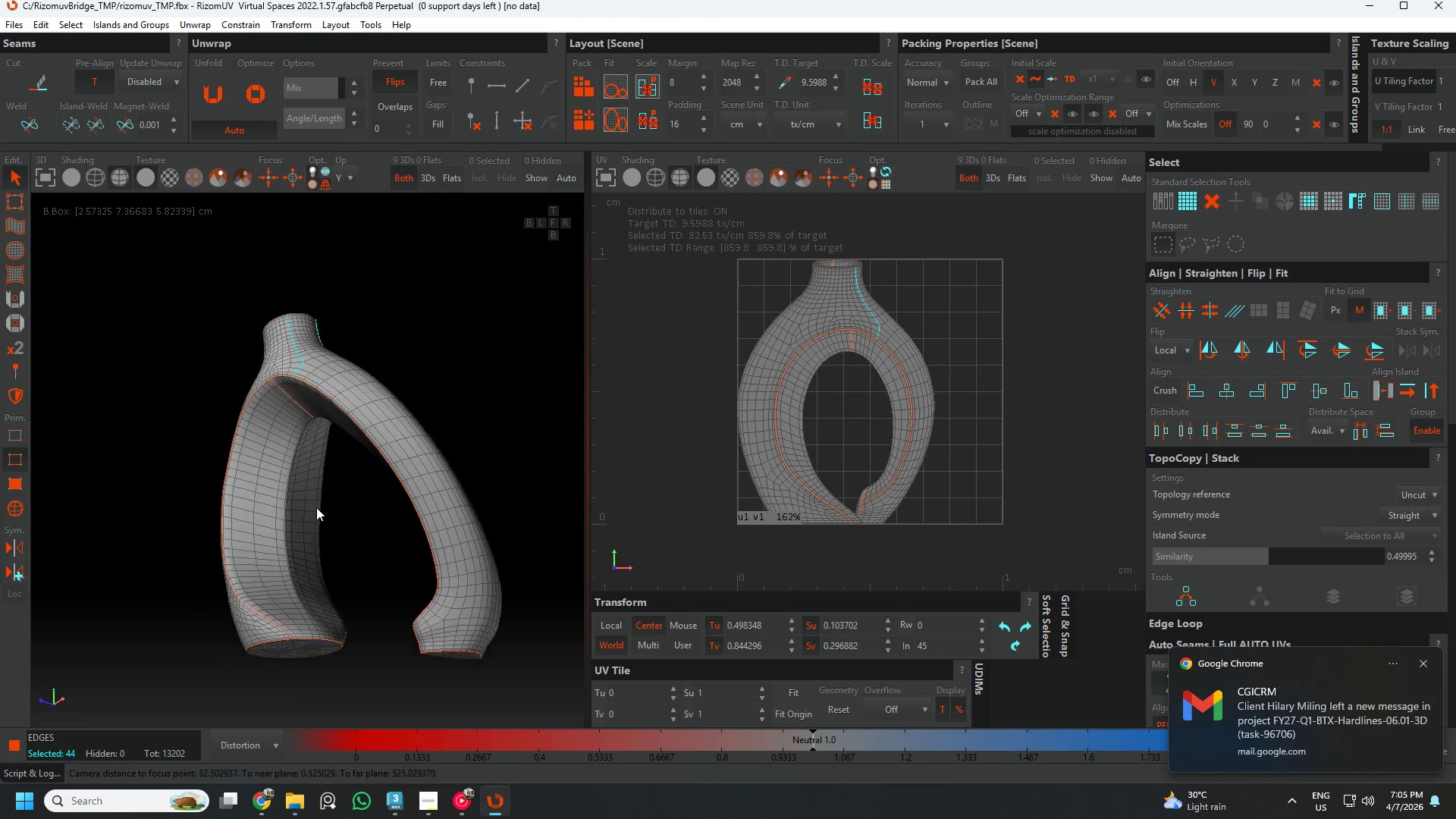 
hold_key(key=AltLeft, duration=0.31)
 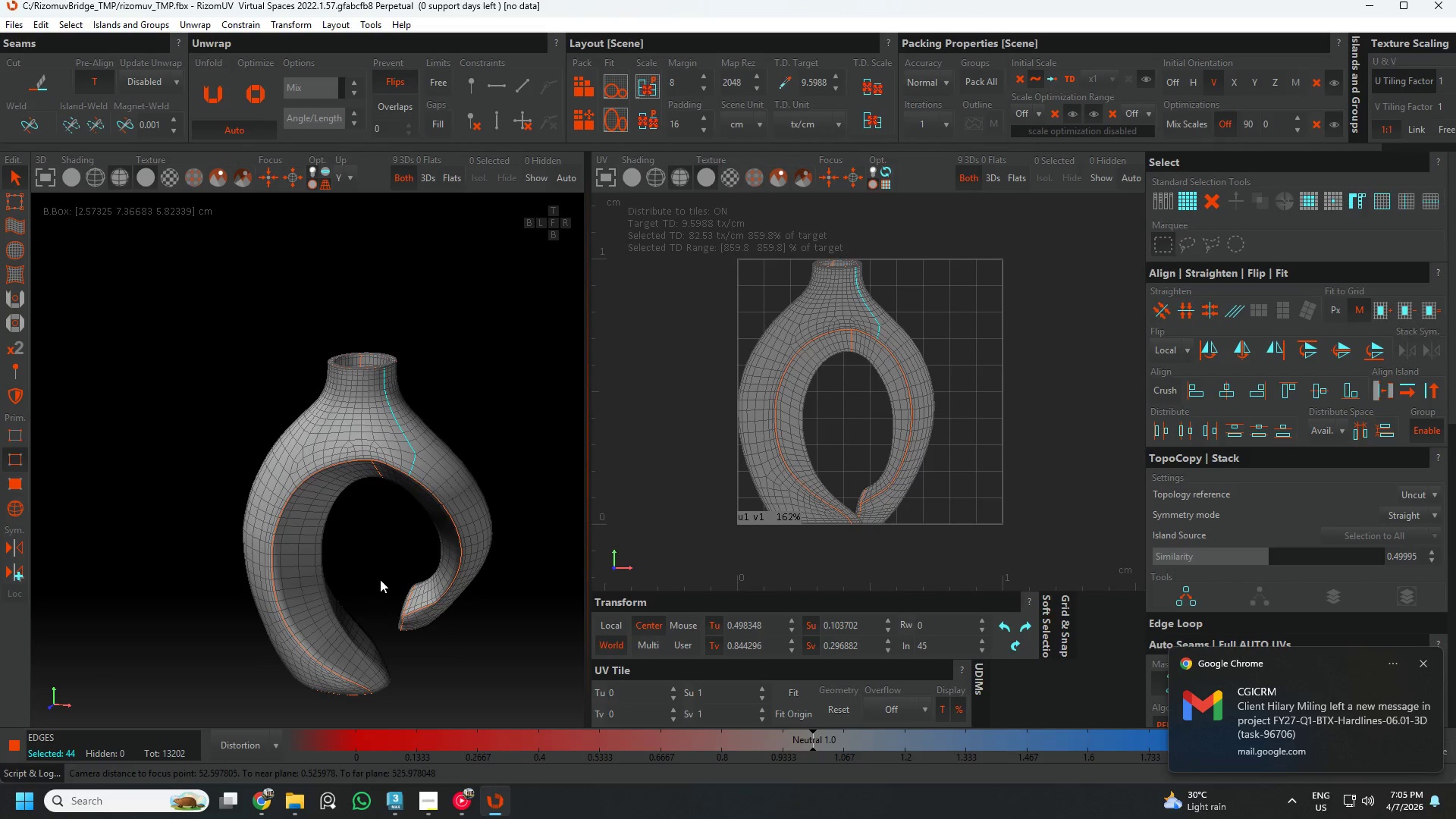 
key(C)
 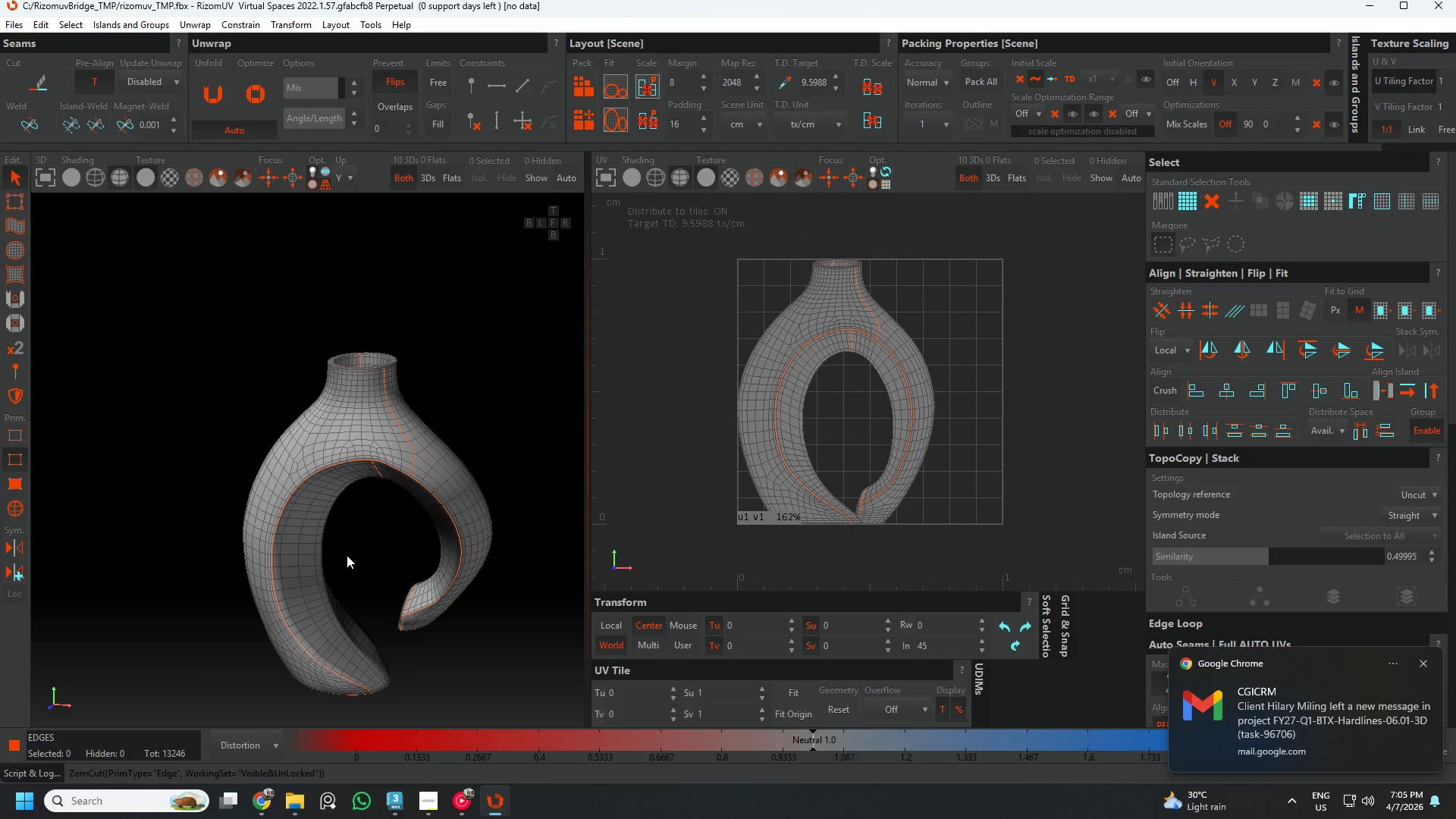 
hold_key(key=AltLeft, duration=1.5)
 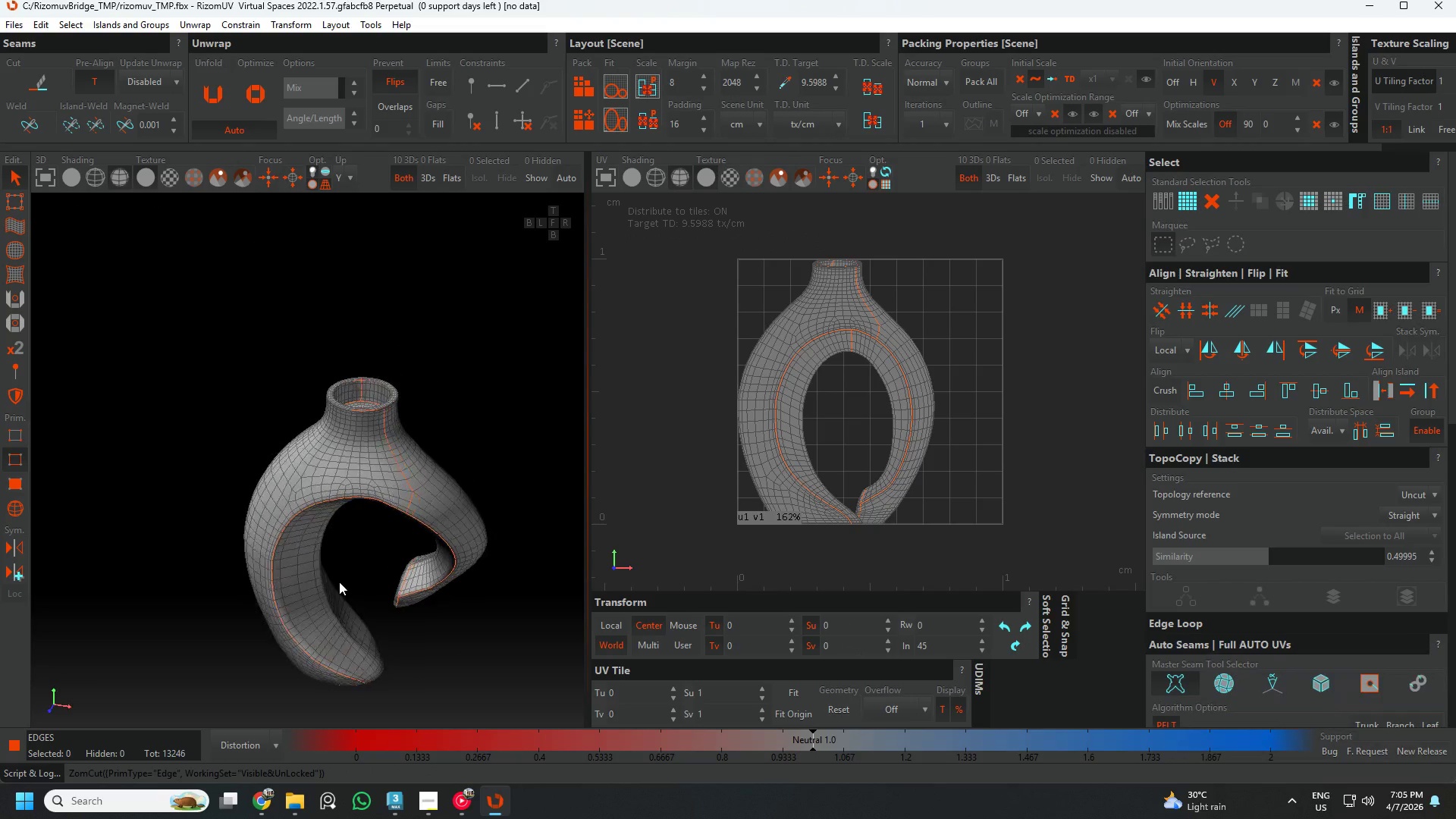 
hold_key(key=AltLeft, duration=1.52)
 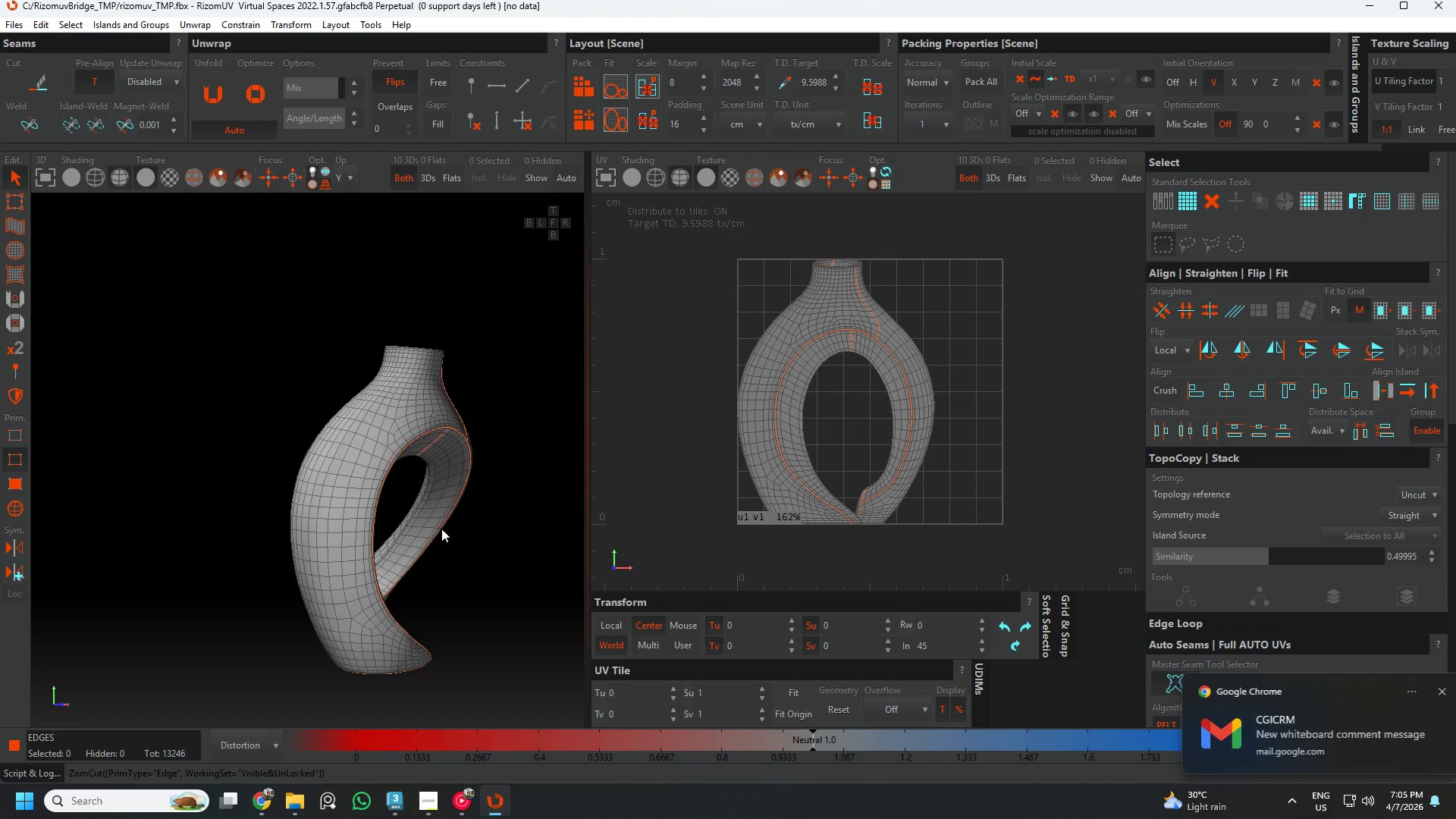 
hold_key(key=AltLeft, duration=1.08)
 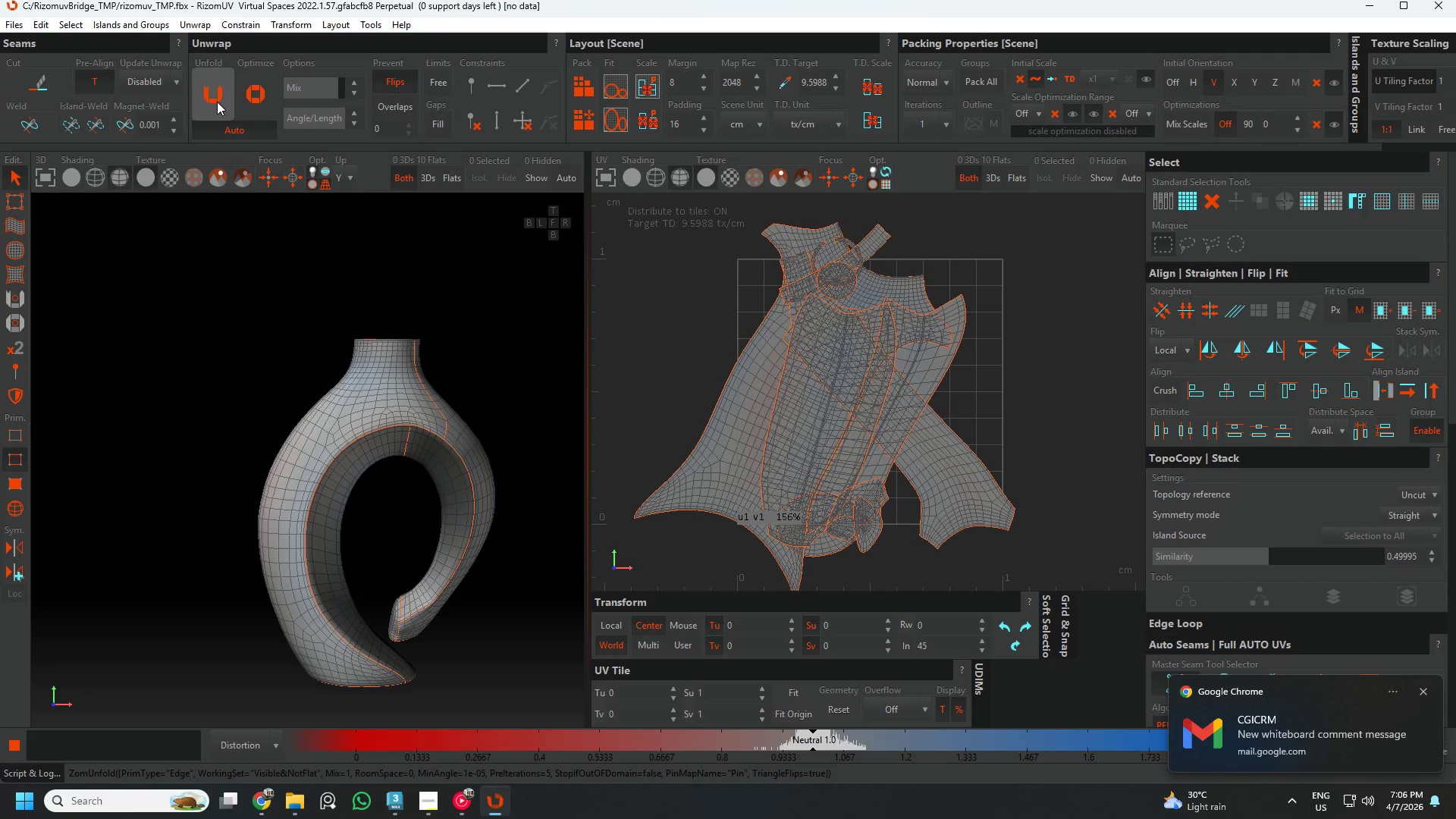 
left_click([615, 96])
 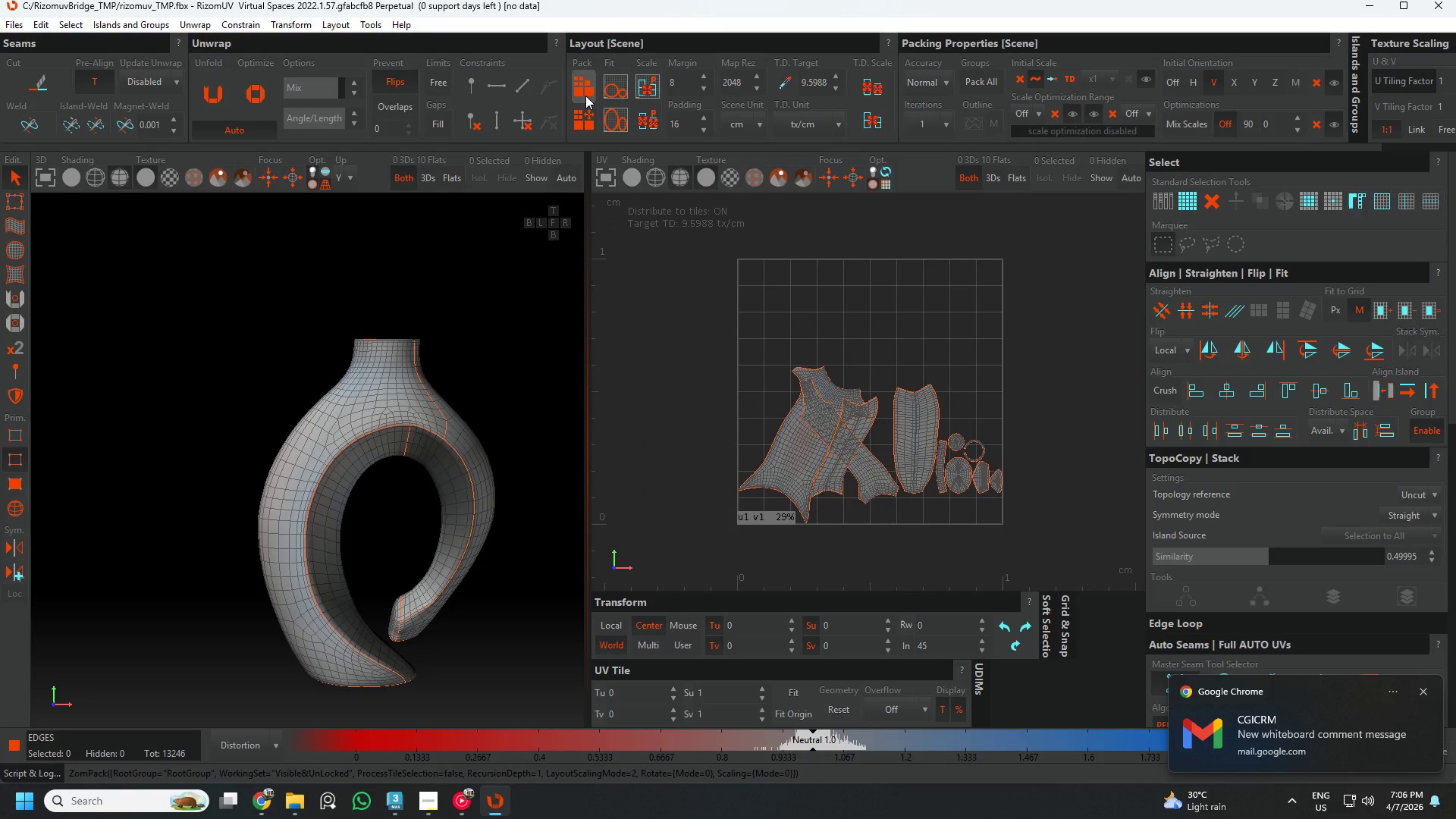 
left_click([585, 96])
 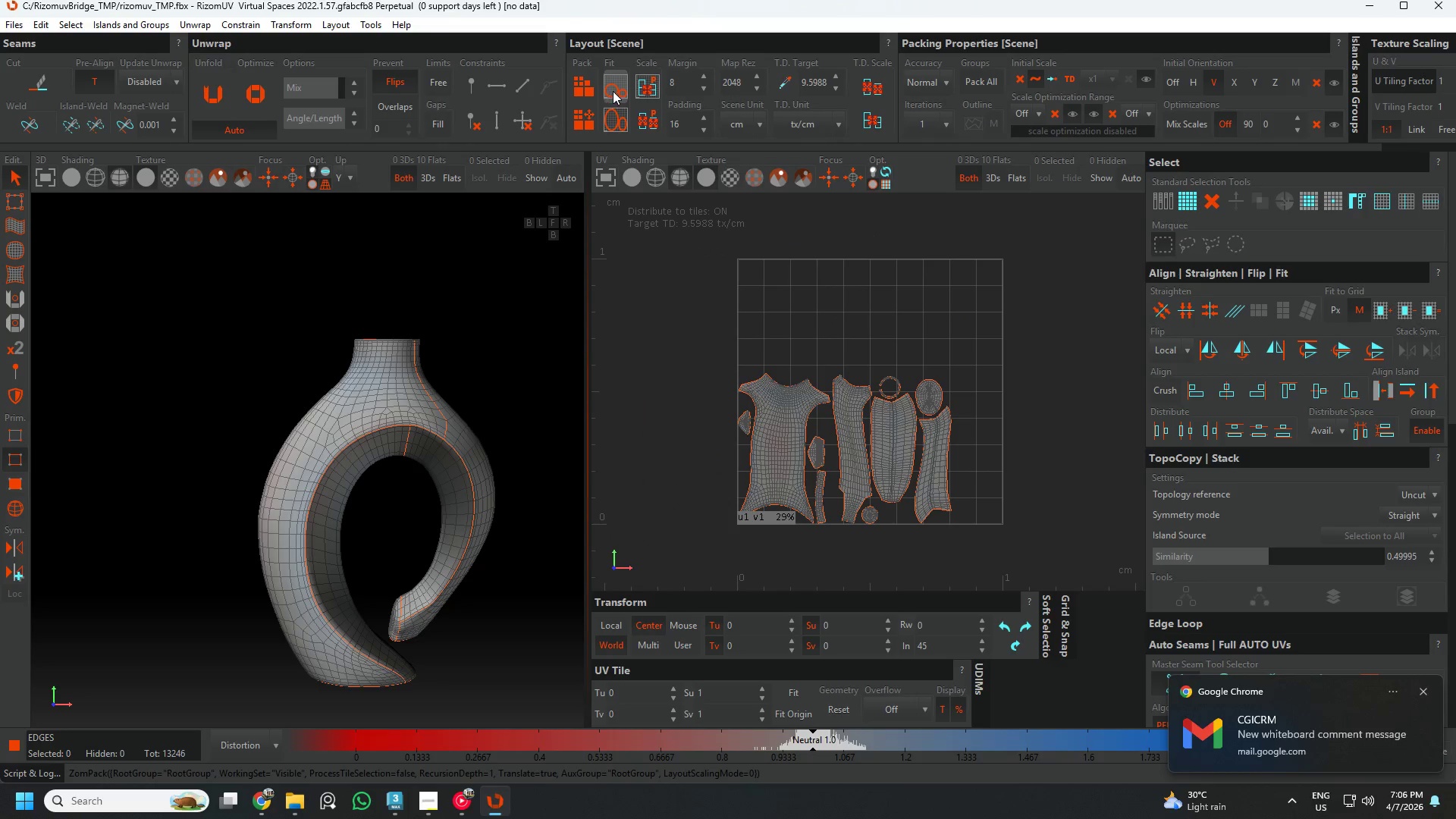 
left_click([613, 91])
 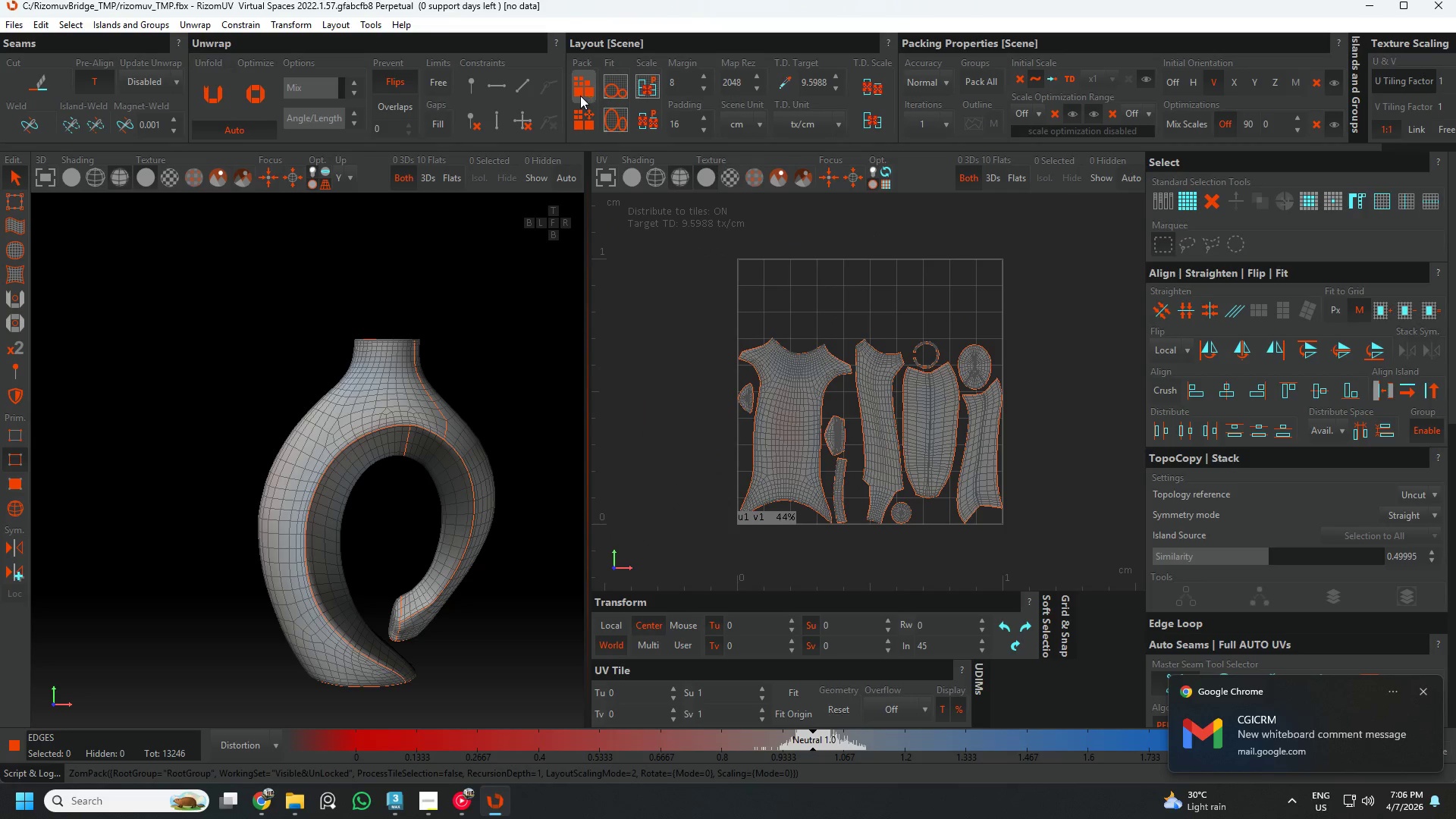 
left_click([579, 96])
 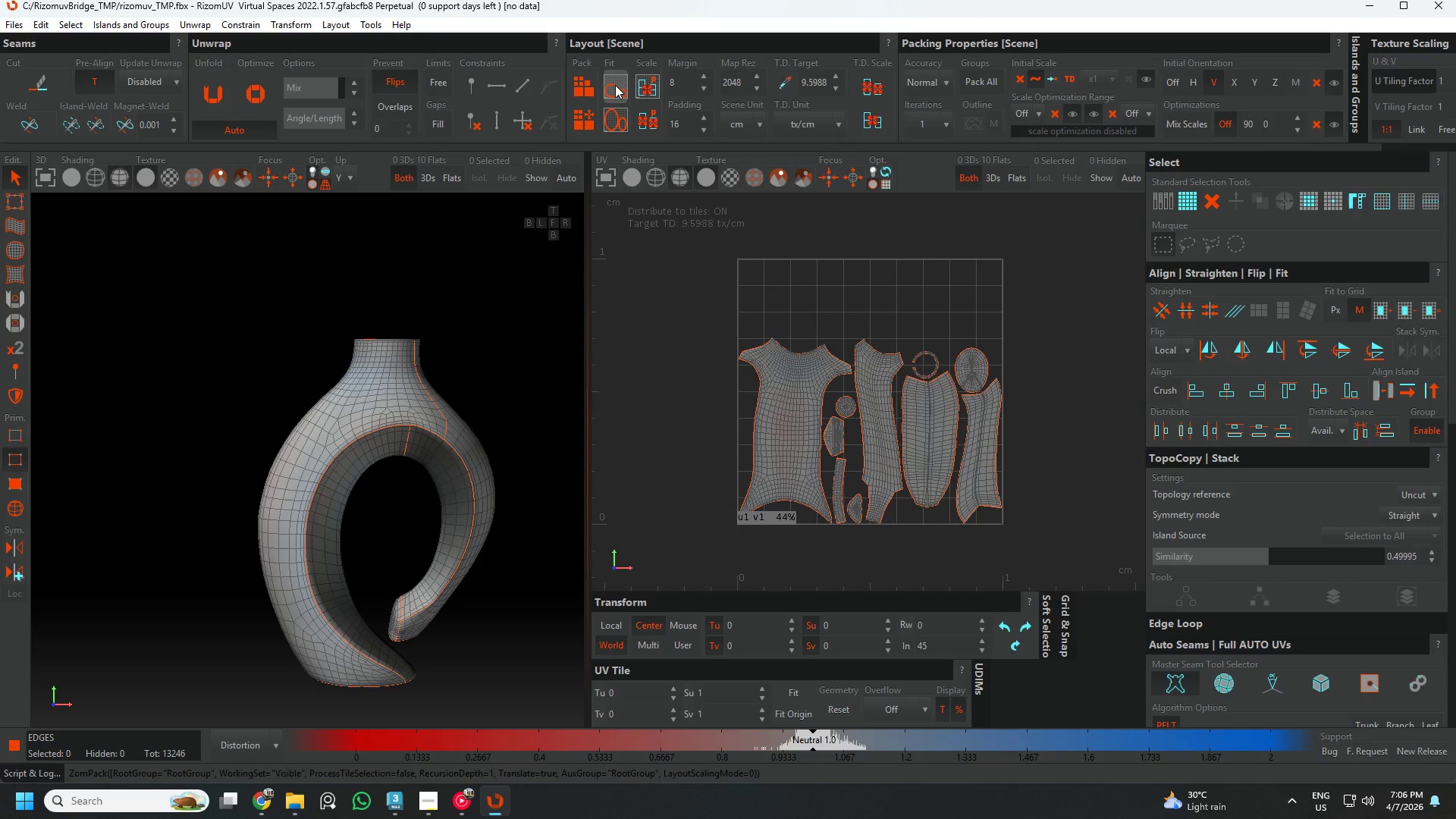 
left_click([615, 85])
 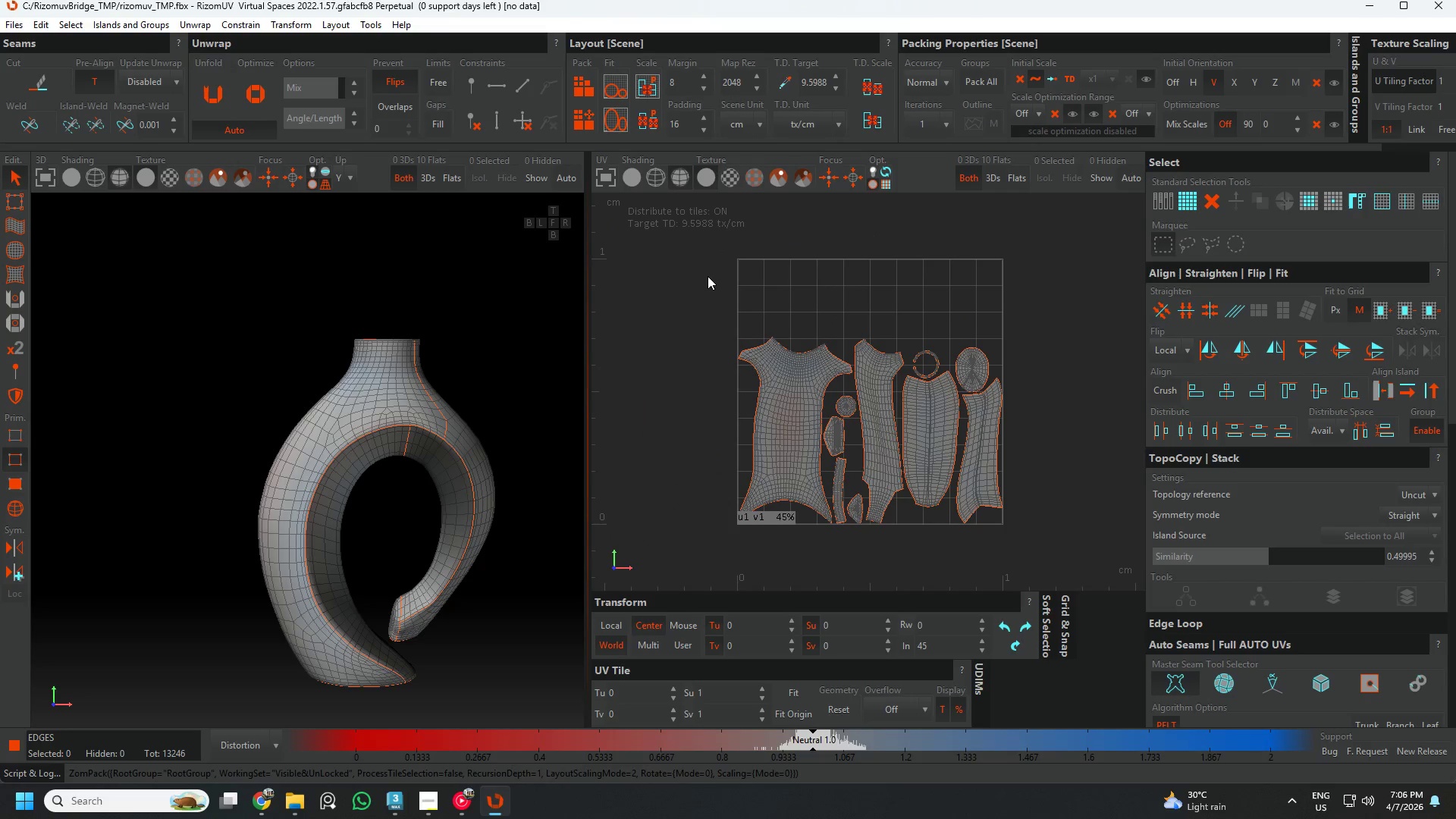 
key(F4)
 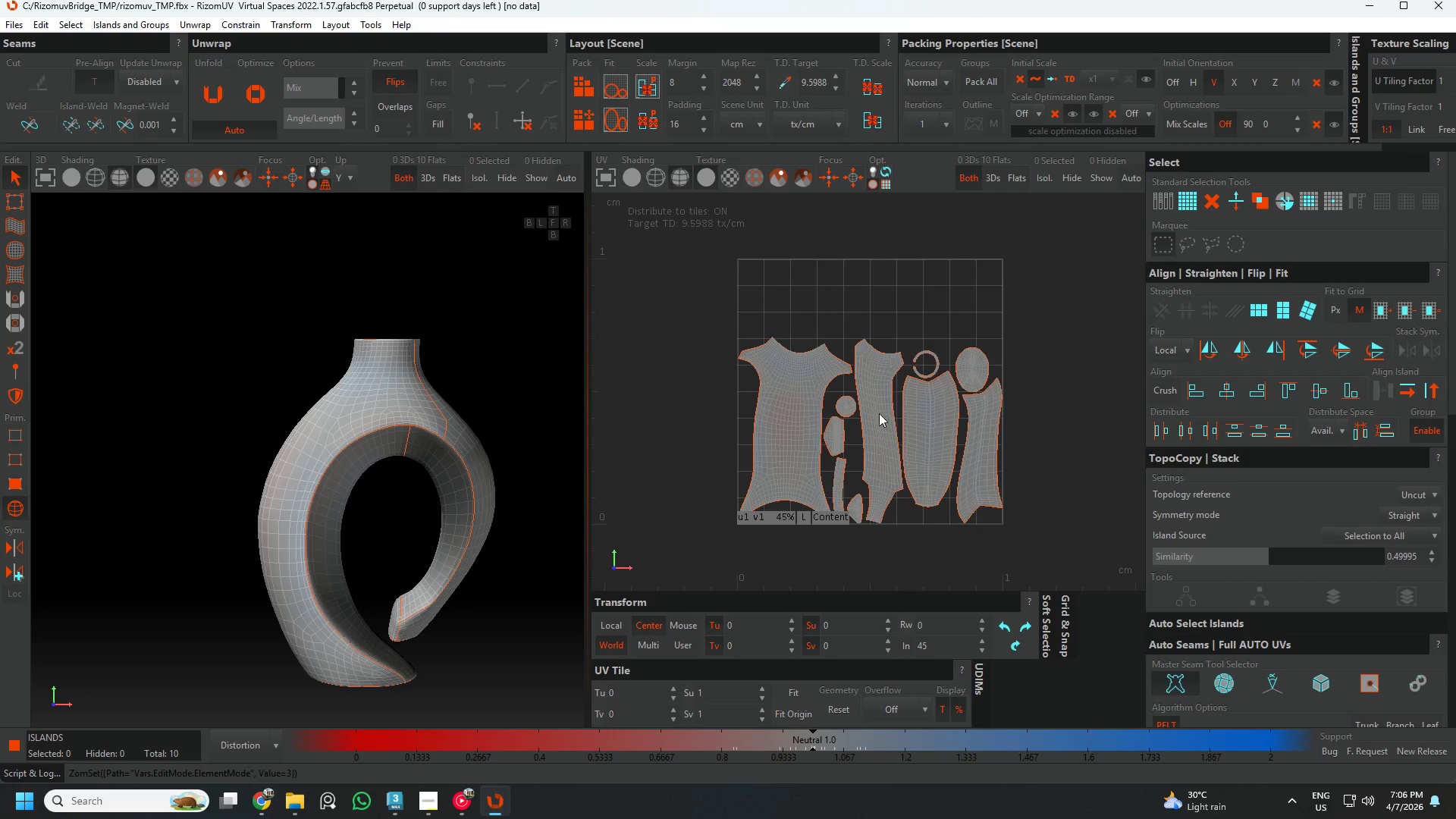 
left_click([827, 469])
 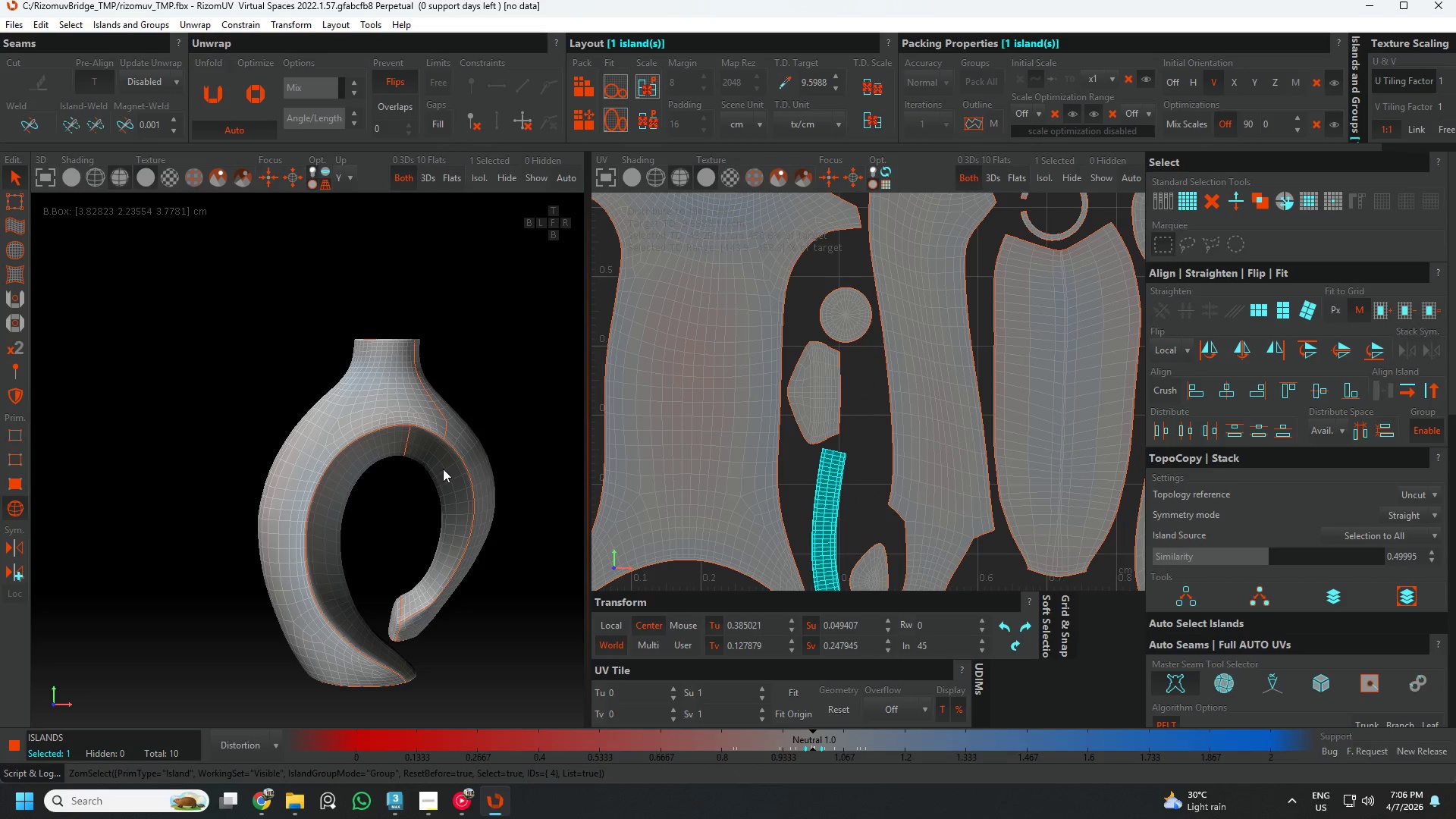 
scroll: coordinate [844, 468], scroll_direction: up, amount: 2.0
 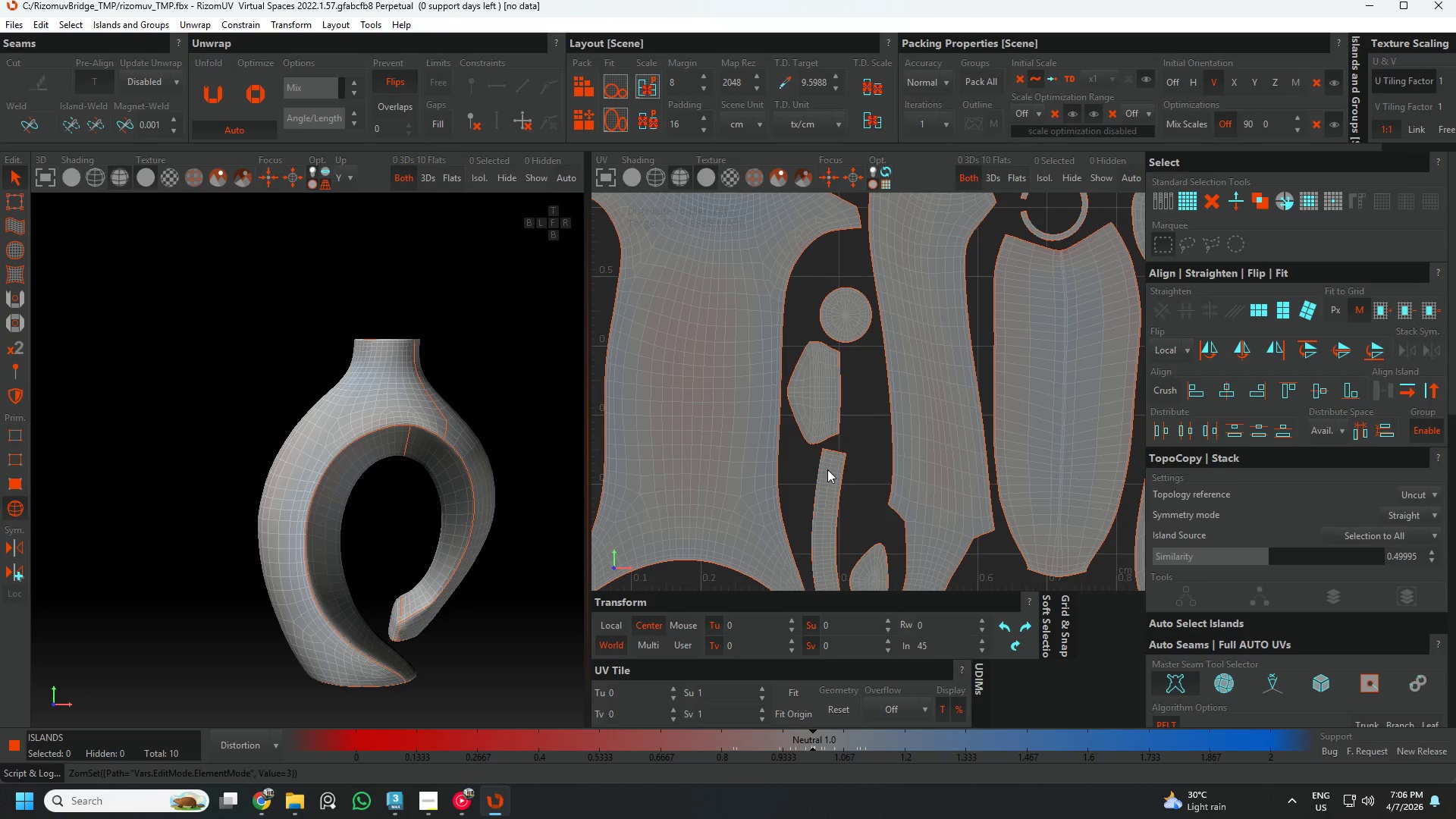 
left_click([439, 469])
 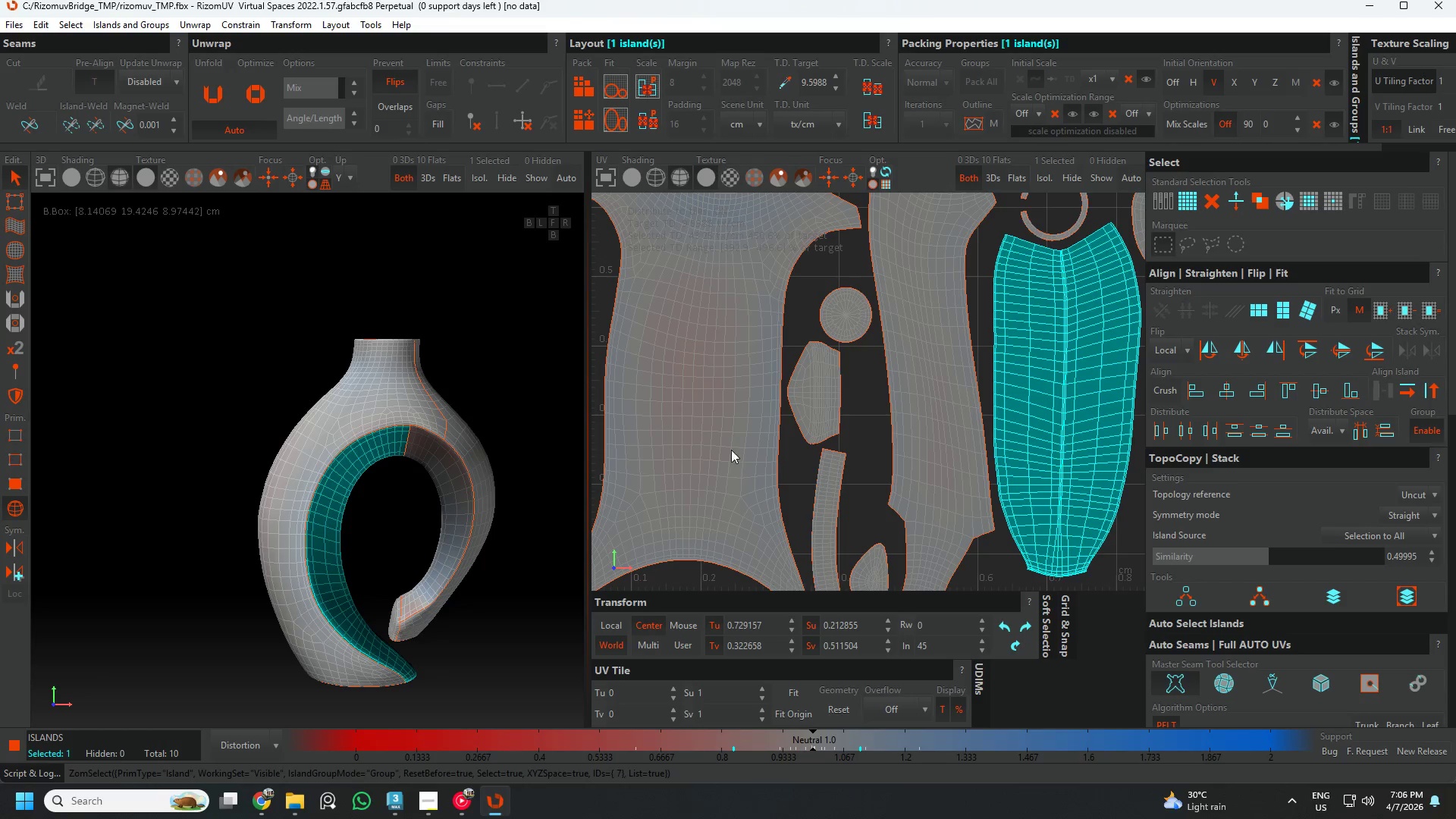 
left_click([1279, 306])
 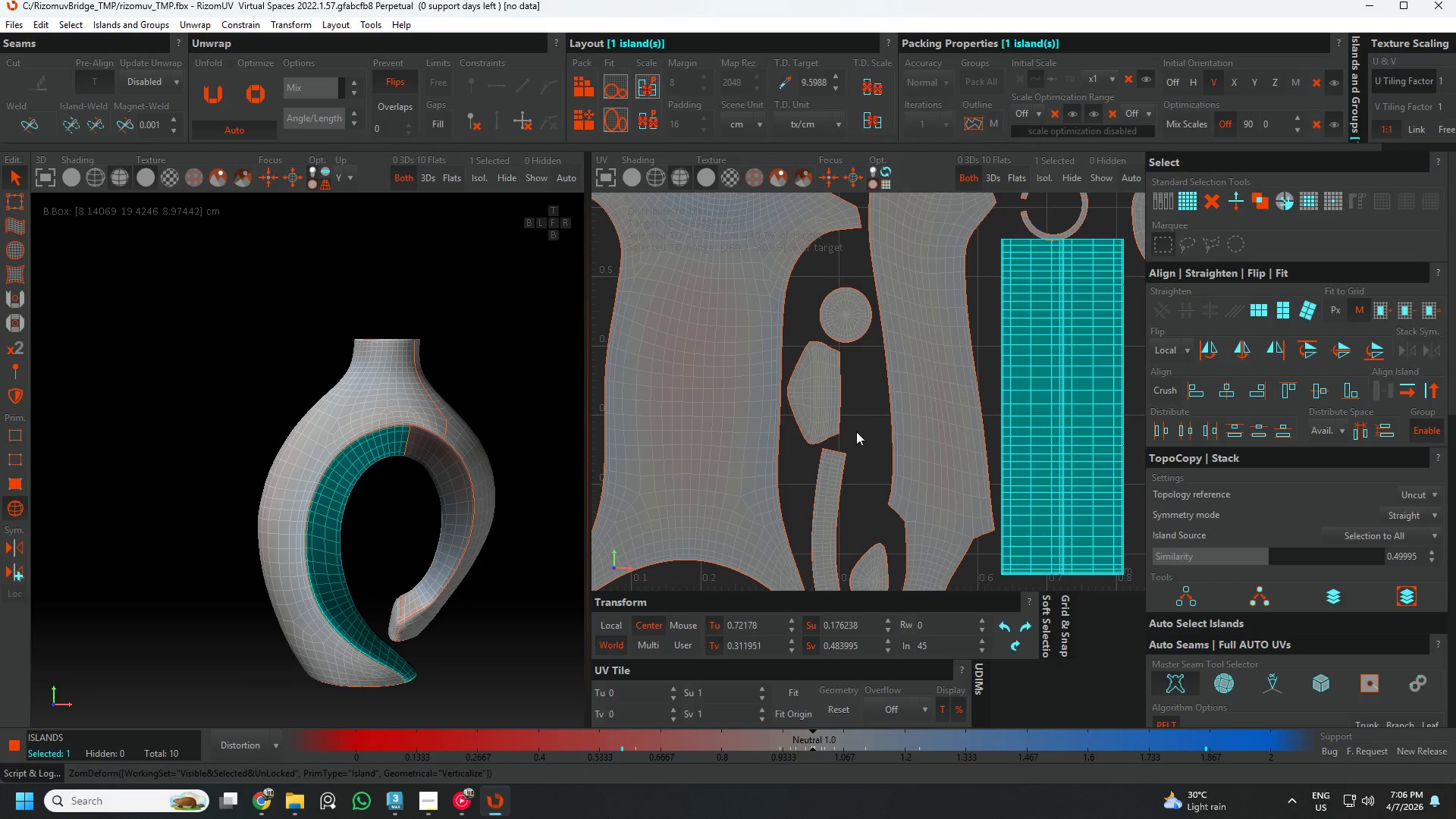 
left_click([832, 475])
 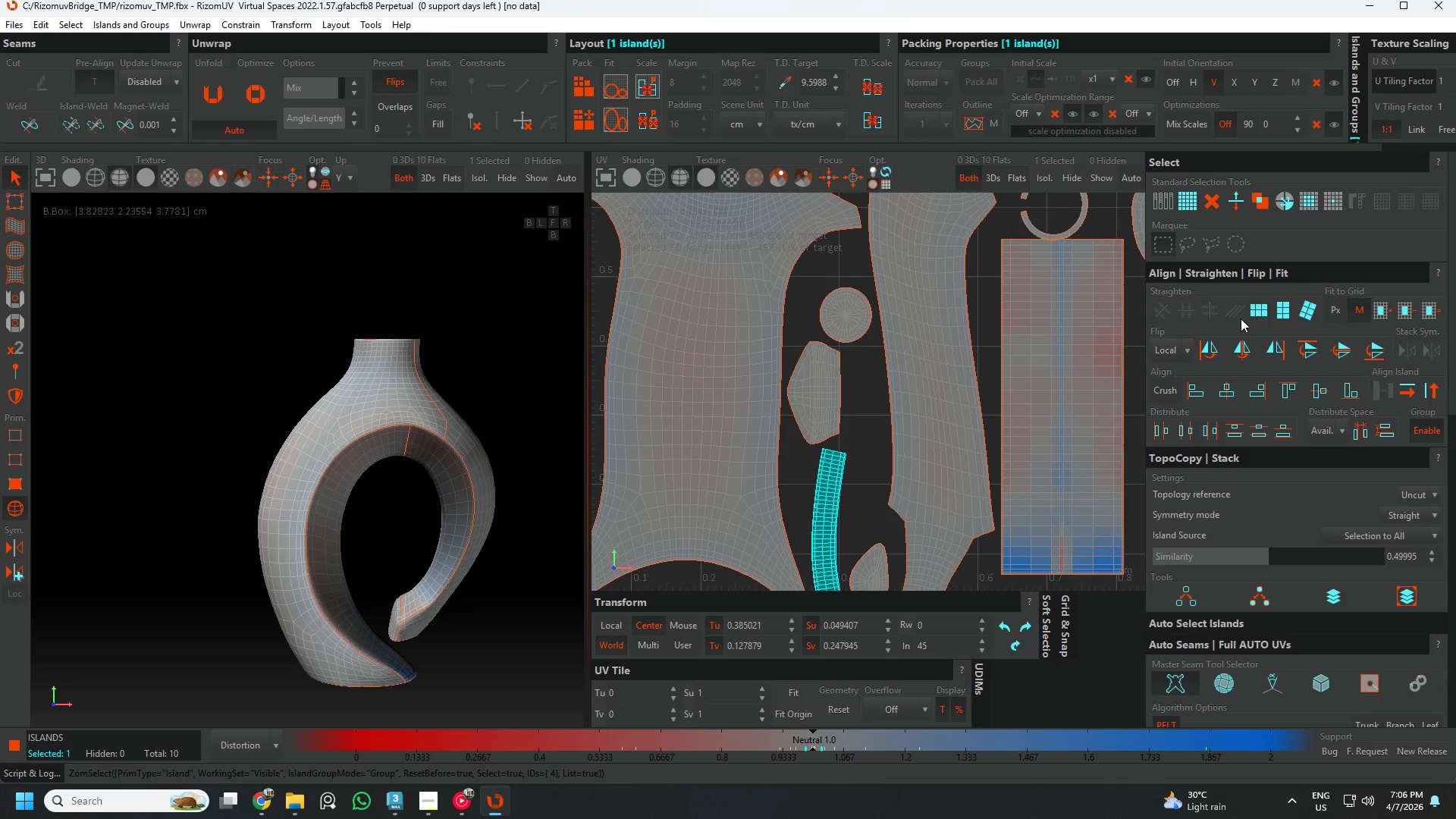 
left_click([1279, 307])
 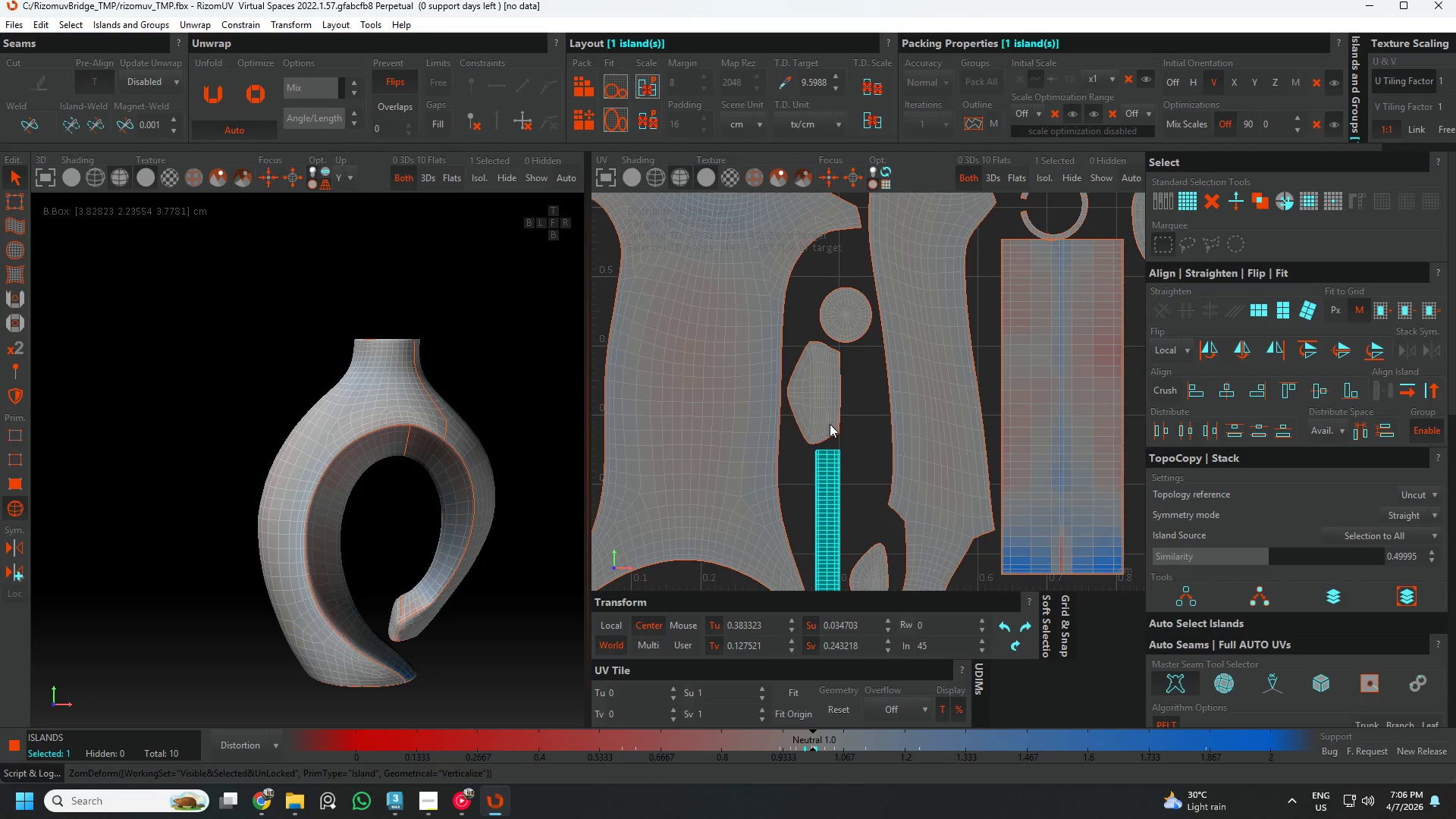 
scroll: coordinate [826, 426], scroll_direction: down, amount: 1.0
 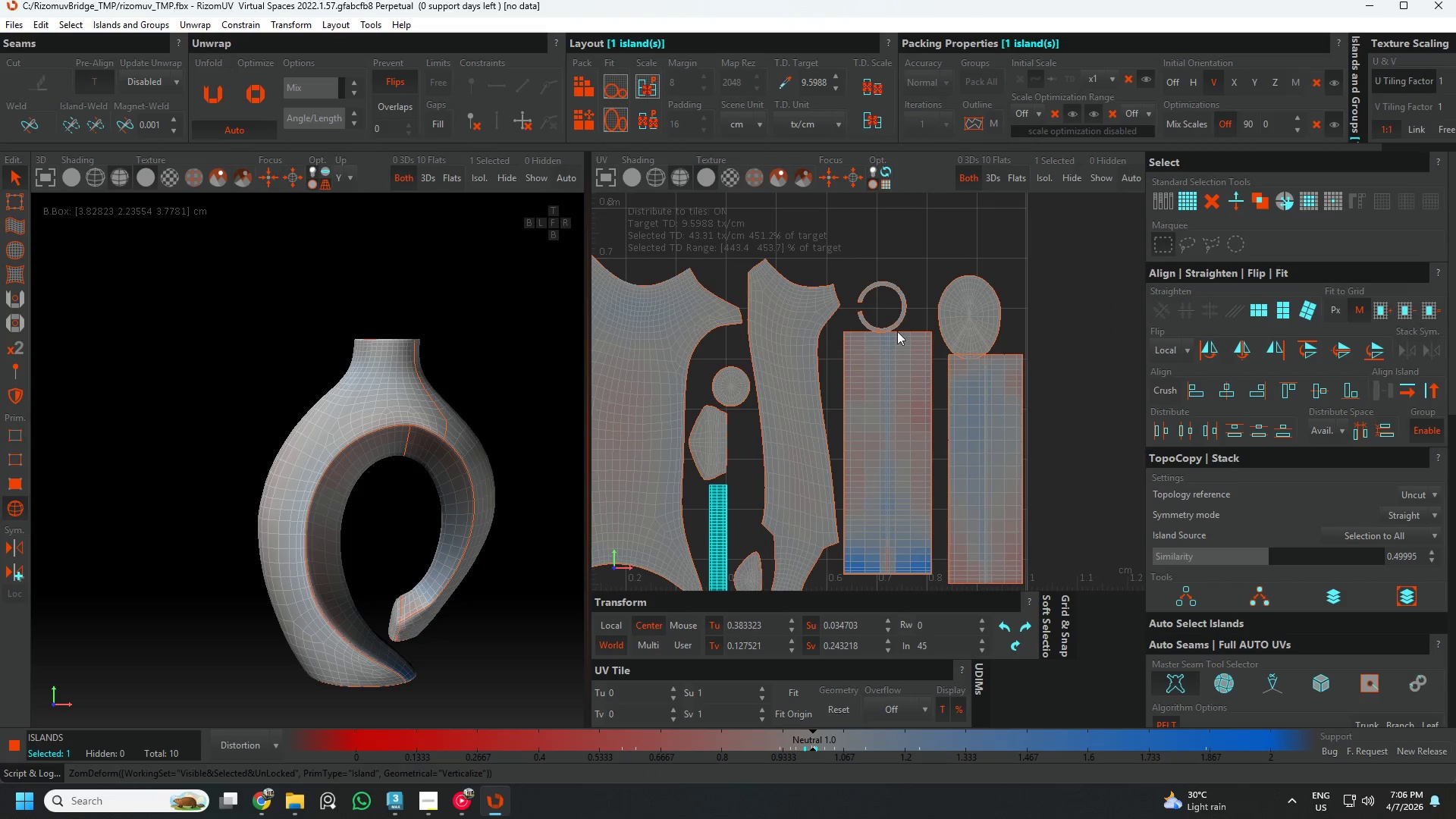 
left_click([904, 312])
 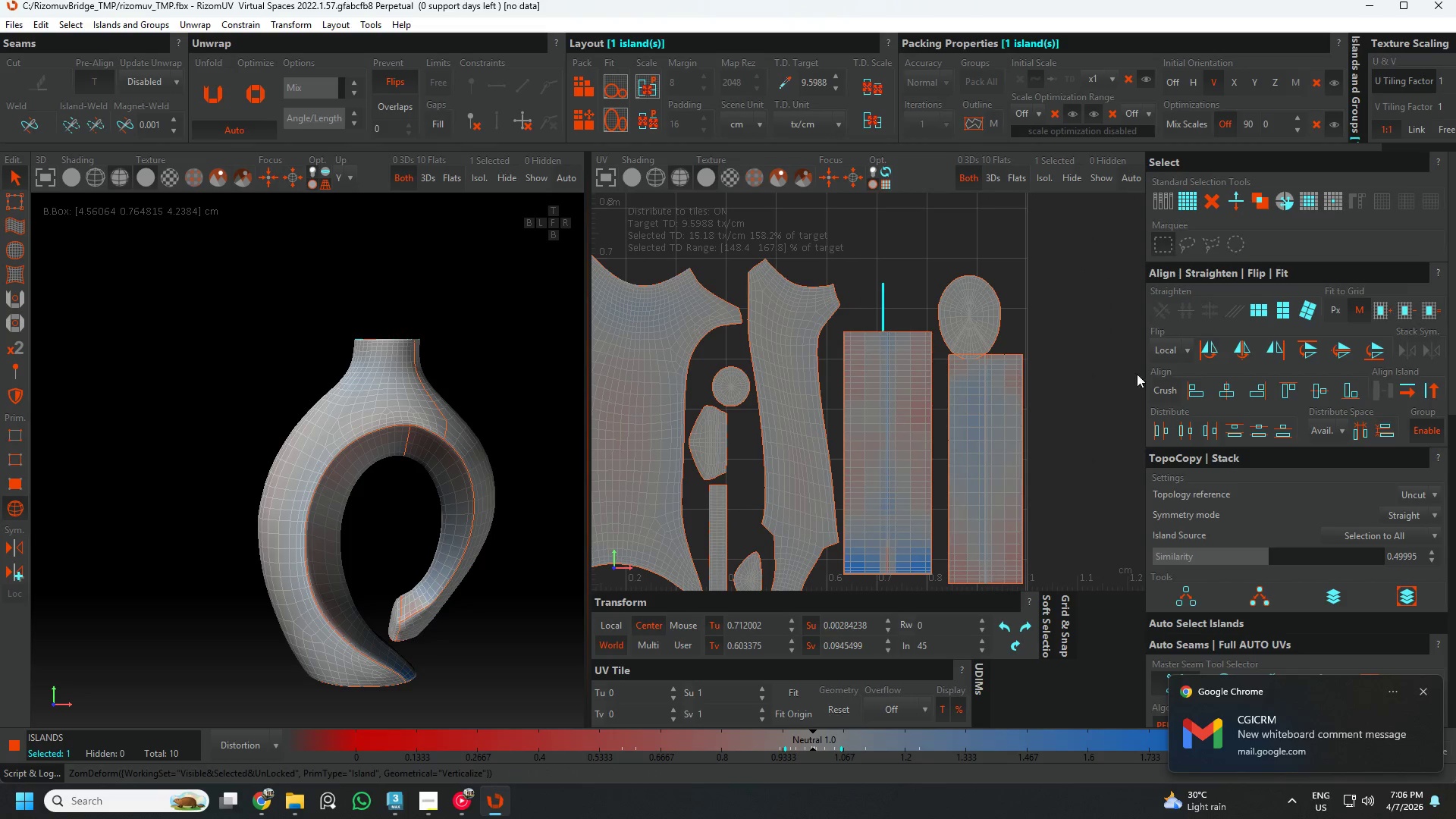 
scroll: coordinate [1007, 405], scroll_direction: down, amount: 1.0
 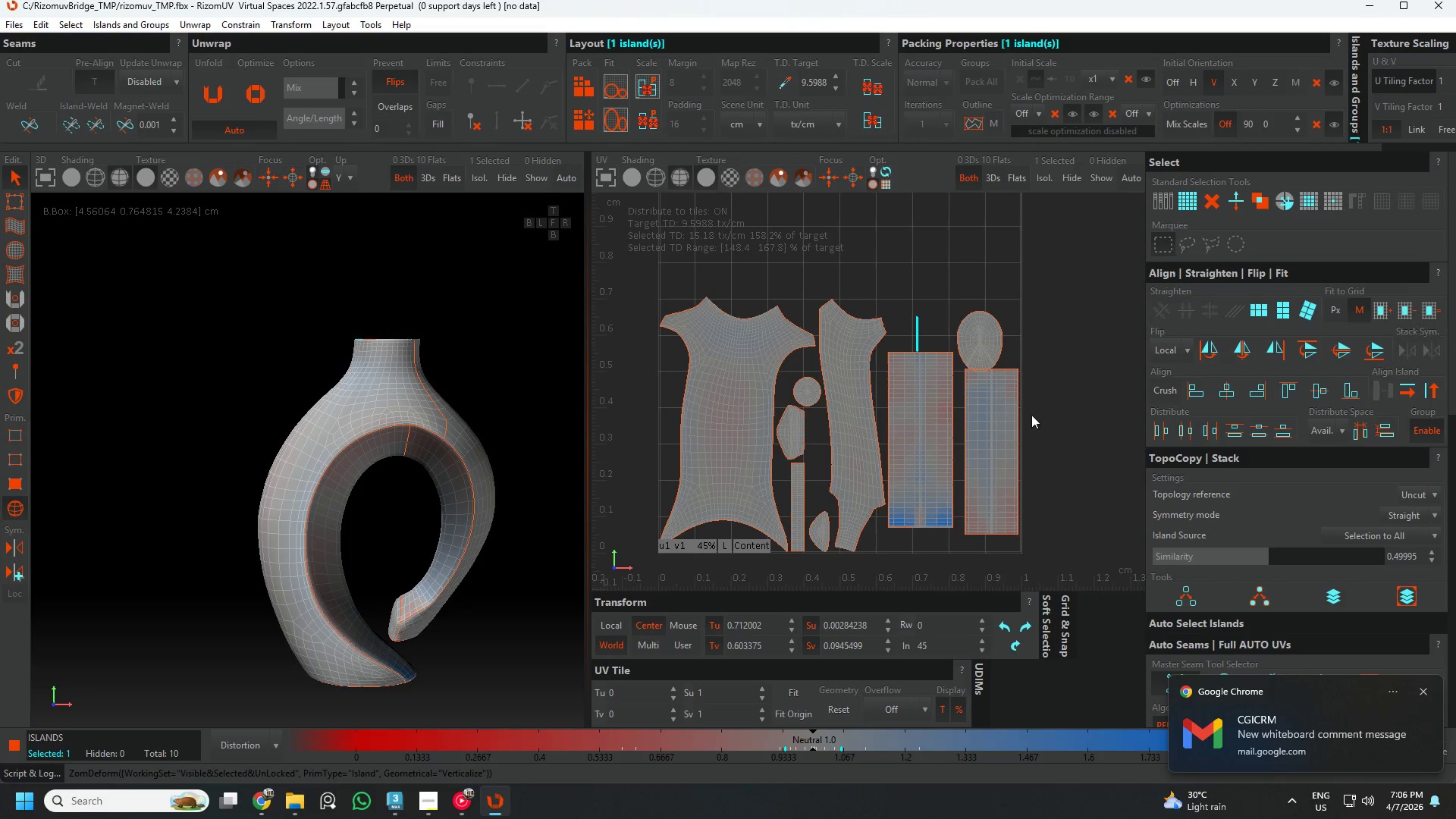 
left_click([1061, 406])
 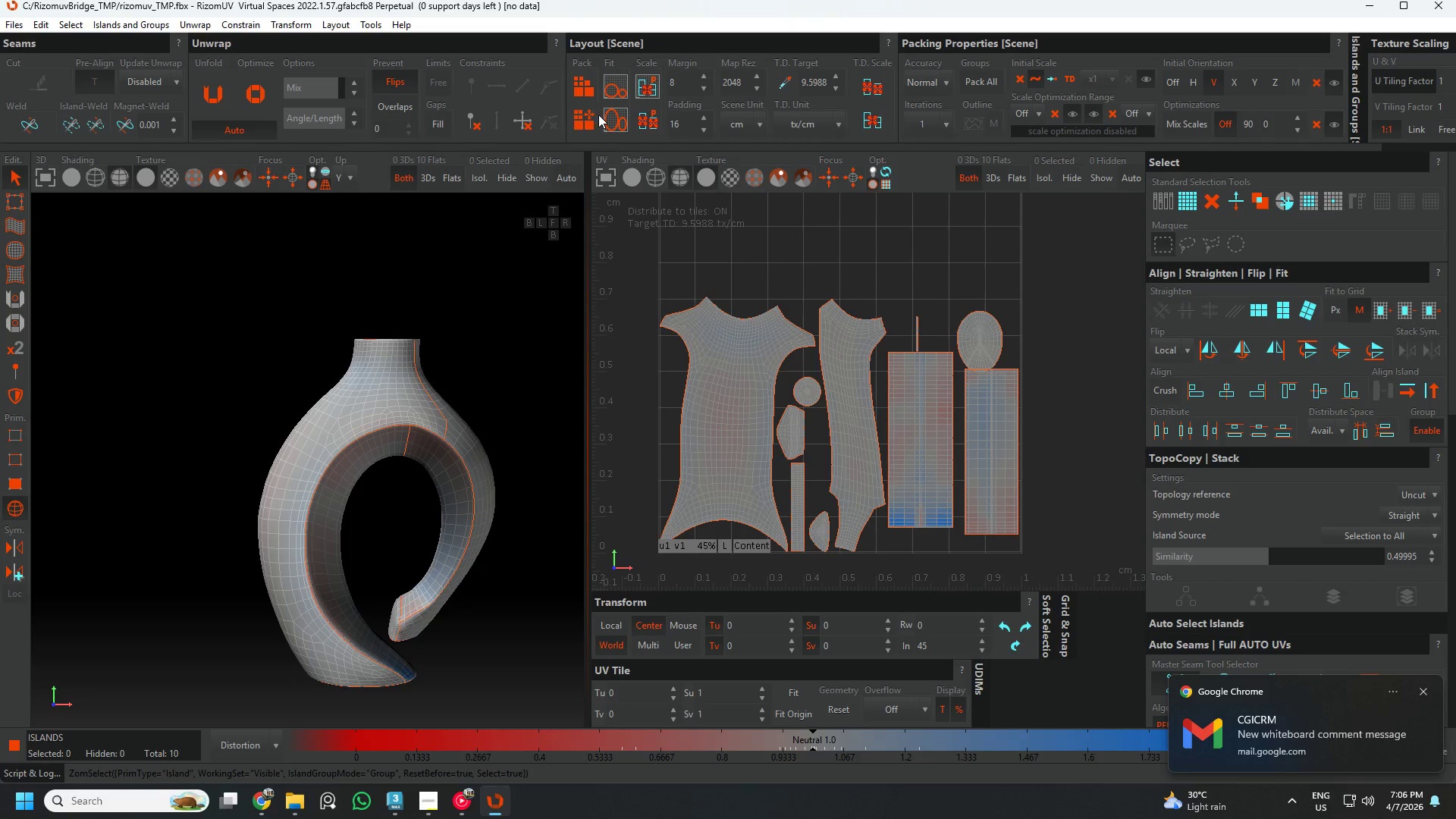 
left_click([581, 120])
 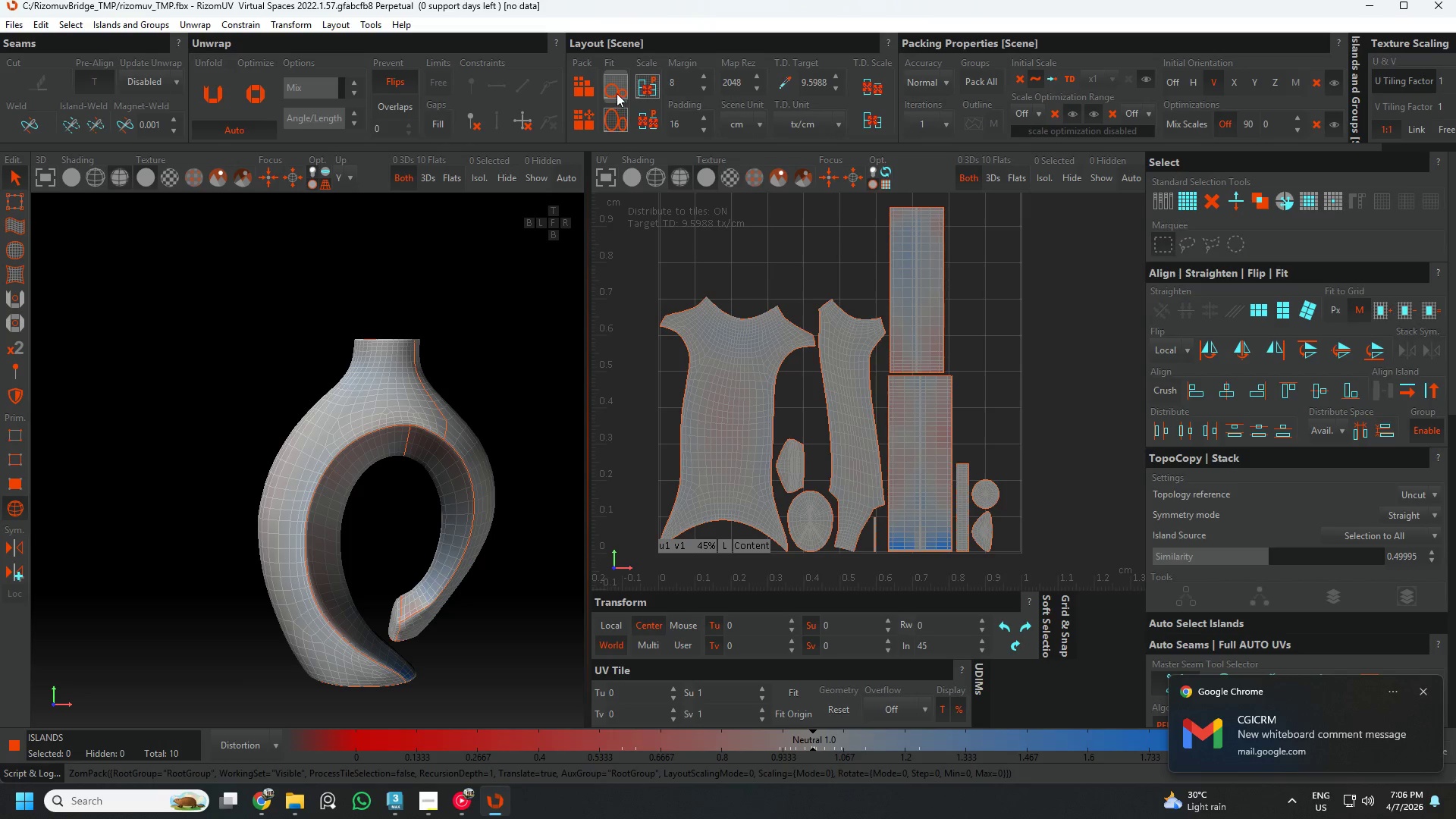 
left_click([617, 93])
 